 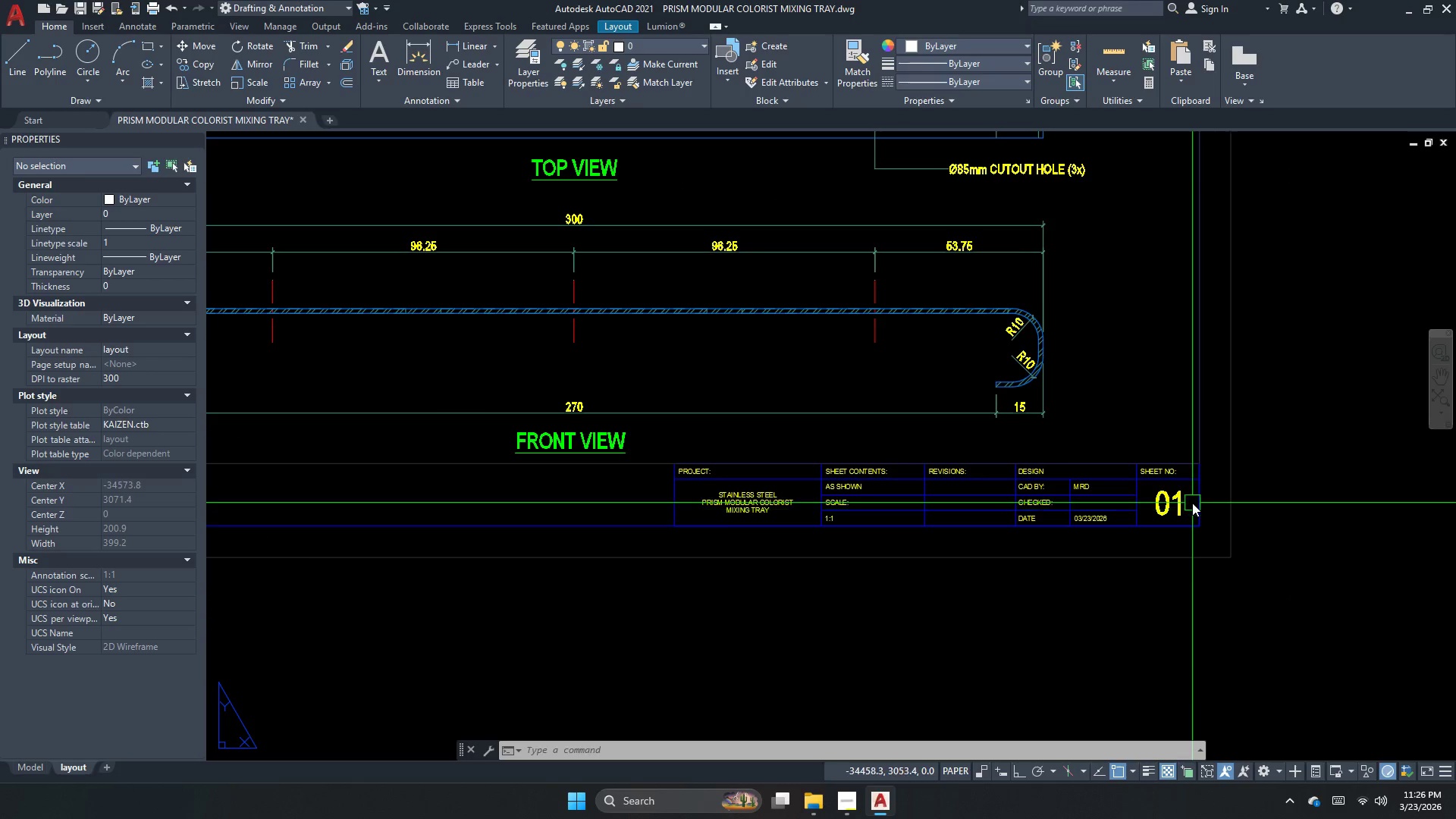 
scroll: coordinate [480, 403], scroll_direction: down, amount: 4.0
 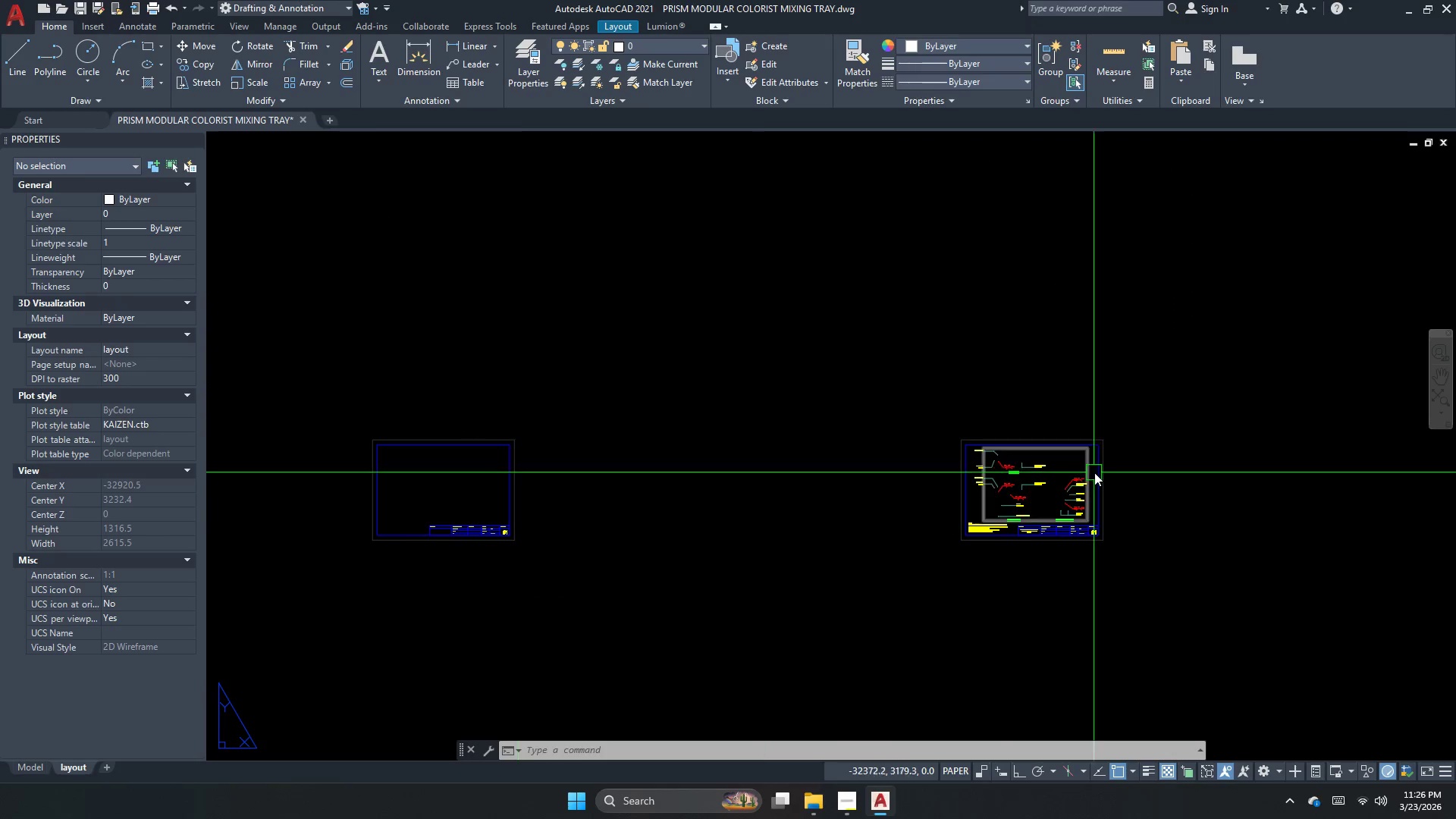 
scroll: coordinate [983, 504], scroll_direction: up, amount: 2.0
 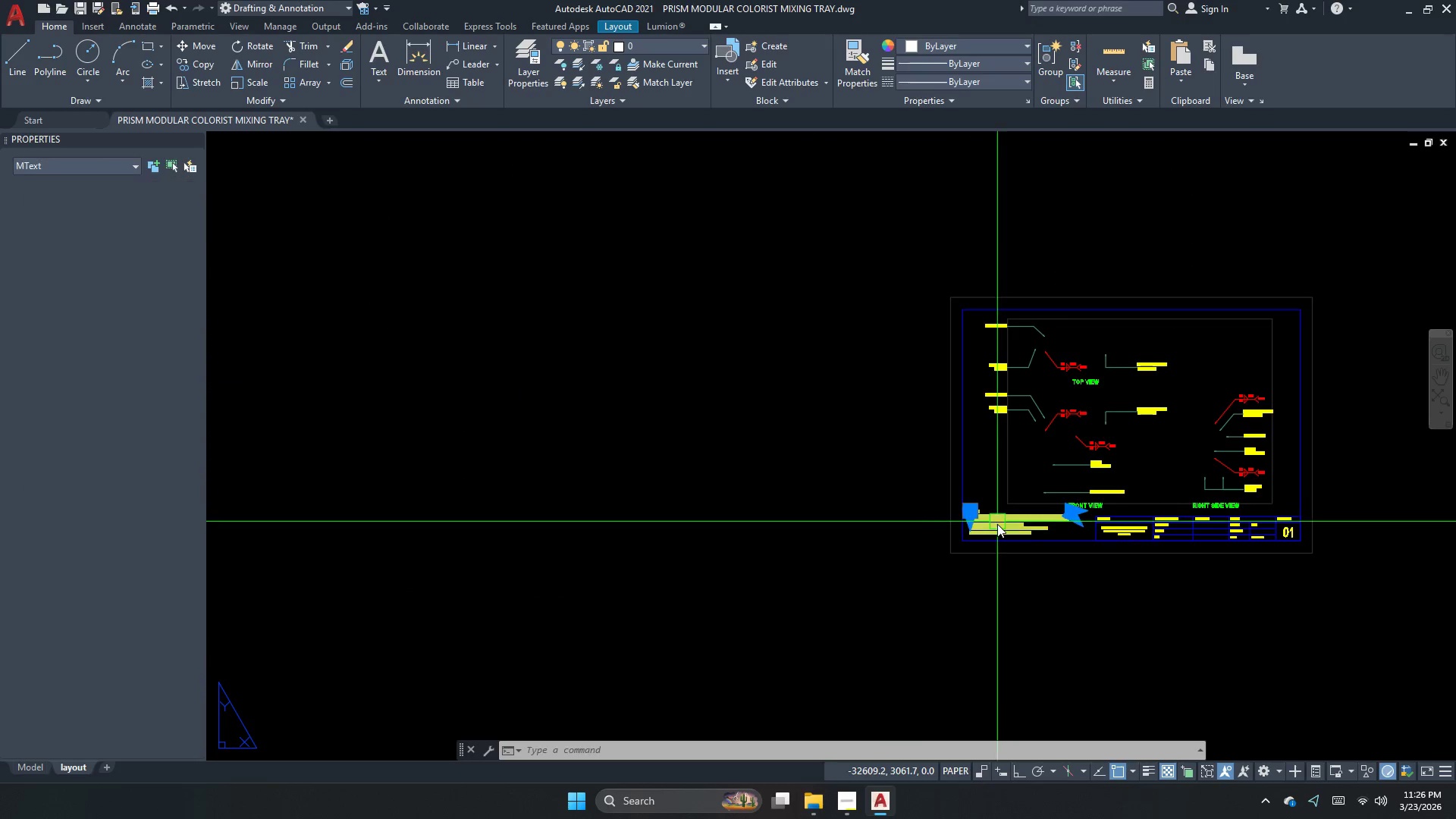 
key(C)
 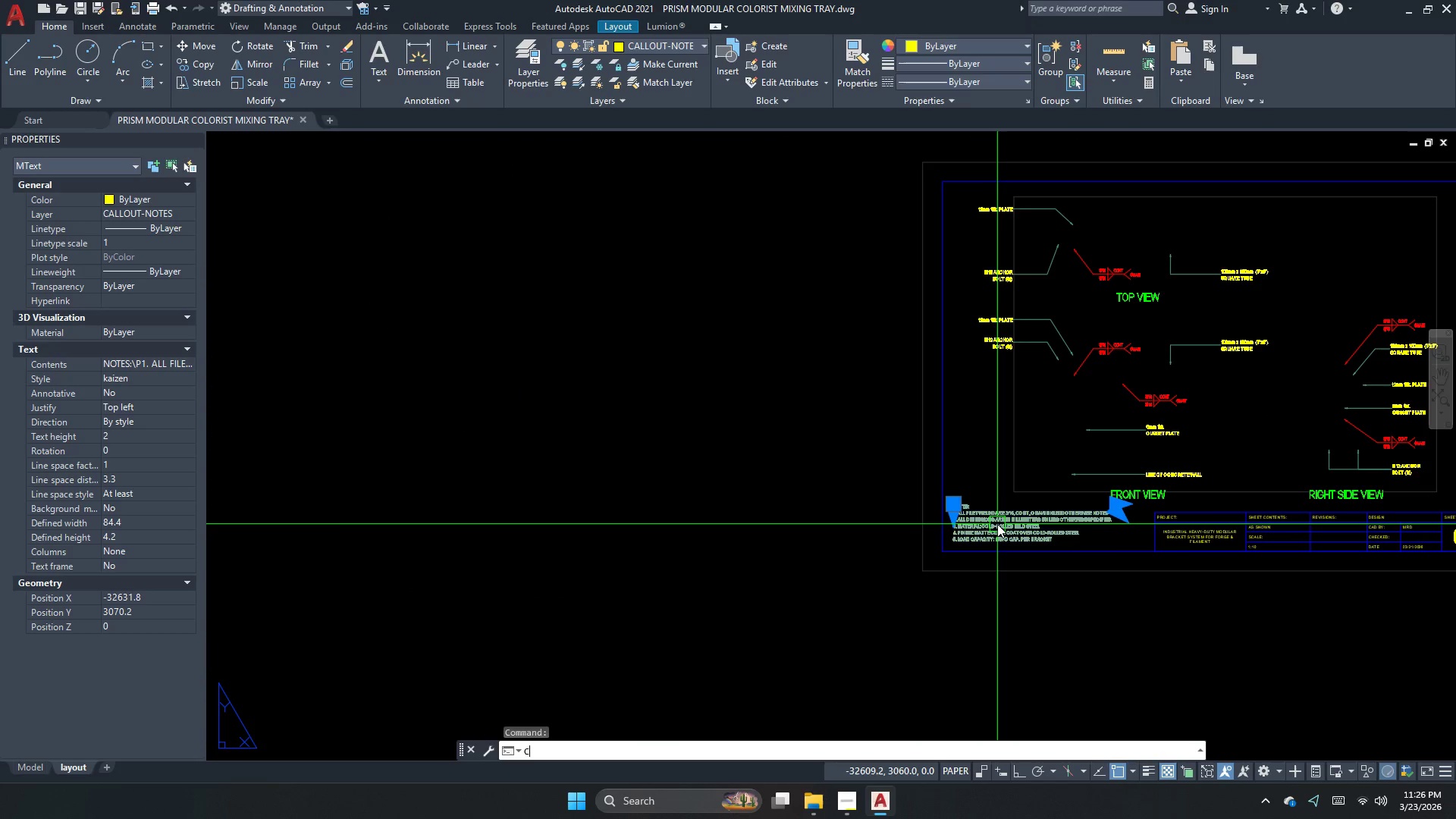 
scroll: coordinate [997, 524], scroll_direction: up, amount: 1.0
 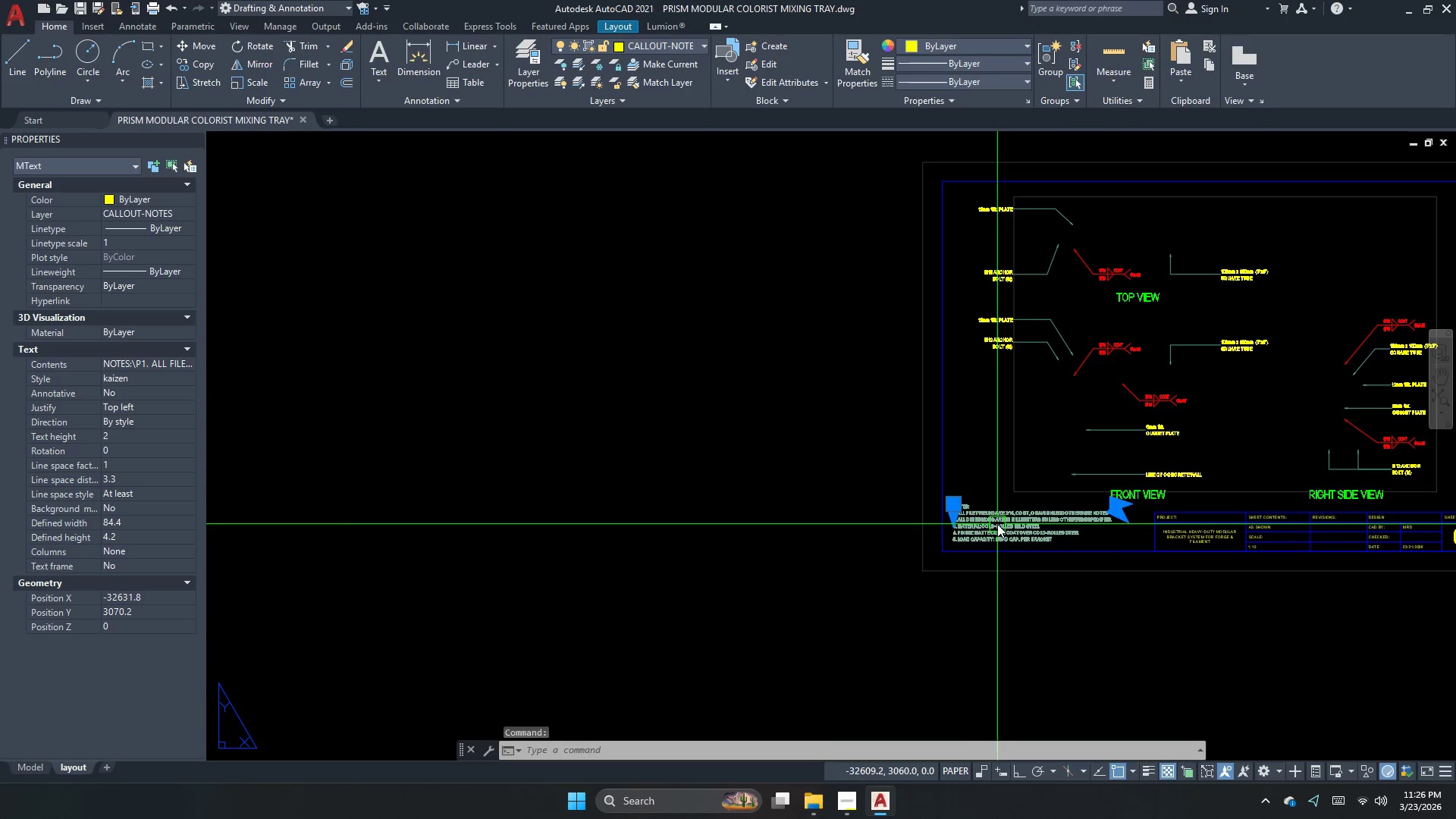 
key(O)
 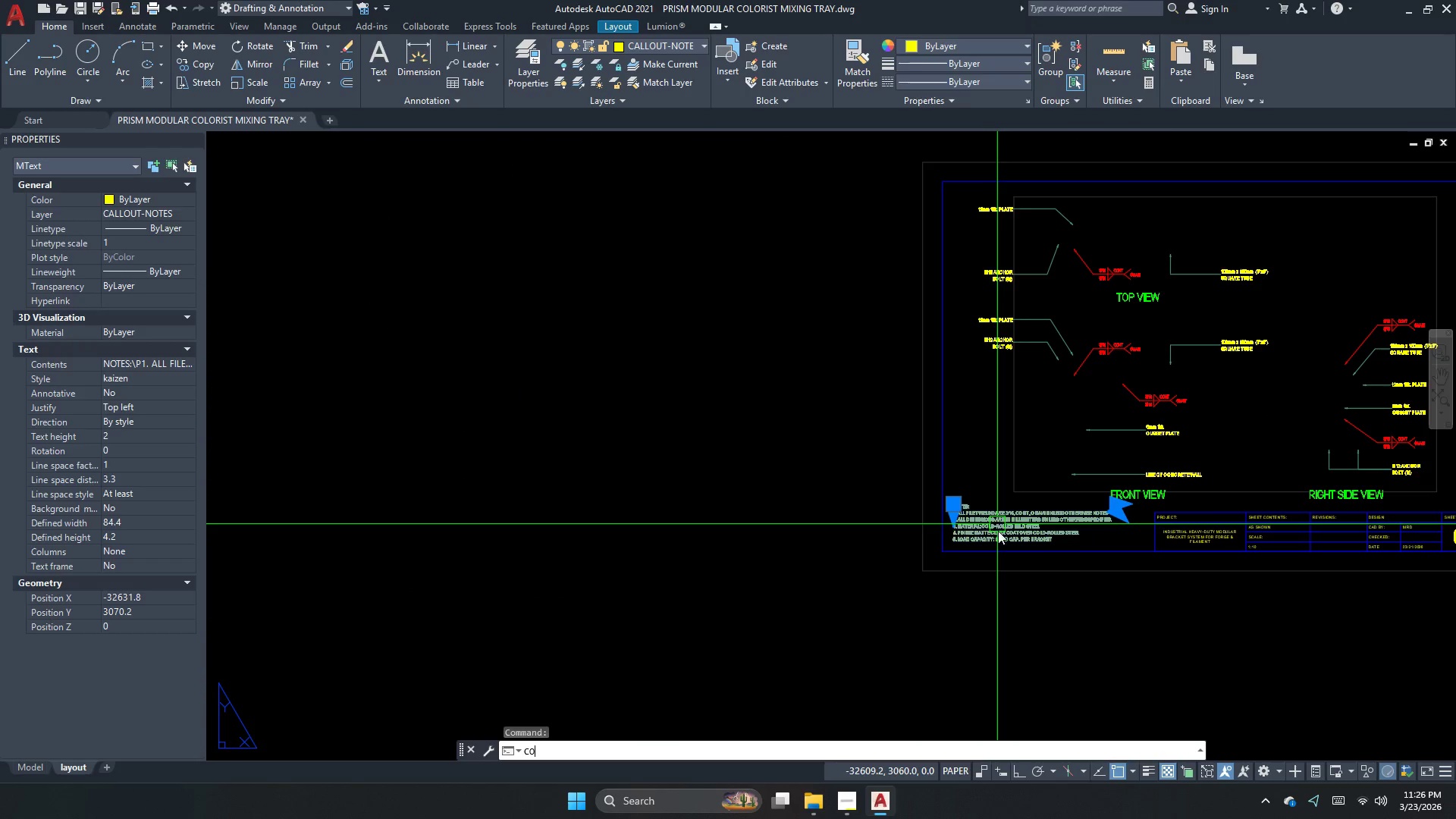 
key(Space)
 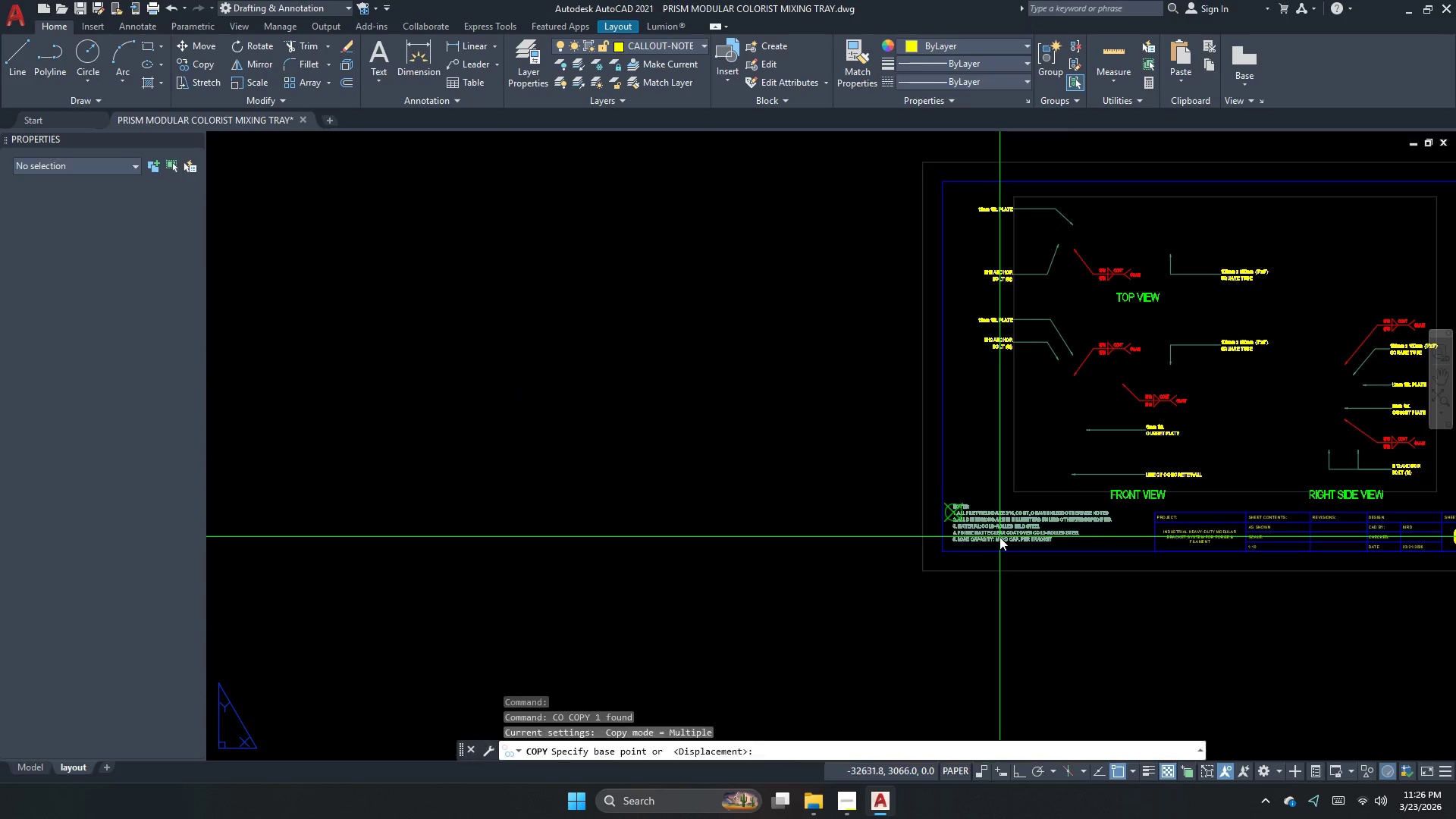 
left_click_drag(start_coordinate=[999, 537], to_coordinate=[962, 535])
 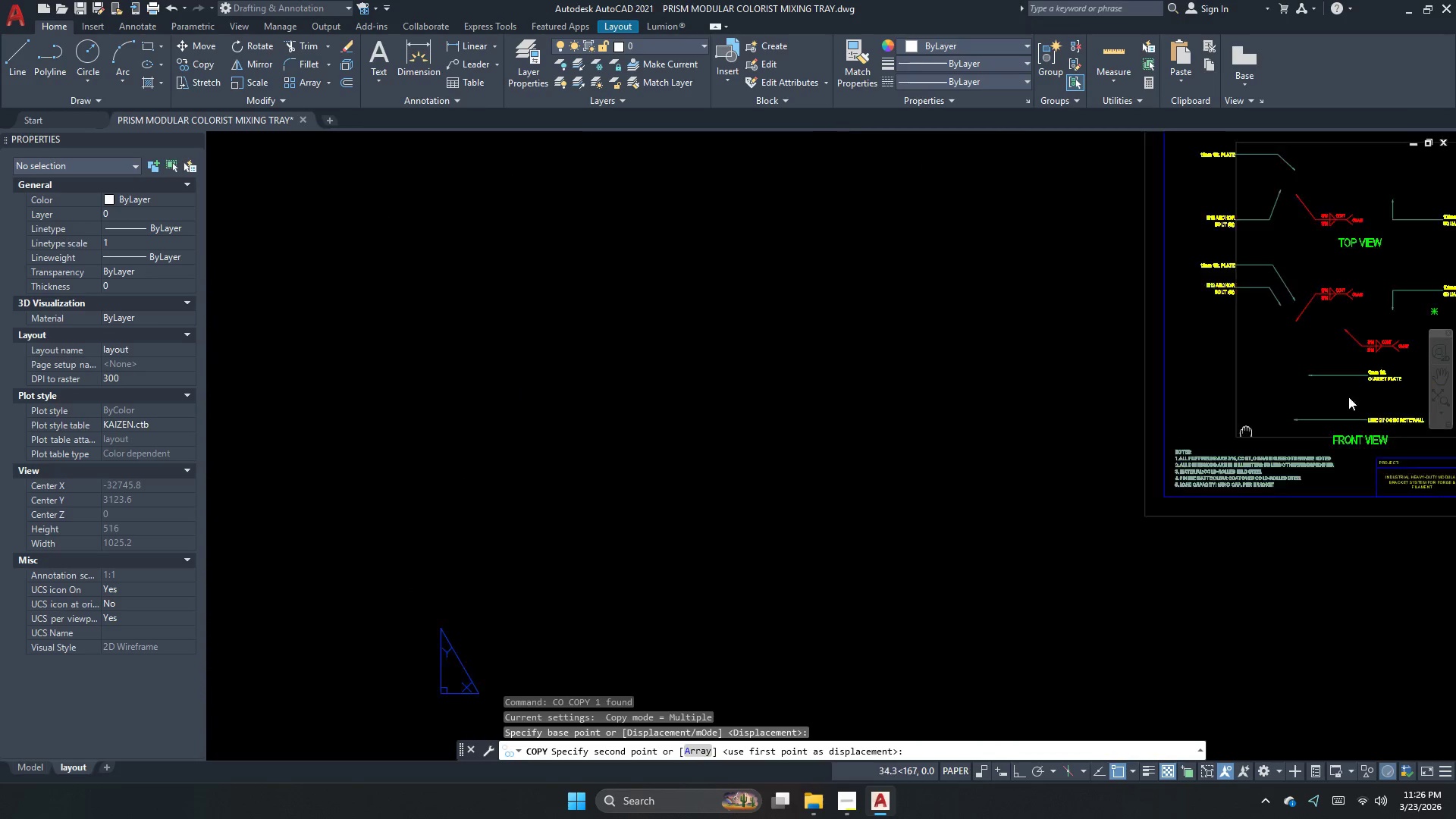 
scroll: coordinate [1455, 337], scroll_direction: down, amount: 4.0
 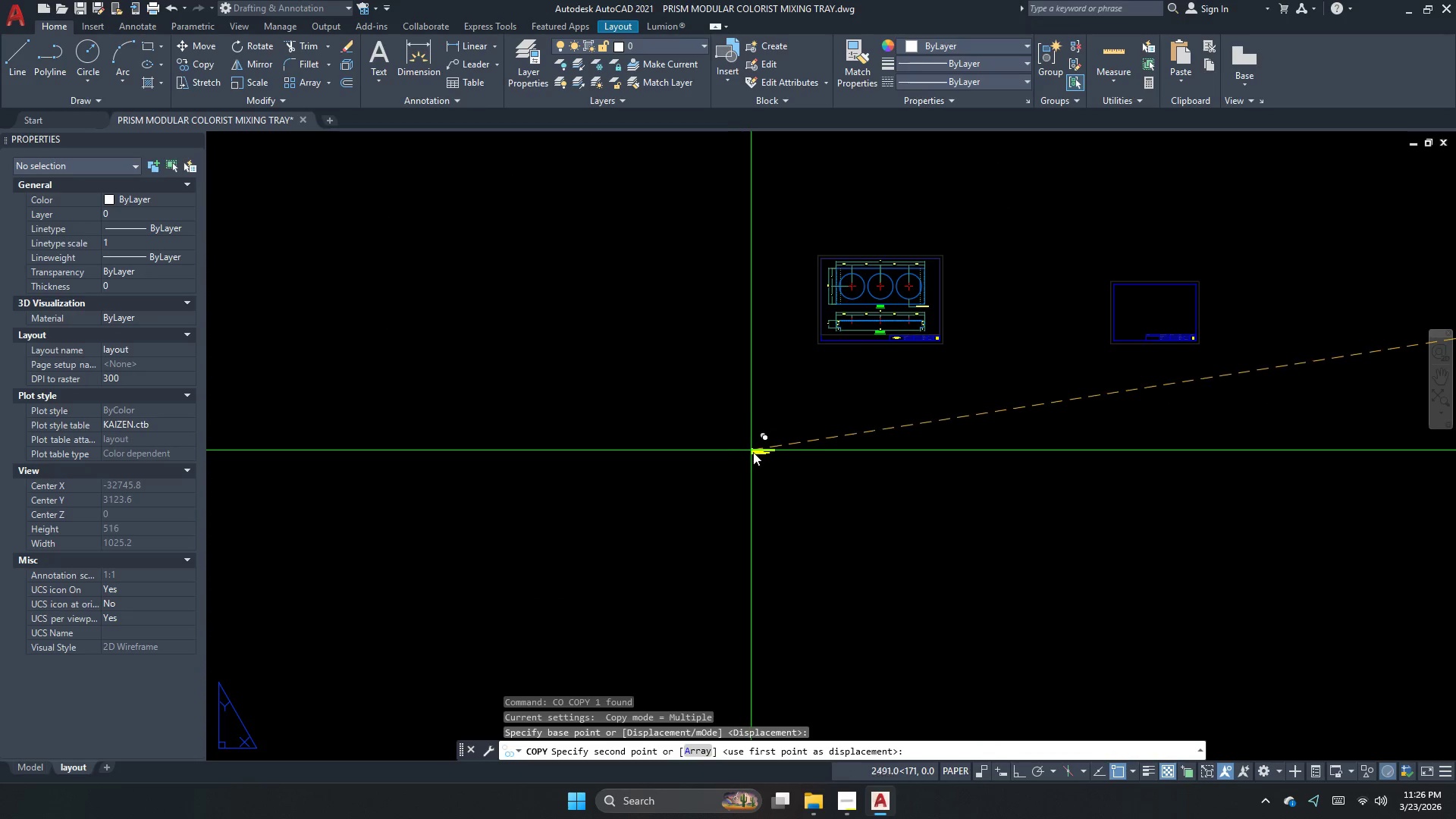 
key(F8)
 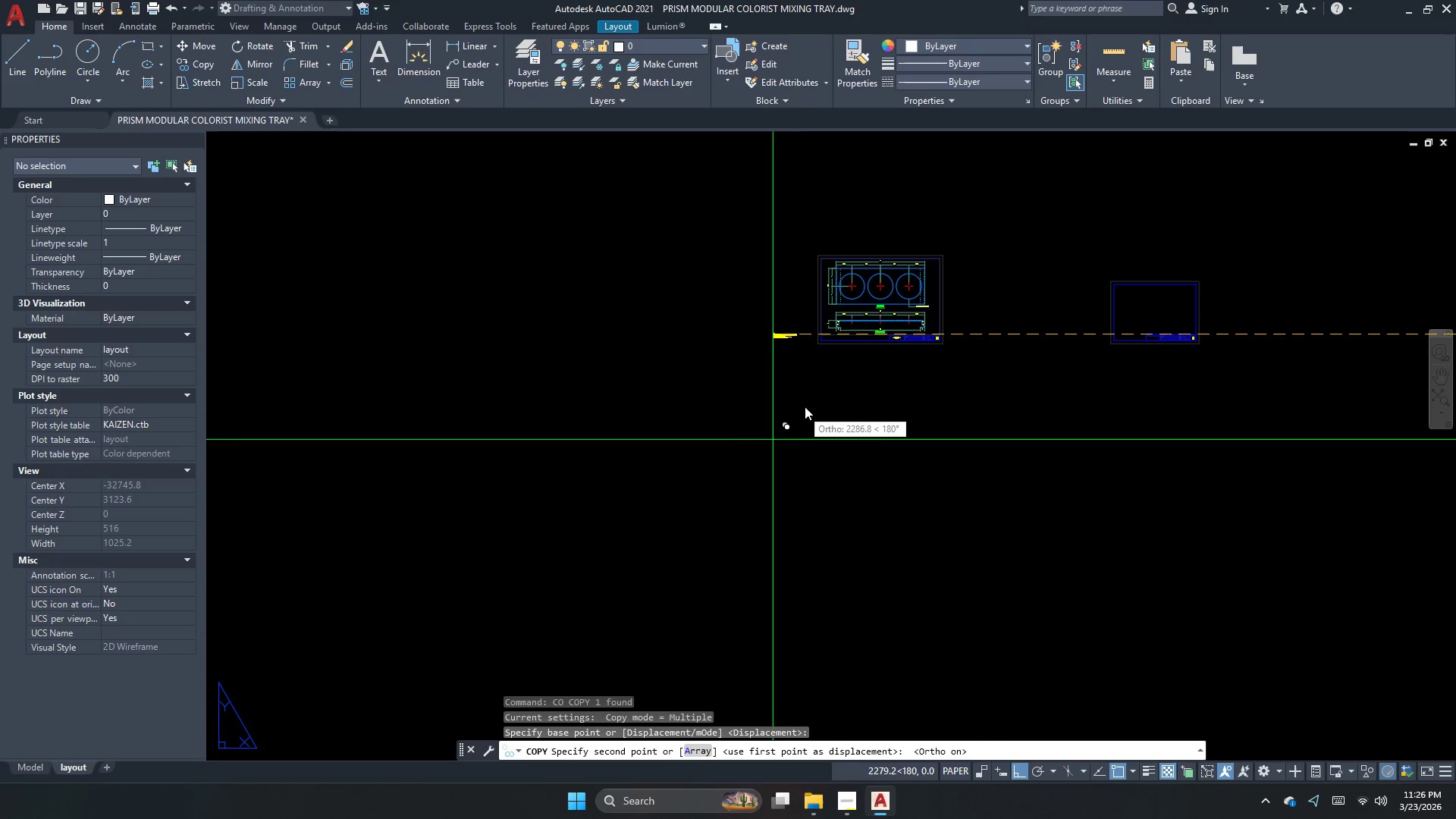 
scroll: coordinate [821, 412], scroll_direction: up, amount: 8.0
 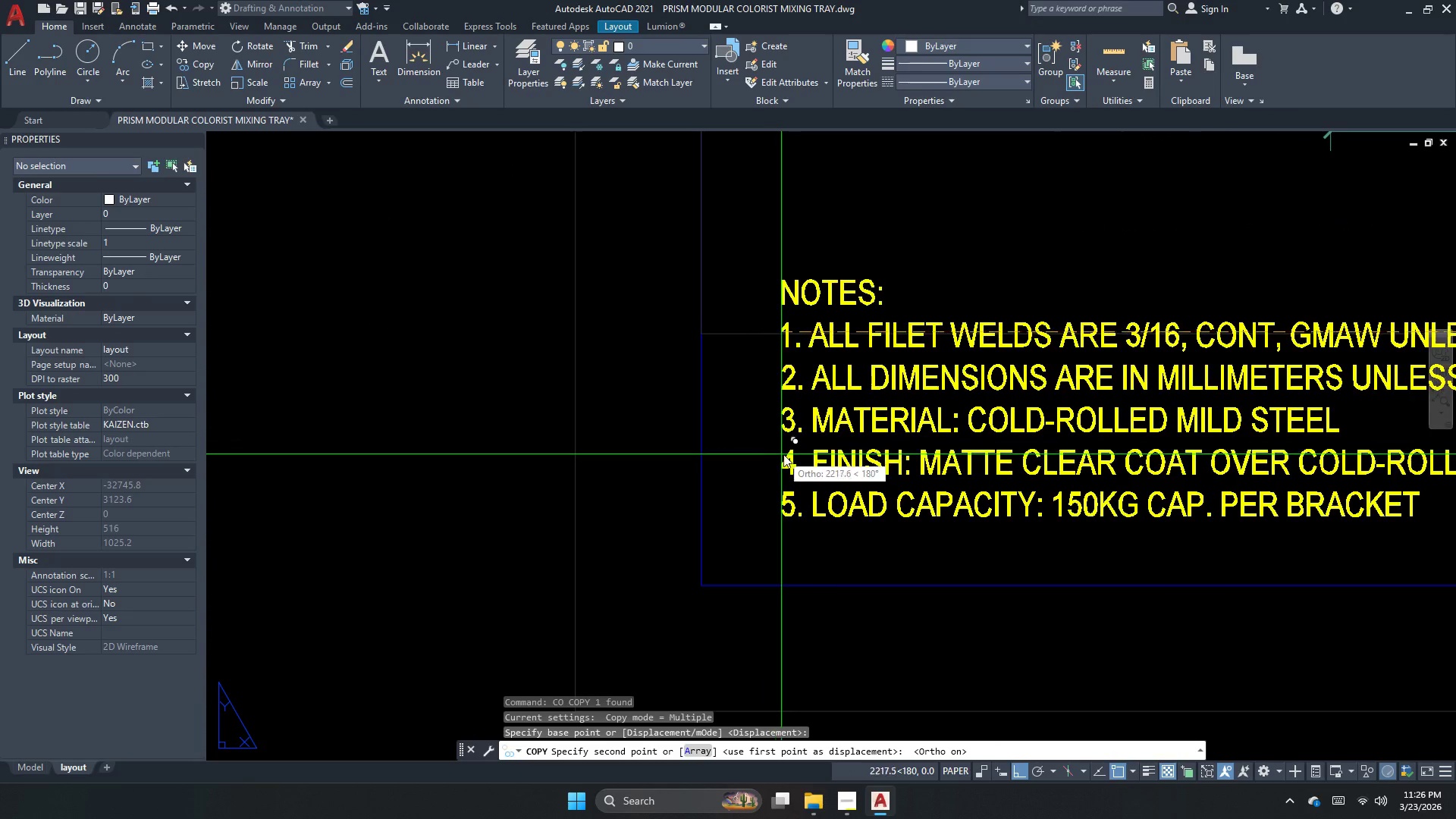 
left_click([791, 453])
 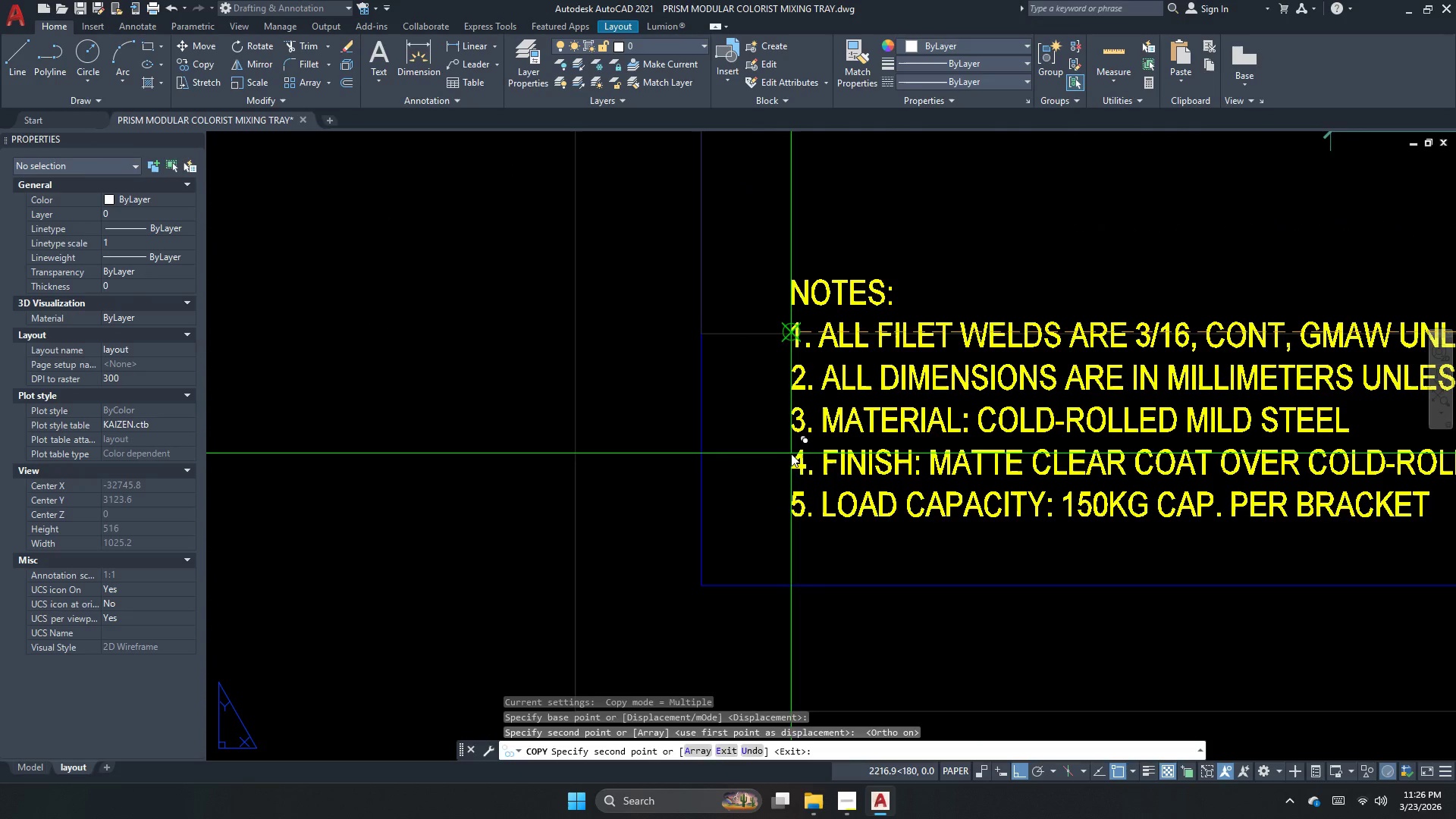 
key(Escape)
 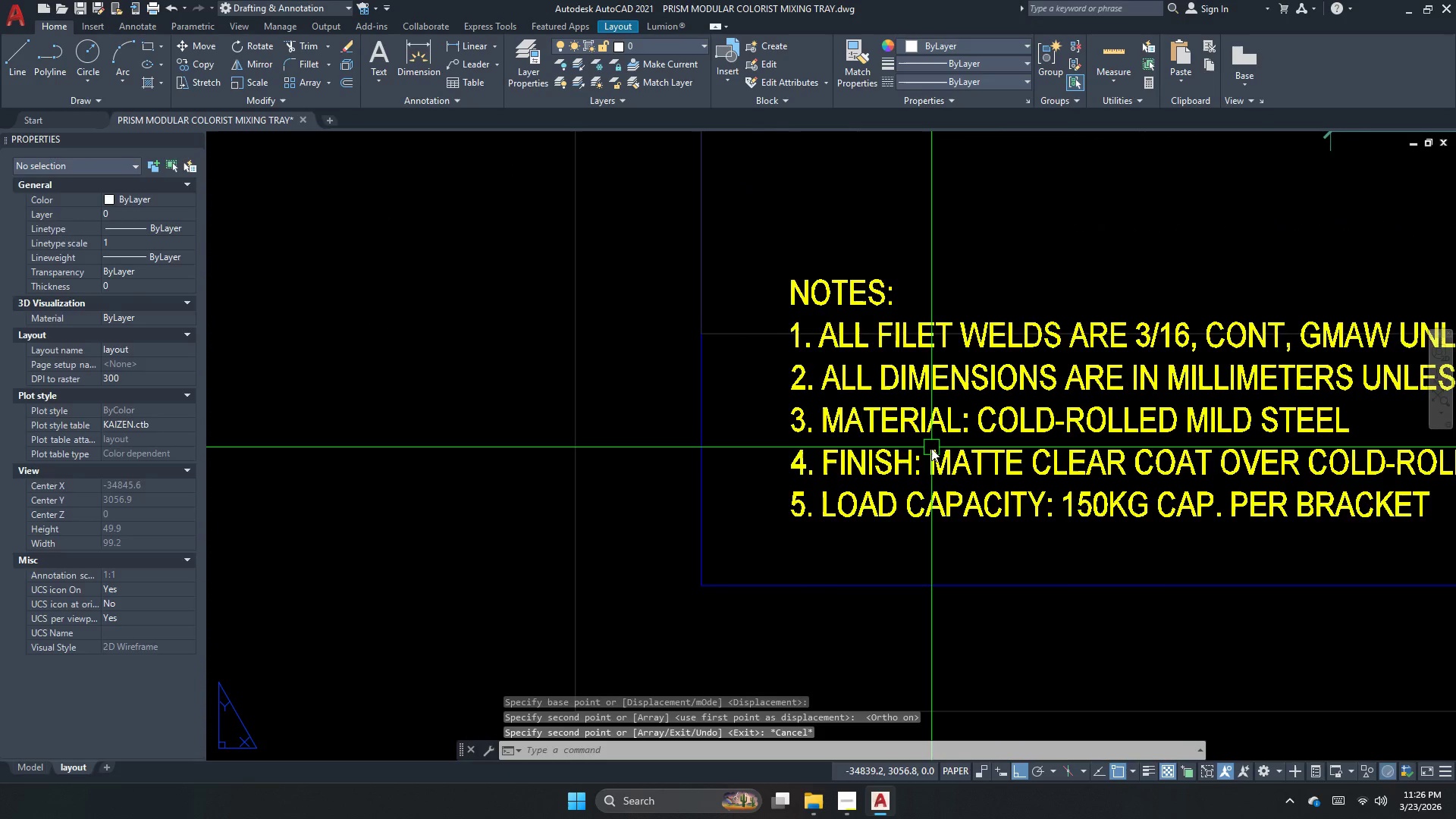 
double_click([931, 448])
 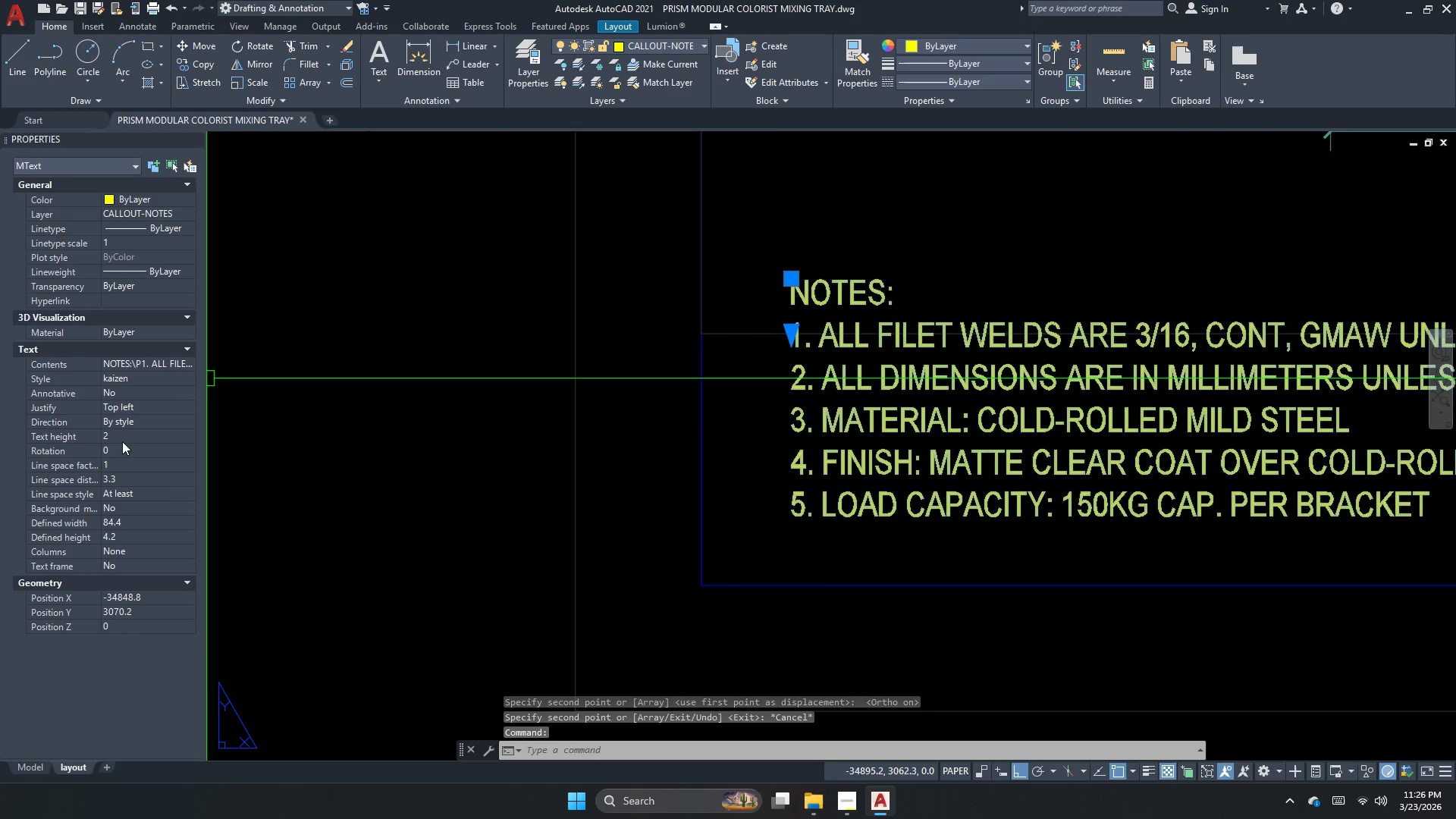 
left_click([127, 438])
 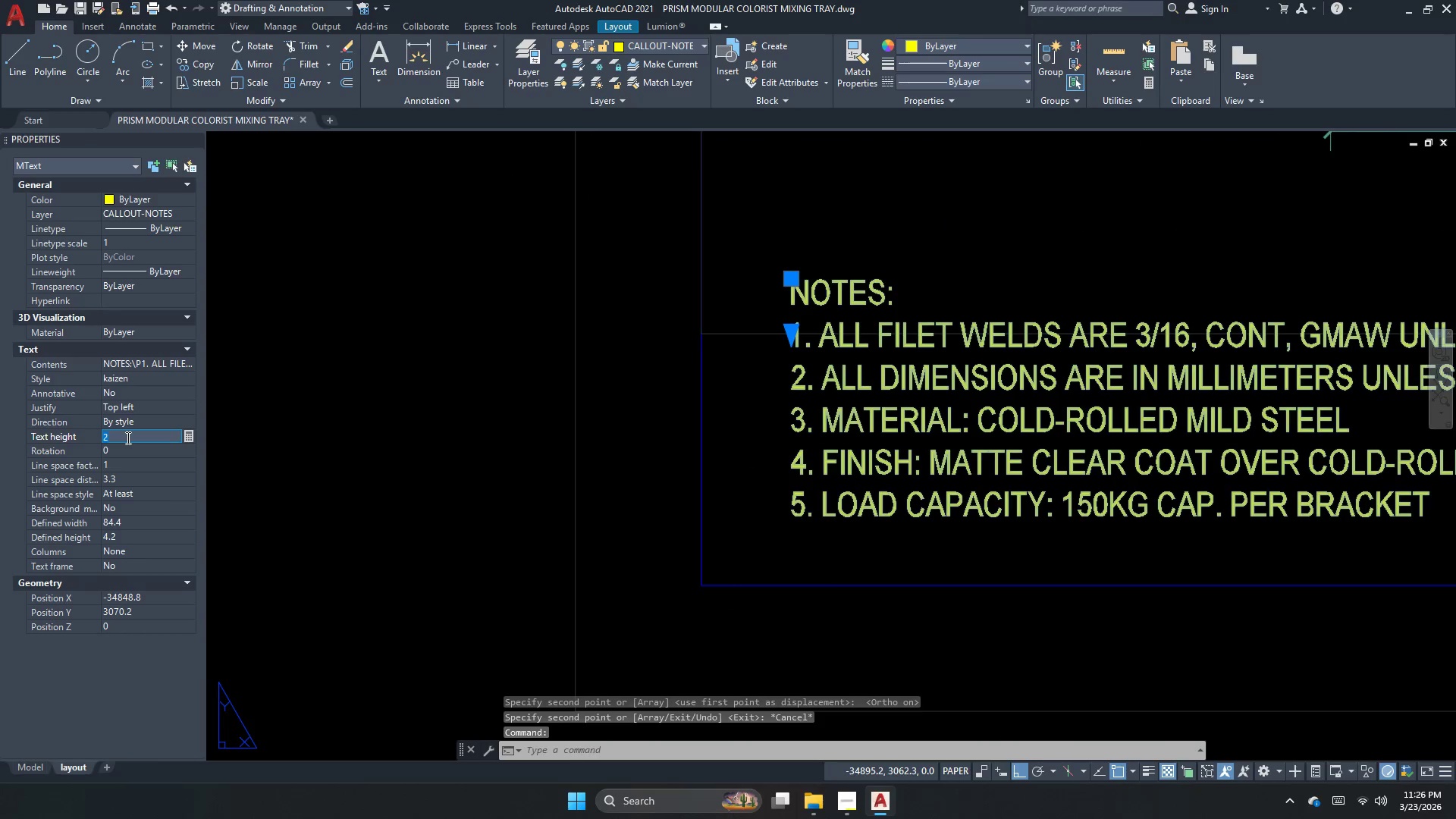 
key(Numpad3)
 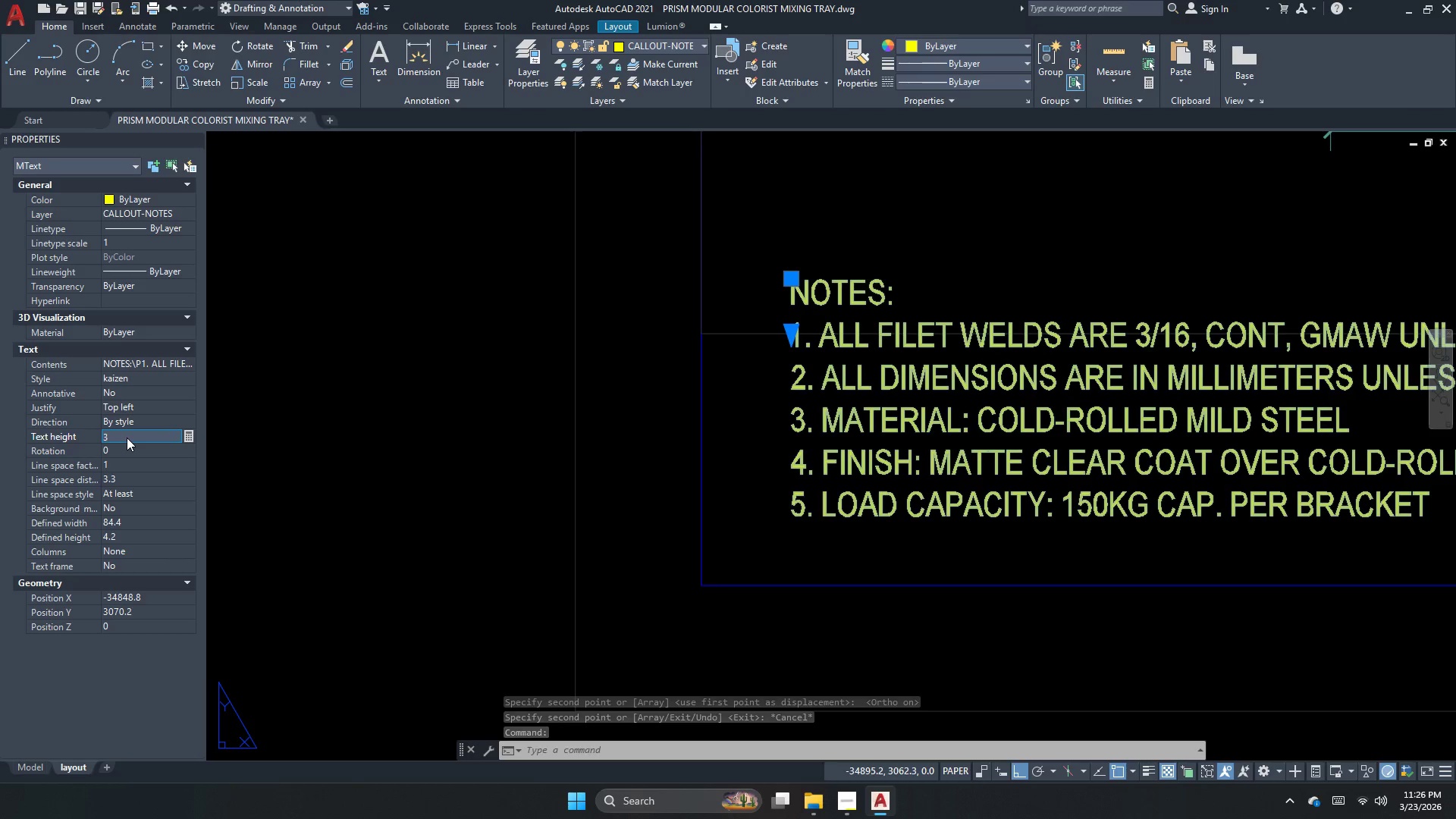 
key(NumpadEnter)
 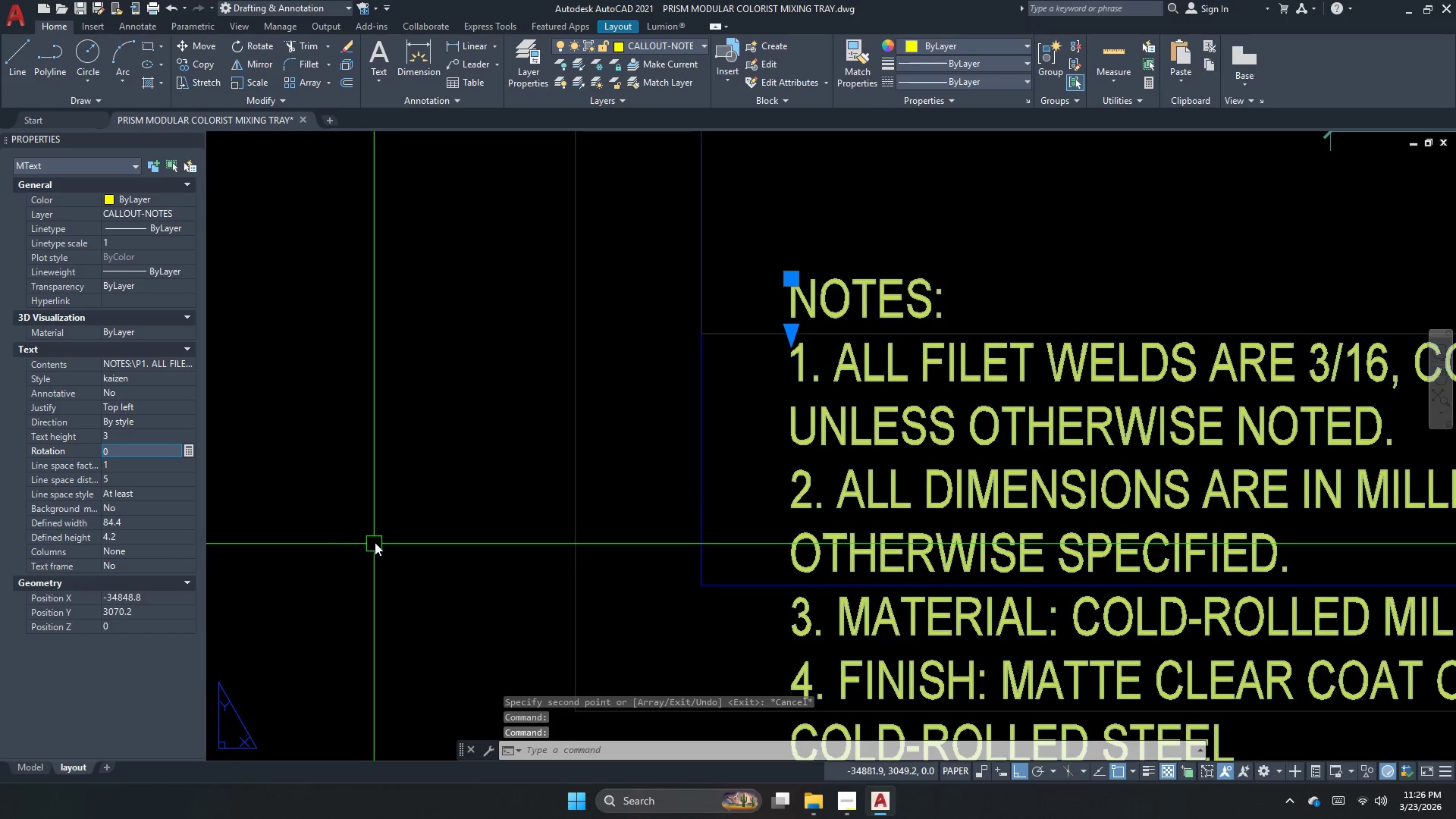 
key(Escape)
 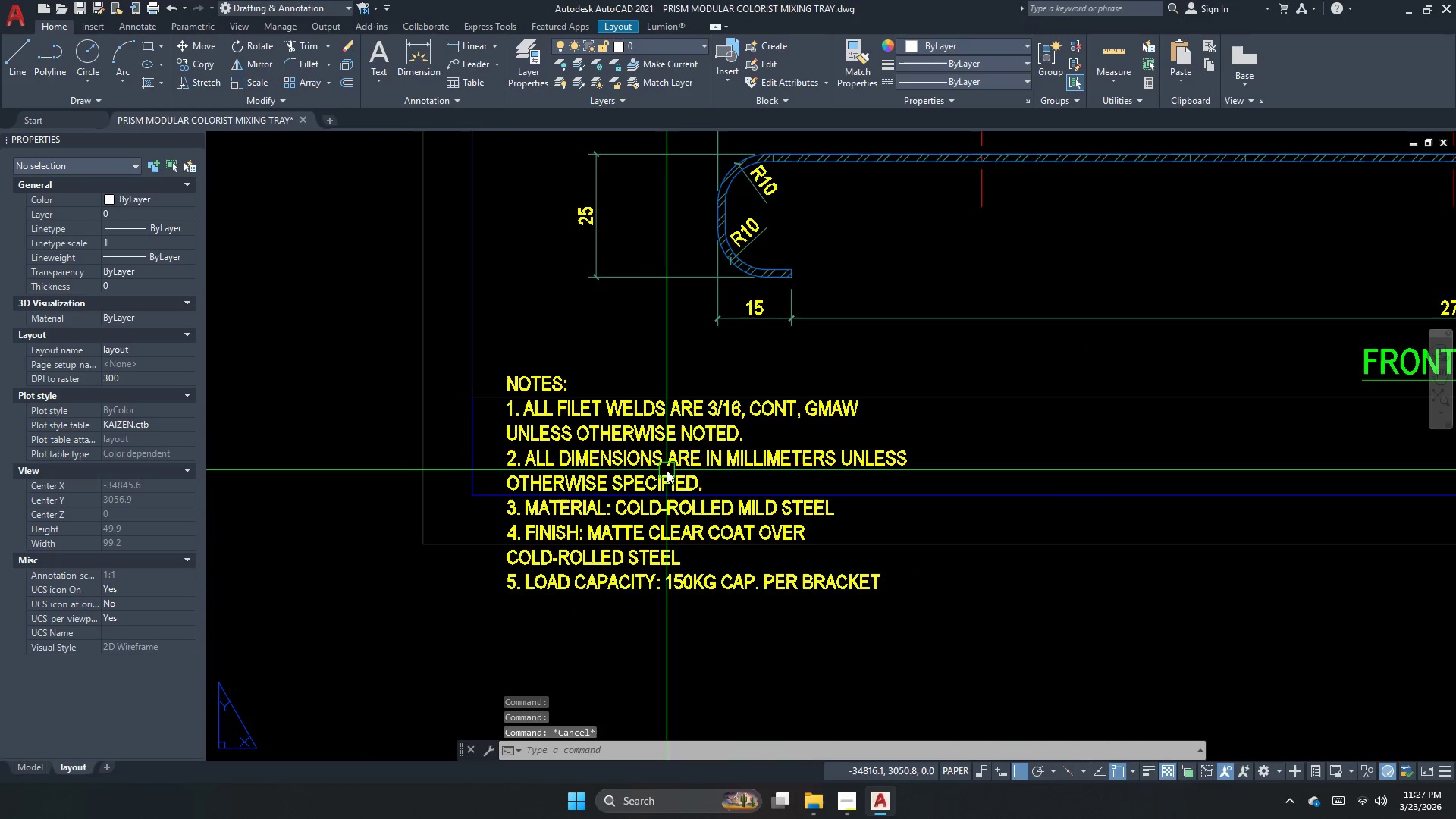 
scroll: coordinate [330, 439], scroll_direction: down, amount: 2.0
 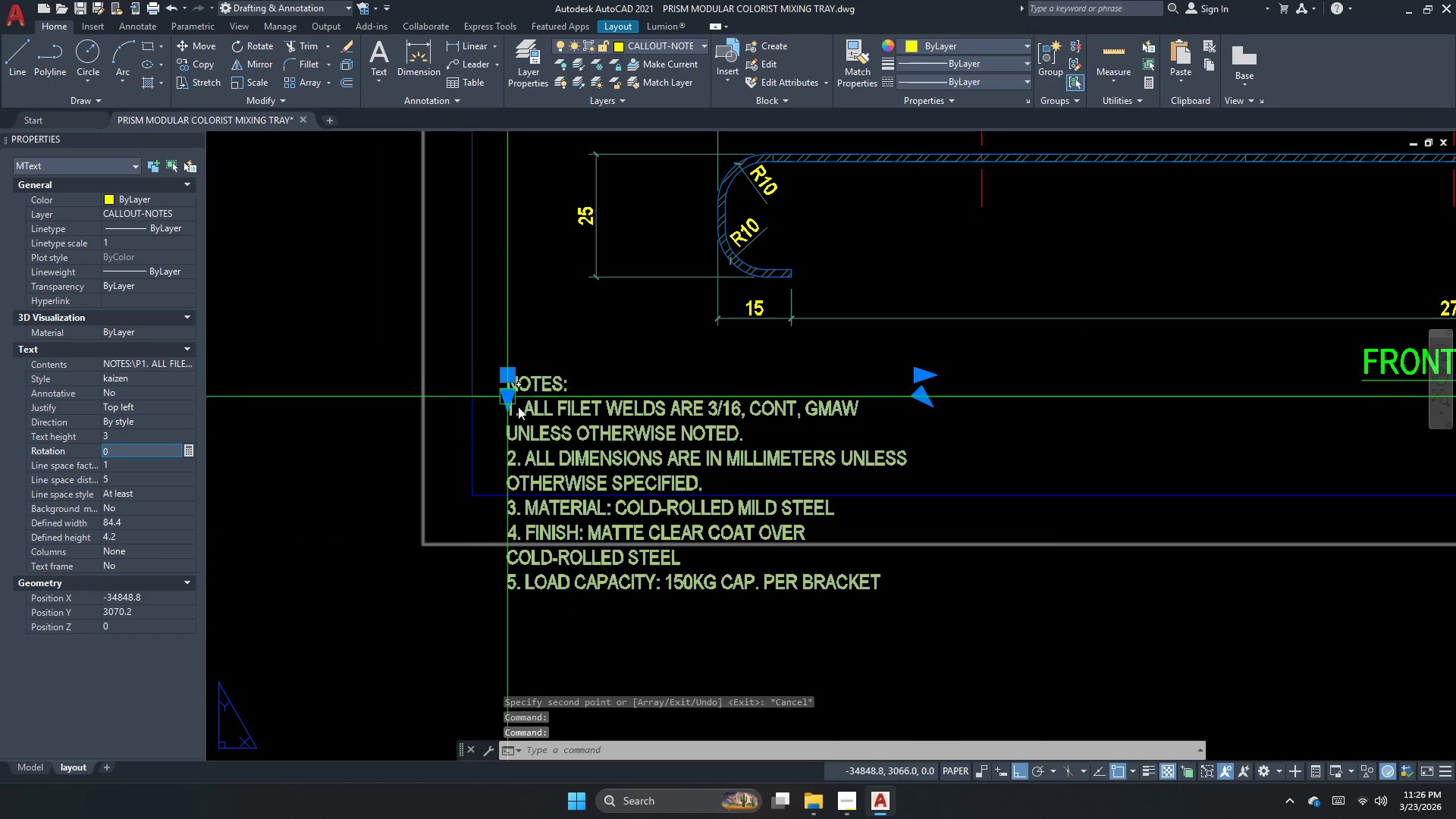 
left_click([664, 463])
 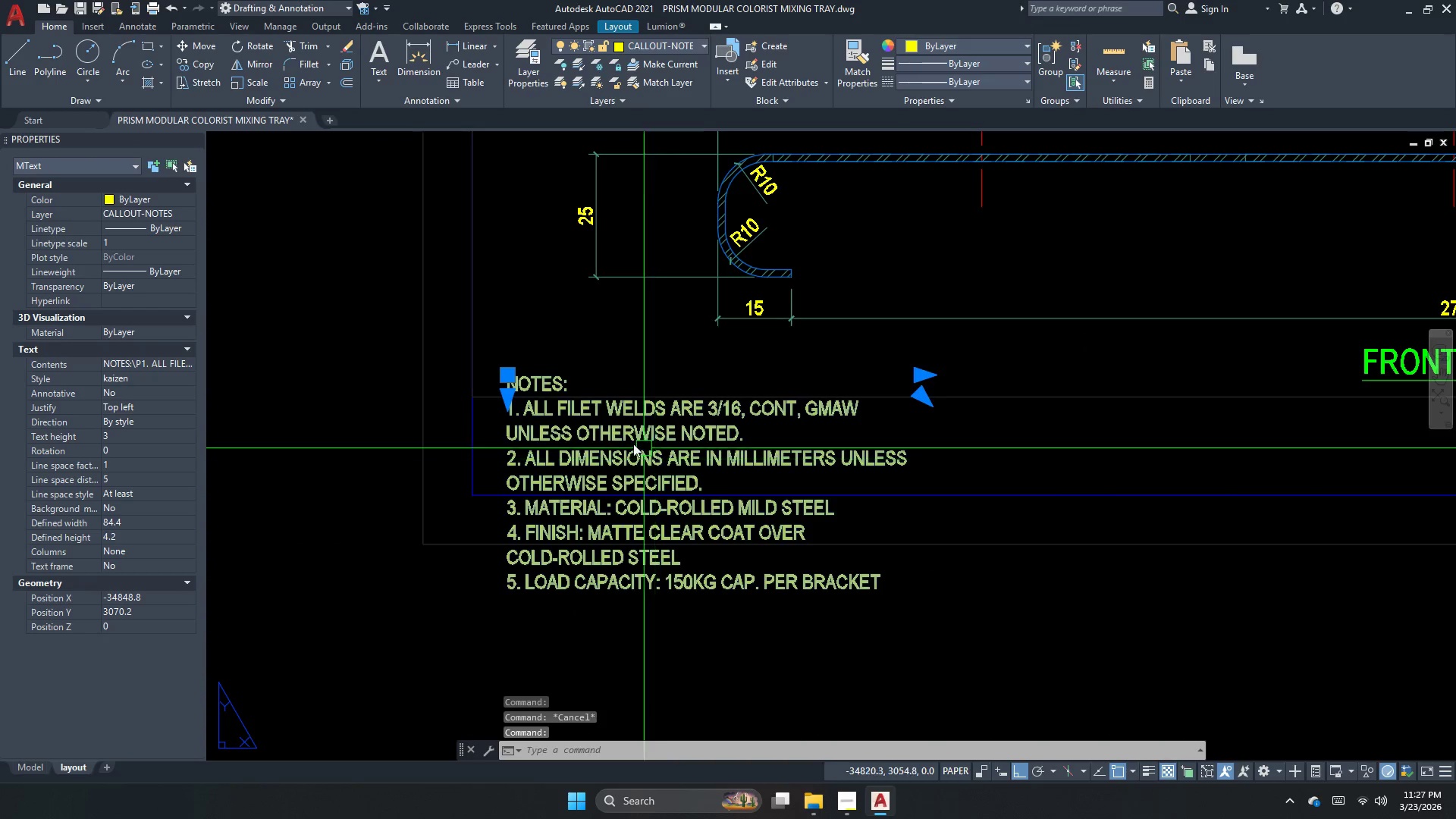 
left_click([624, 434])
 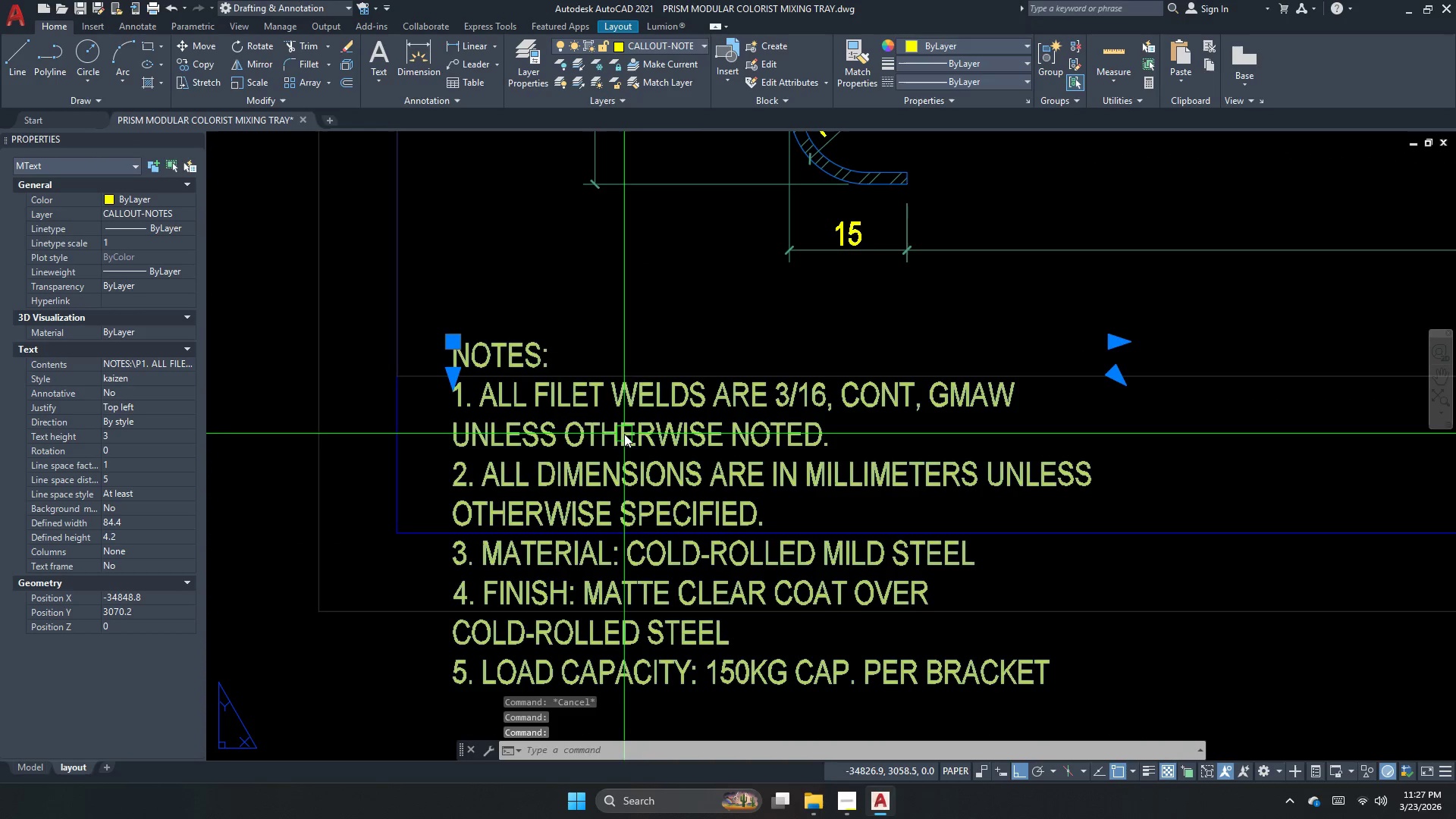 
scroll: coordinate [596, 432], scroll_direction: up, amount: 1.0
 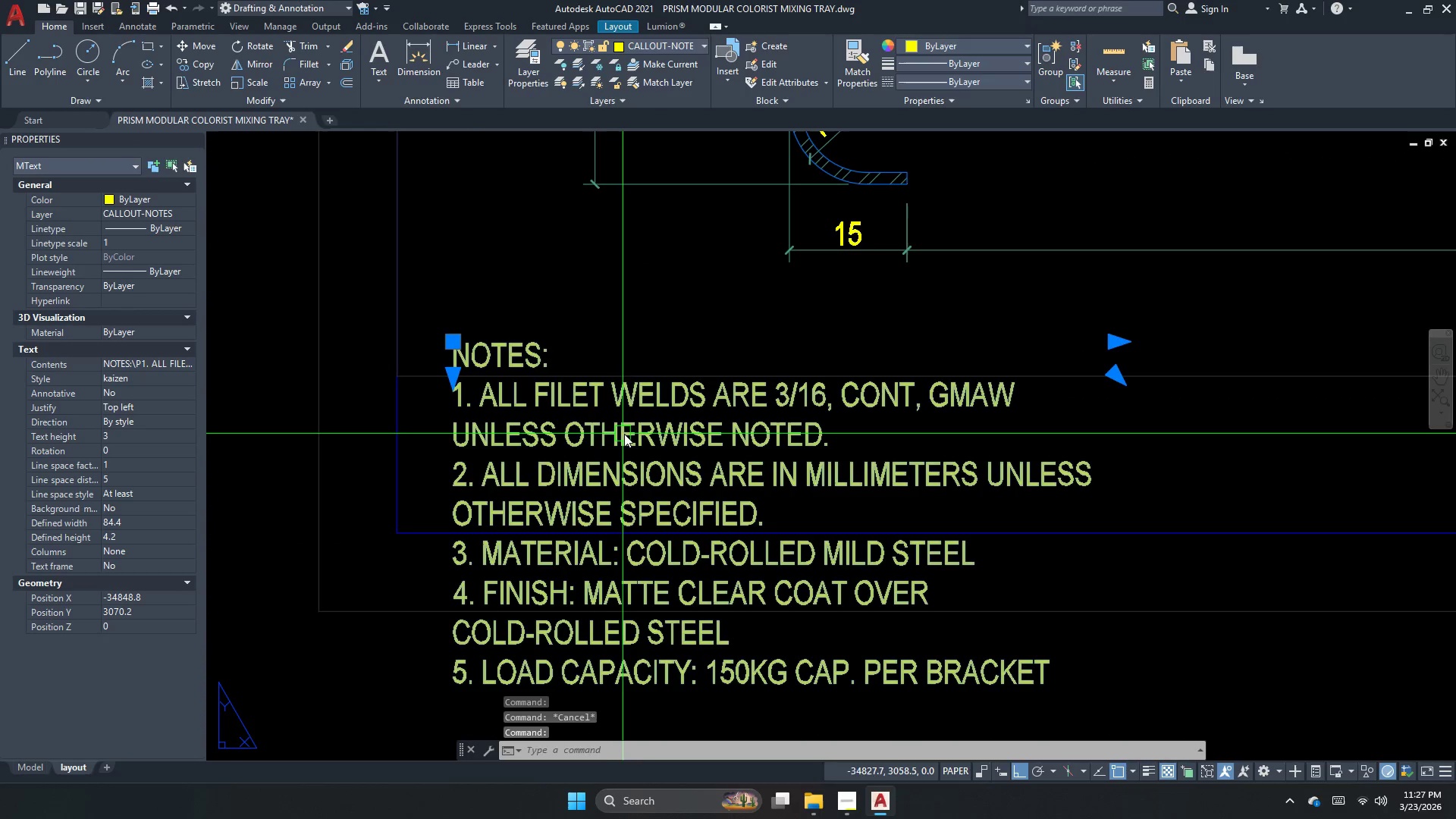 
double_click([624, 434])
 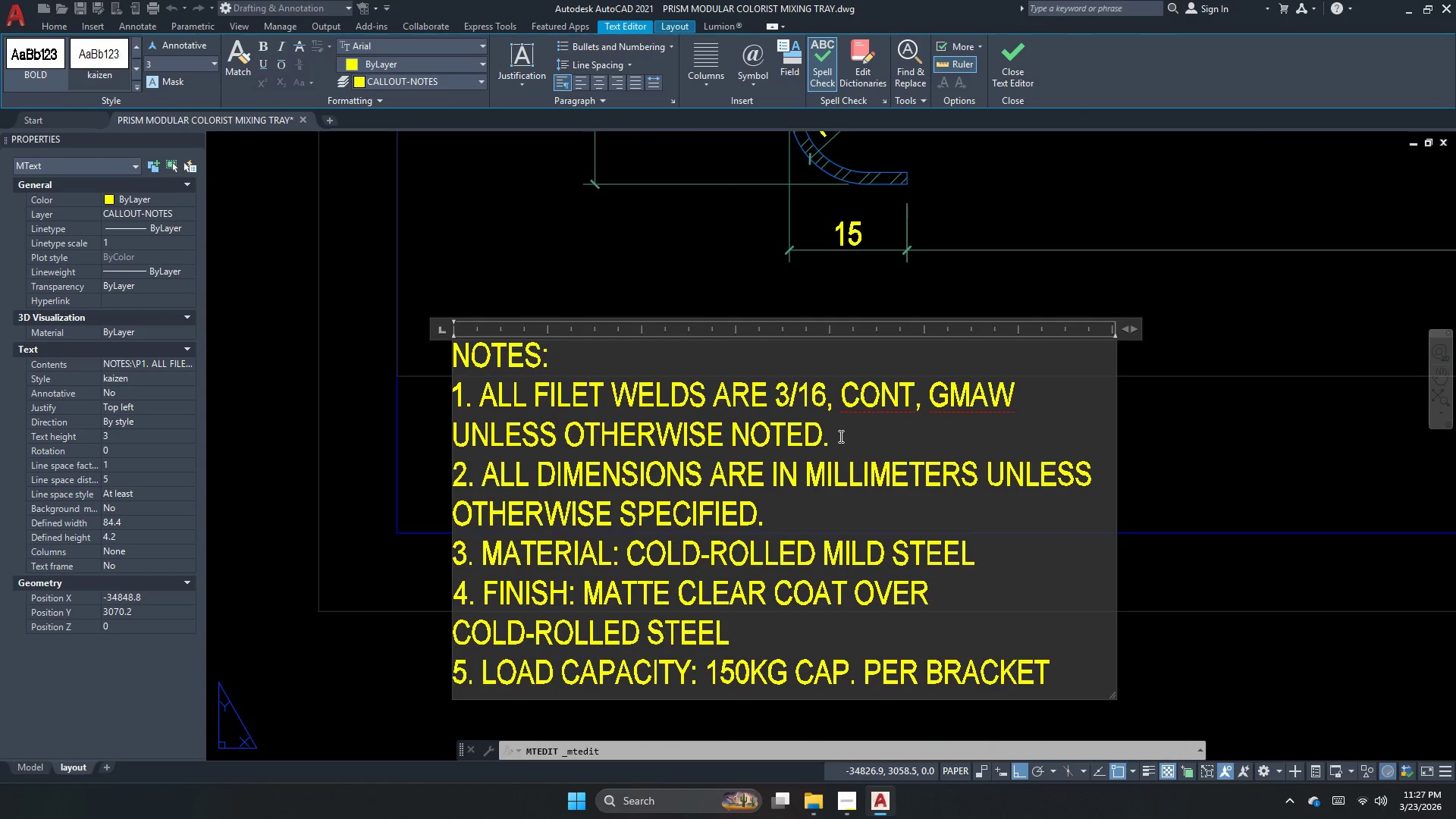 
left_click_drag(start_coordinate=[836, 447], to_coordinate=[447, 388])
 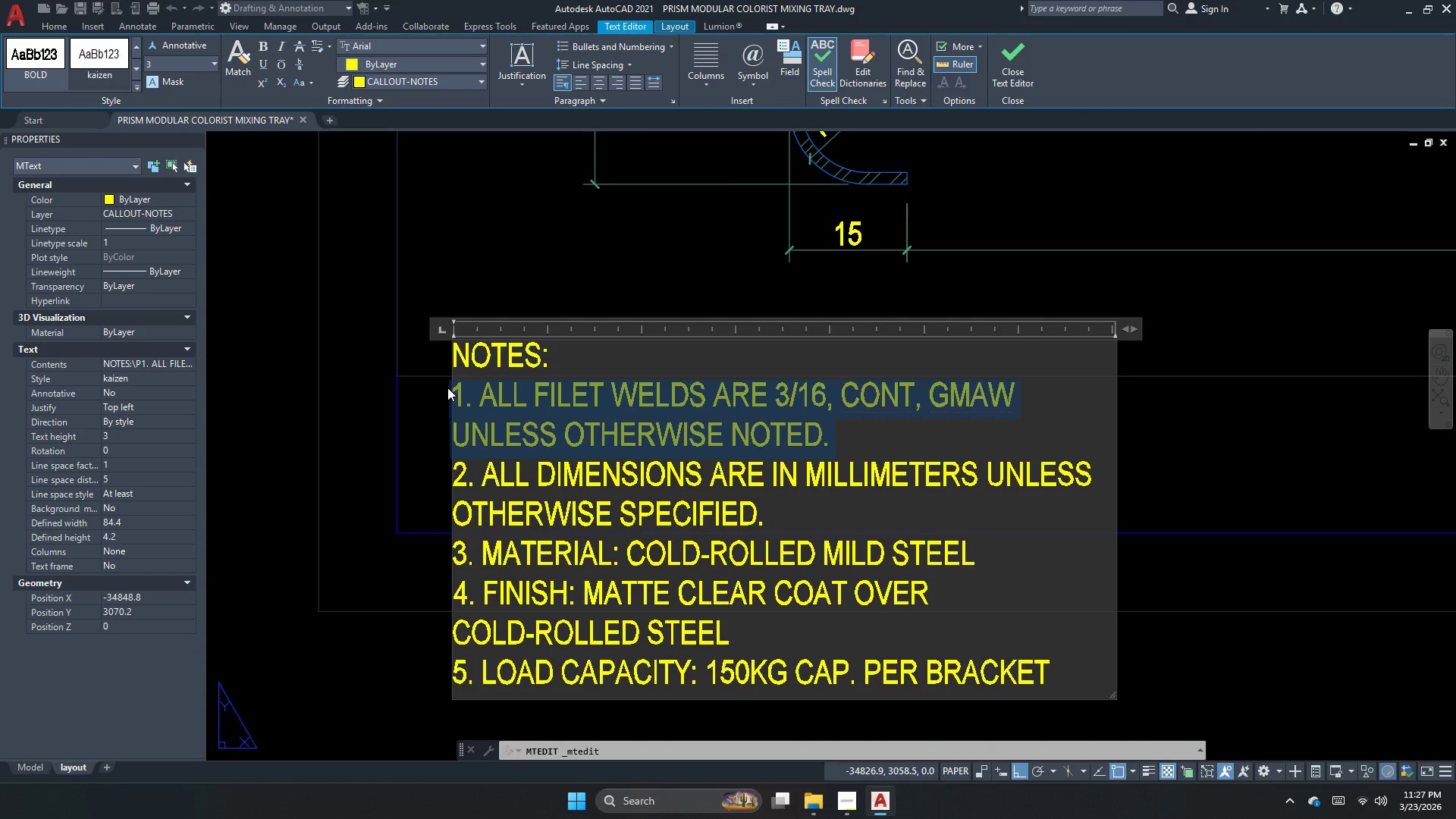 
key(Delete)
 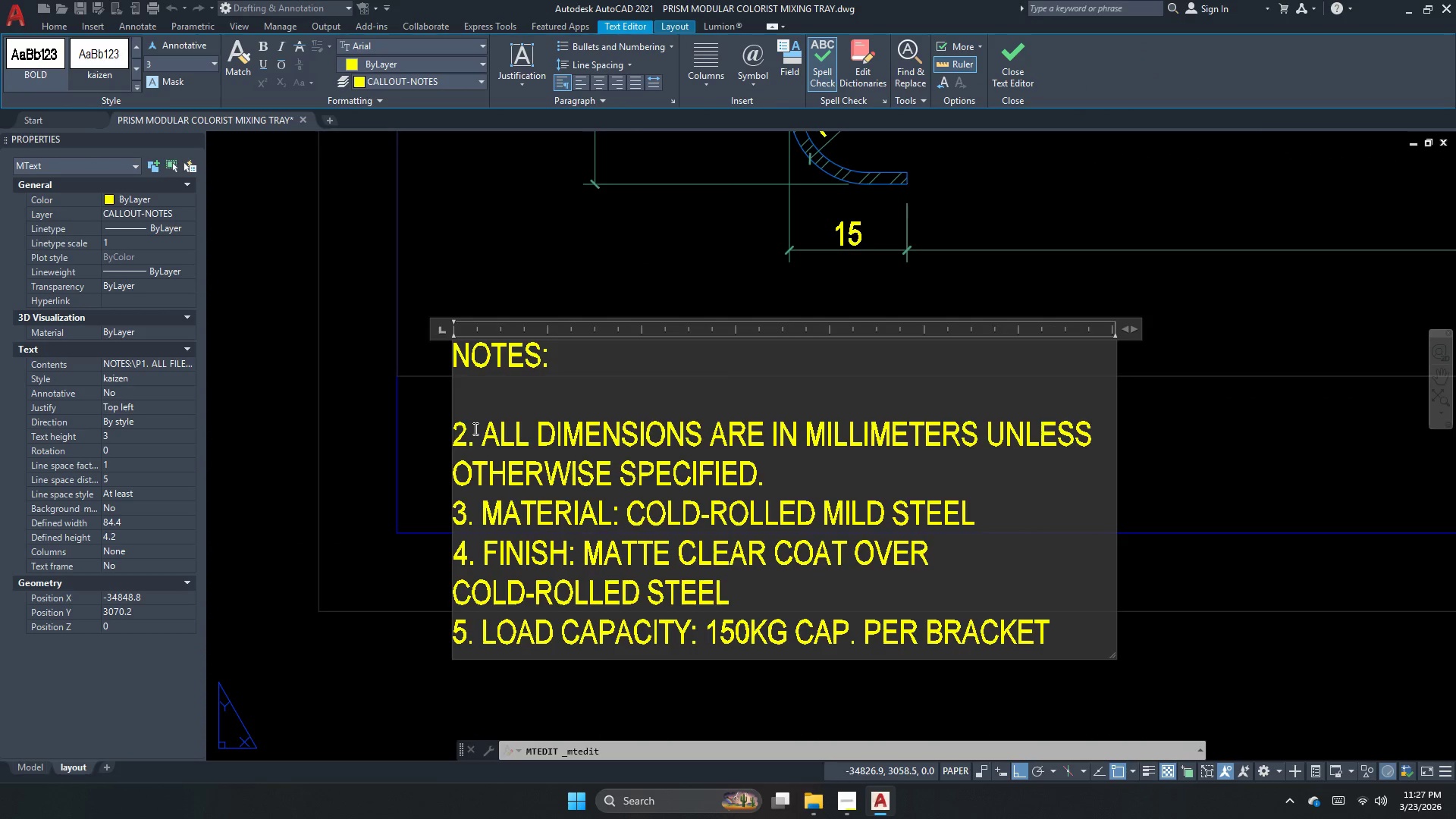 
key(Backspace)
 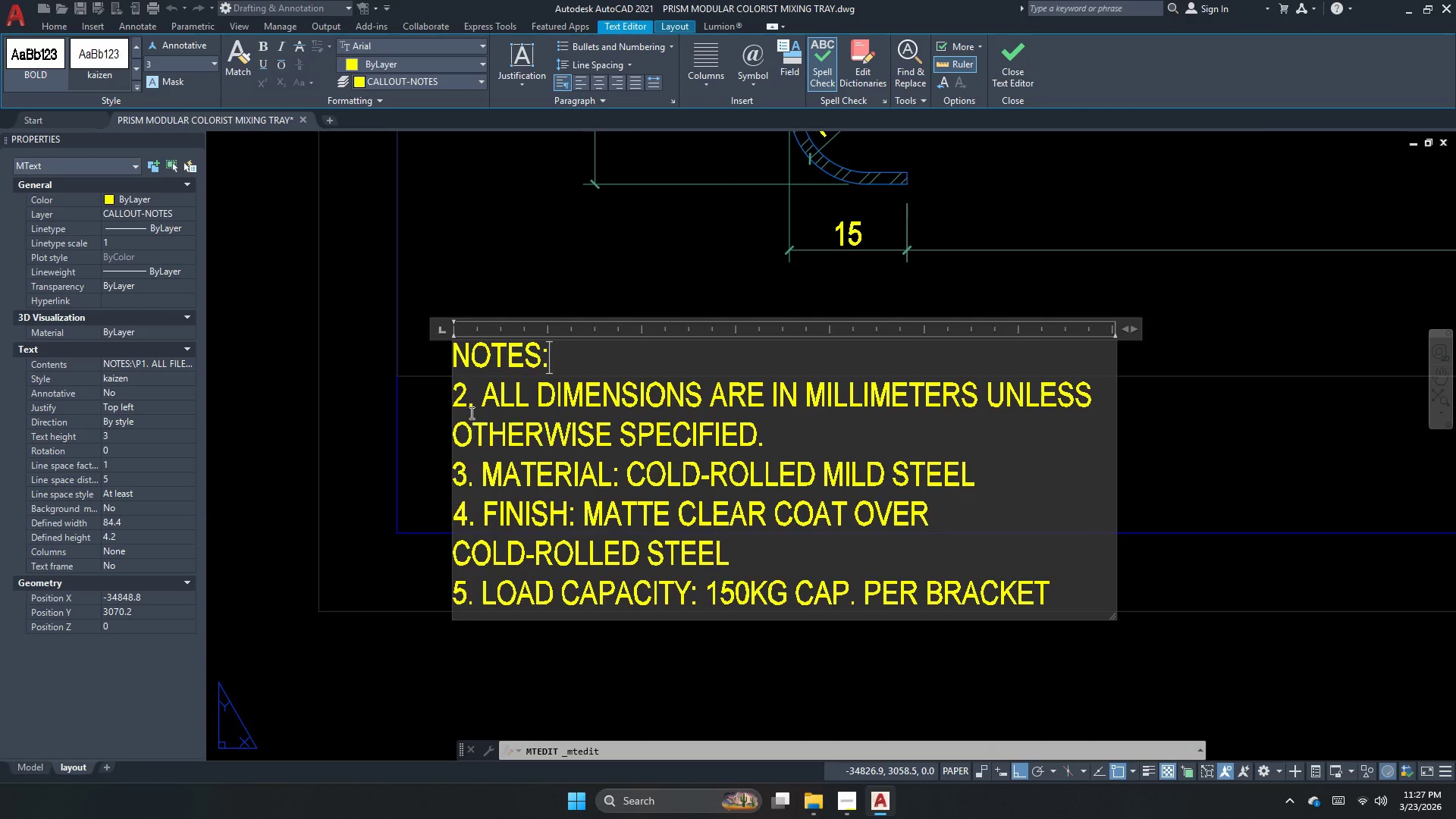 
left_click_drag(start_coordinate=[468, 400], to_coordinate=[453, 398])
 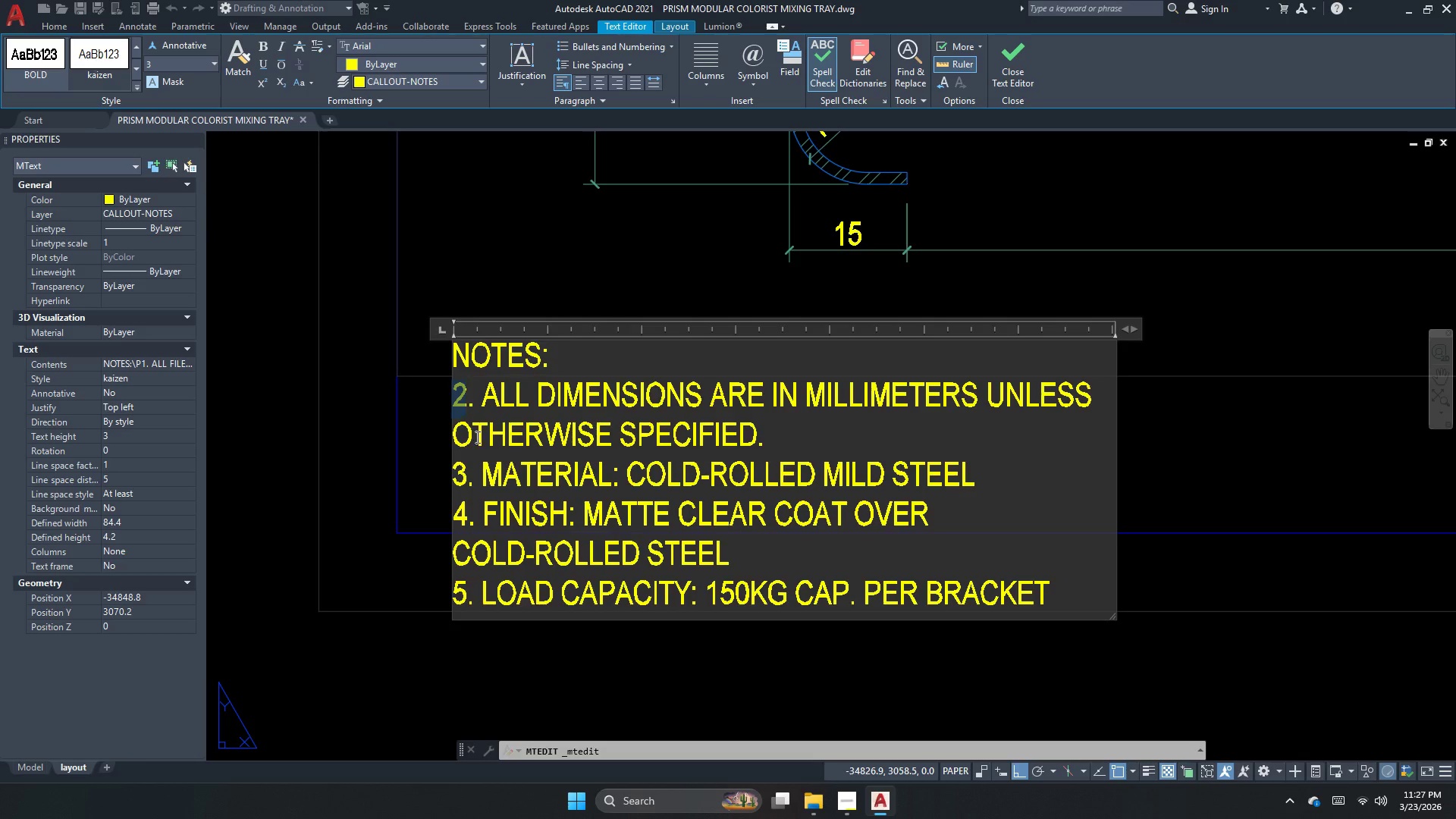 
key(Numpad1)
 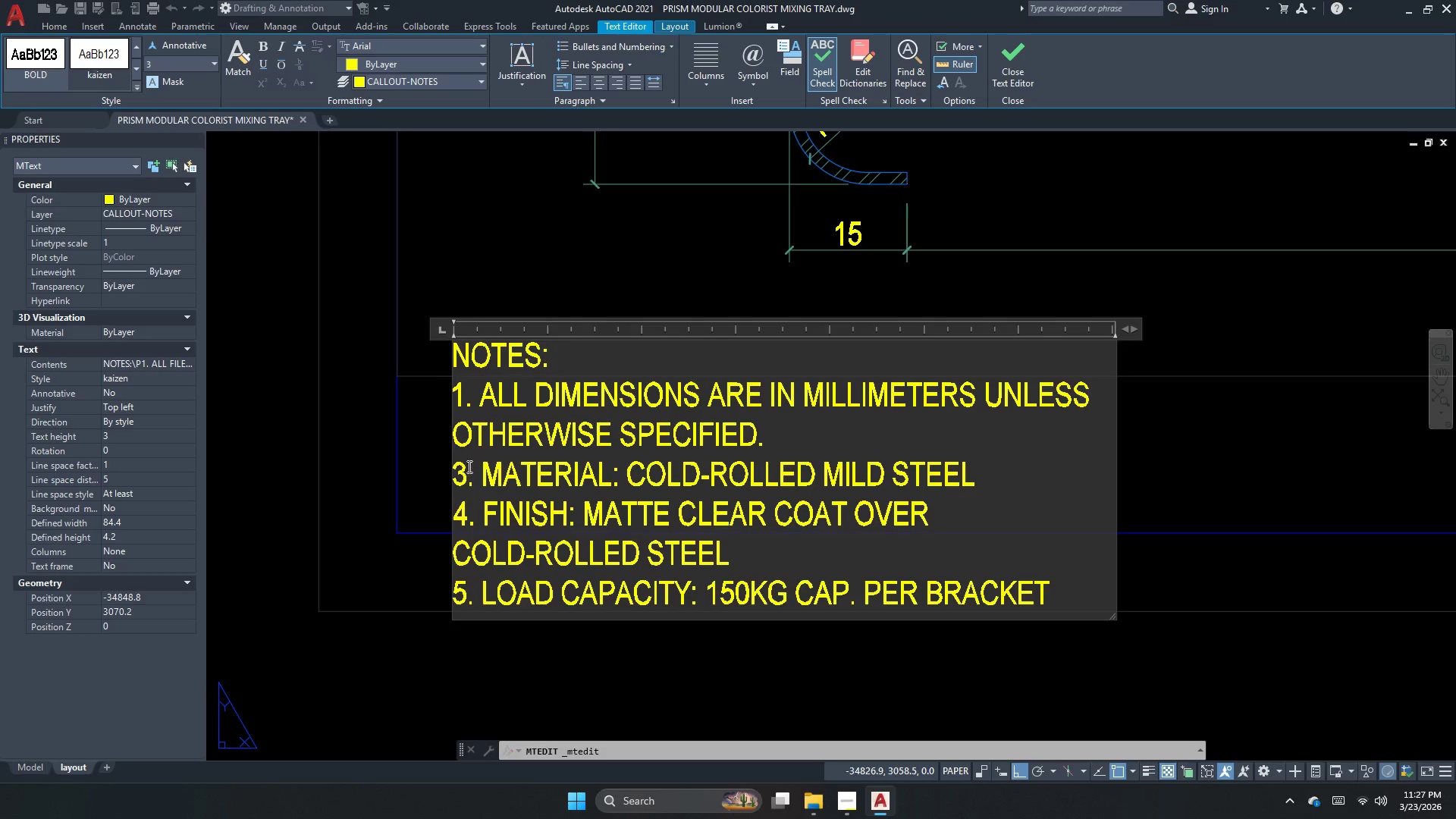 
left_click_drag(start_coordinate=[460, 470], to_coordinate=[446, 475])
 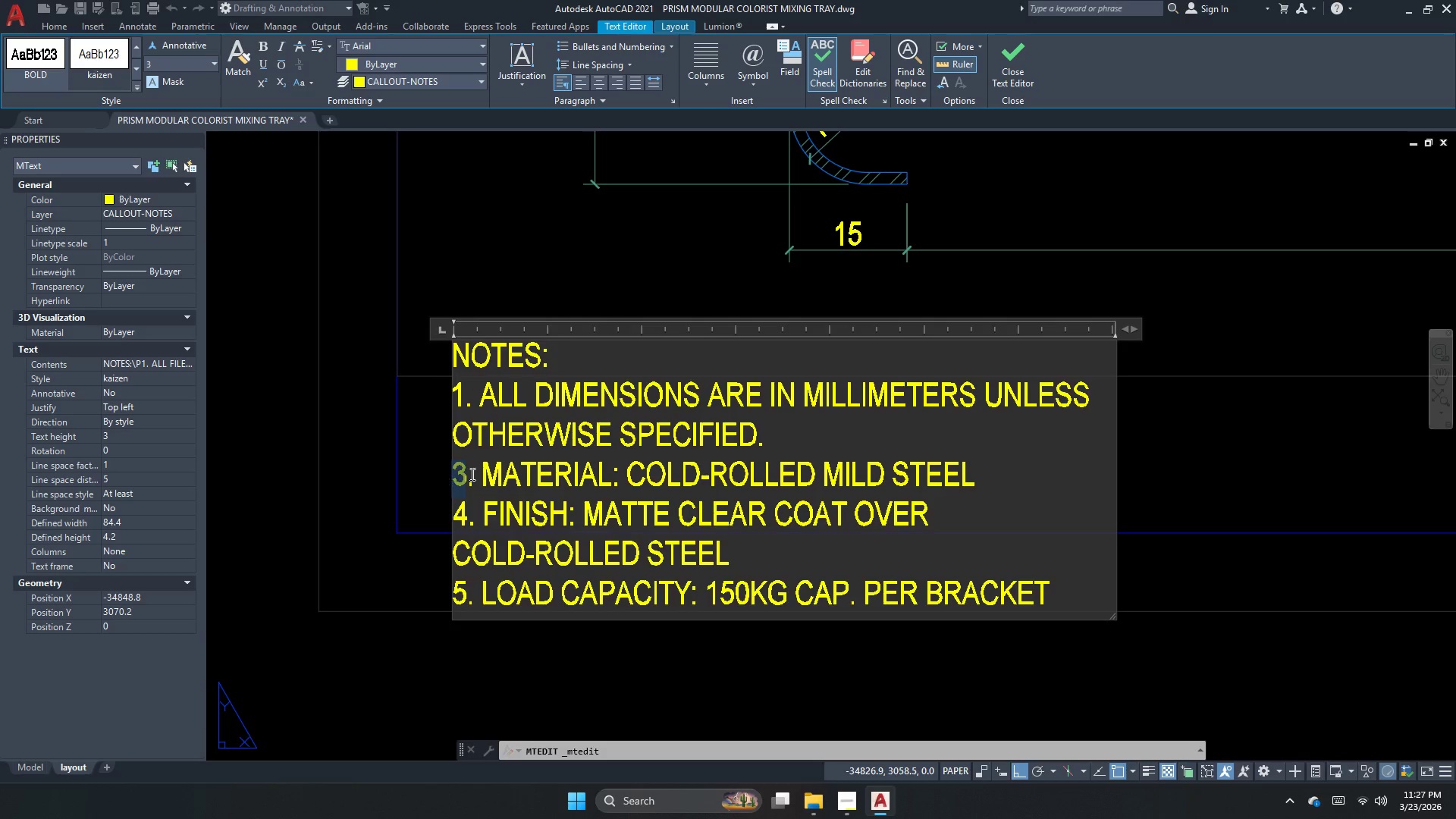 
key(Numpad2)
 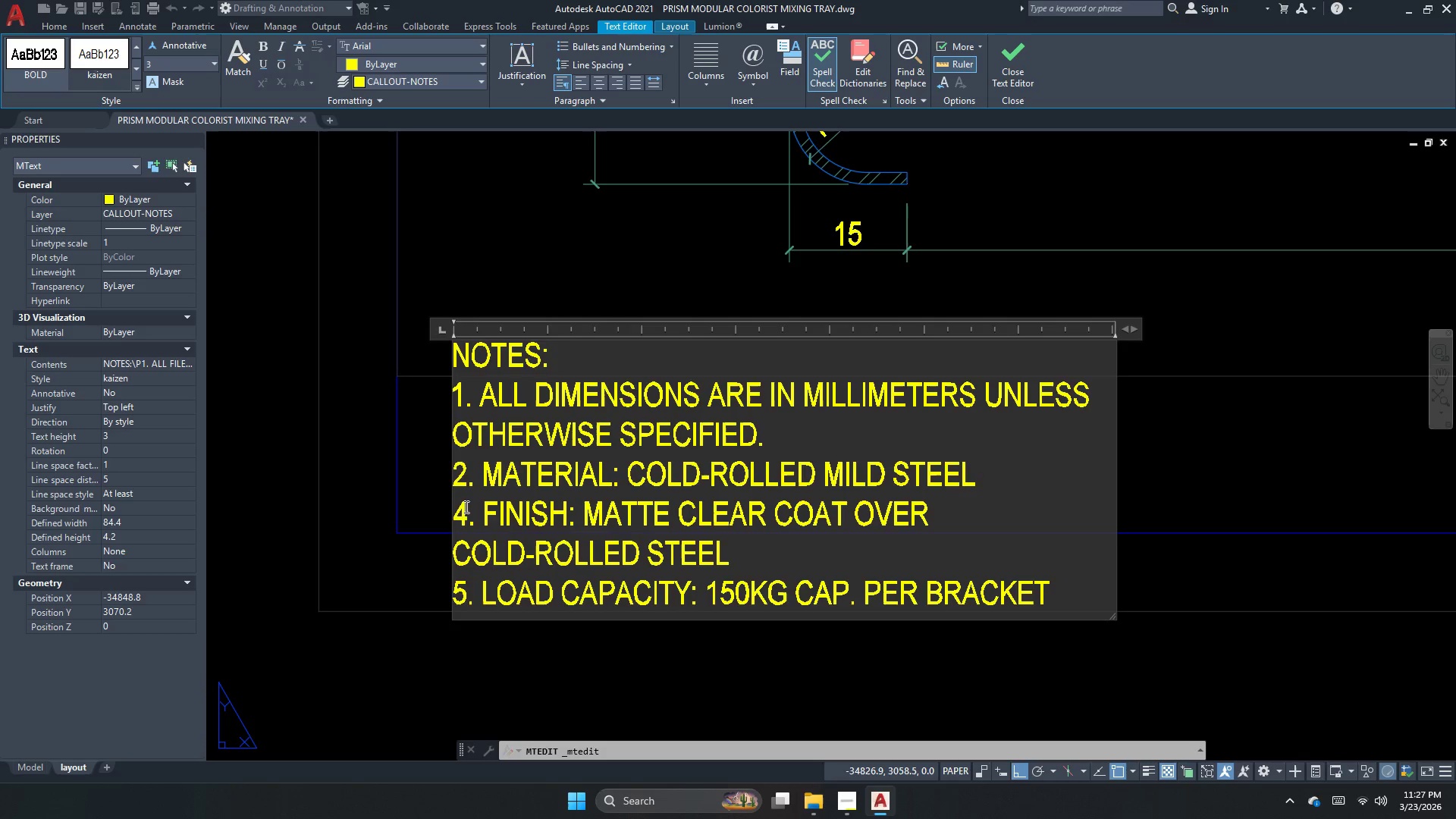 
left_click_drag(start_coordinate=[465, 507], to_coordinate=[448, 516])
 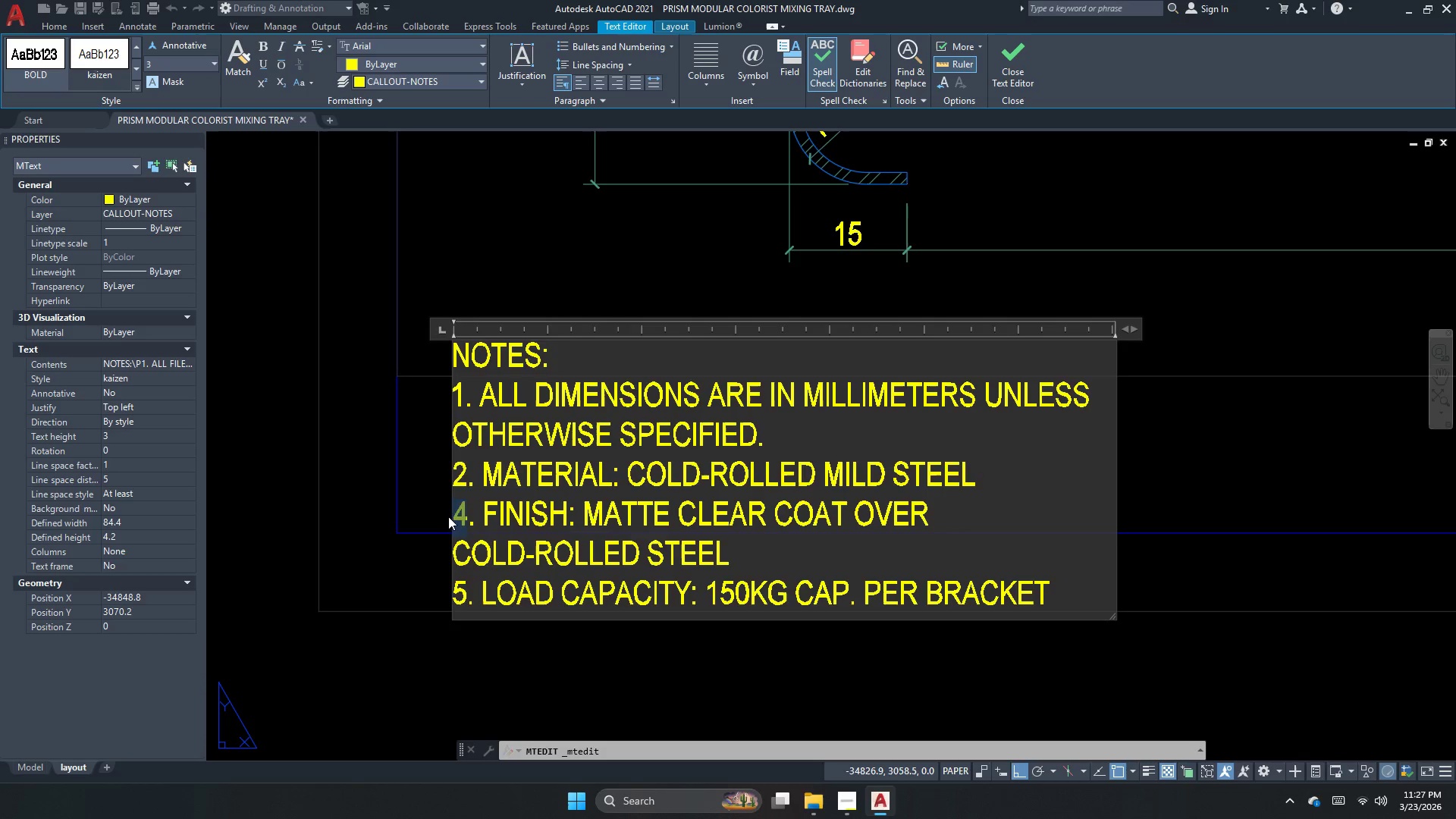 
key(Numpad3)
 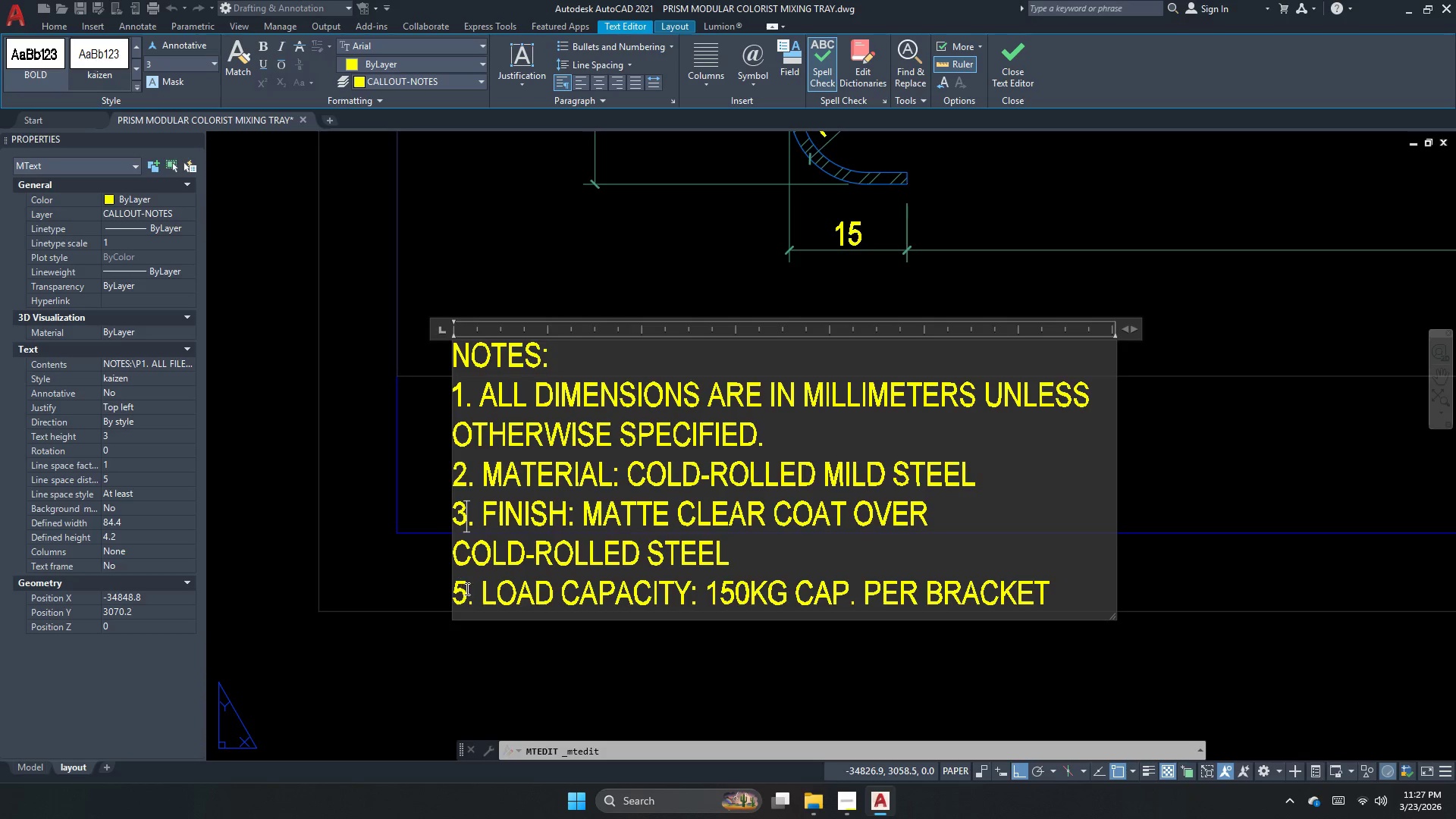 
left_click_drag(start_coordinate=[468, 590], to_coordinate=[444, 599])
 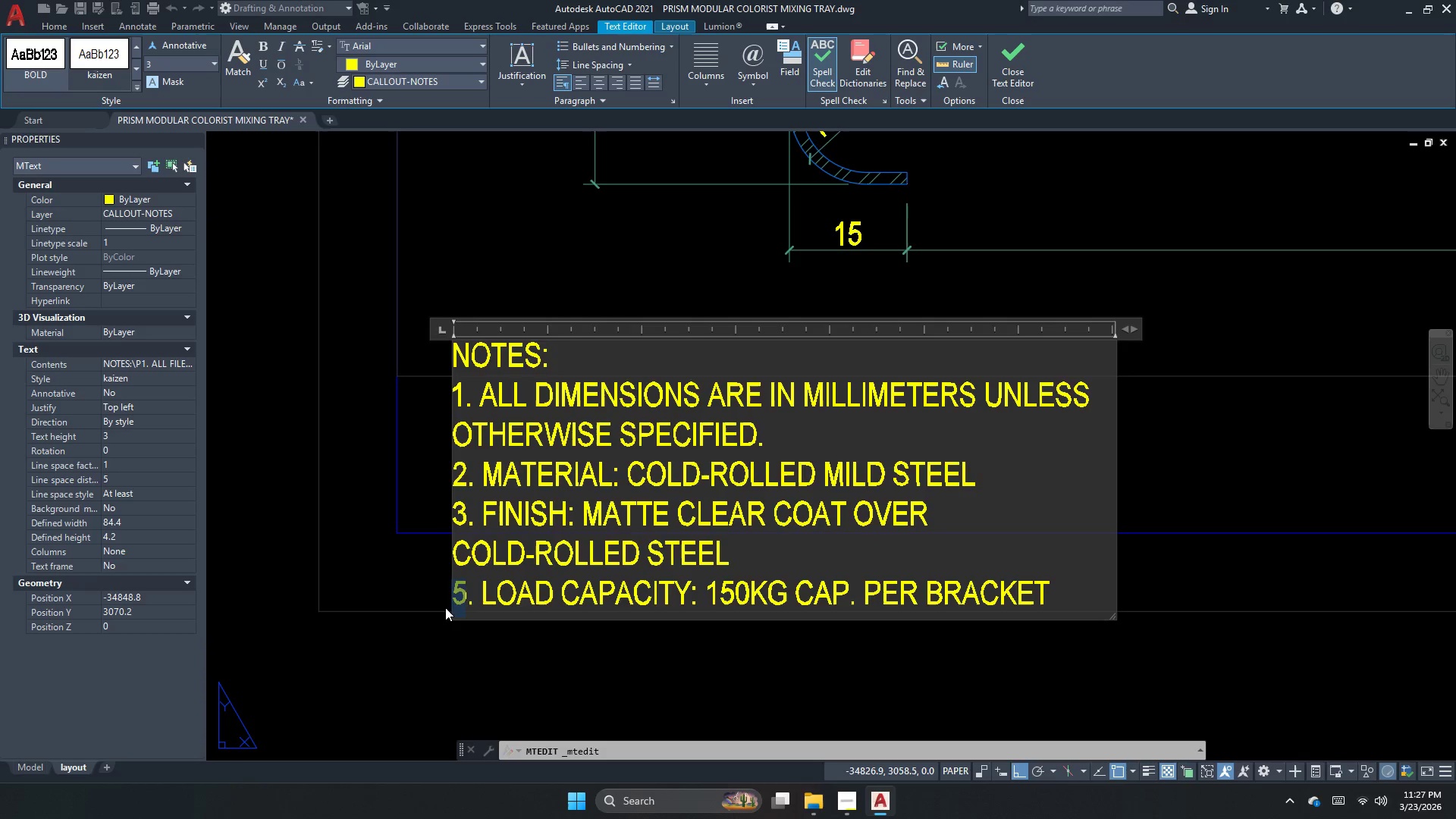 
key(Numpad4)
 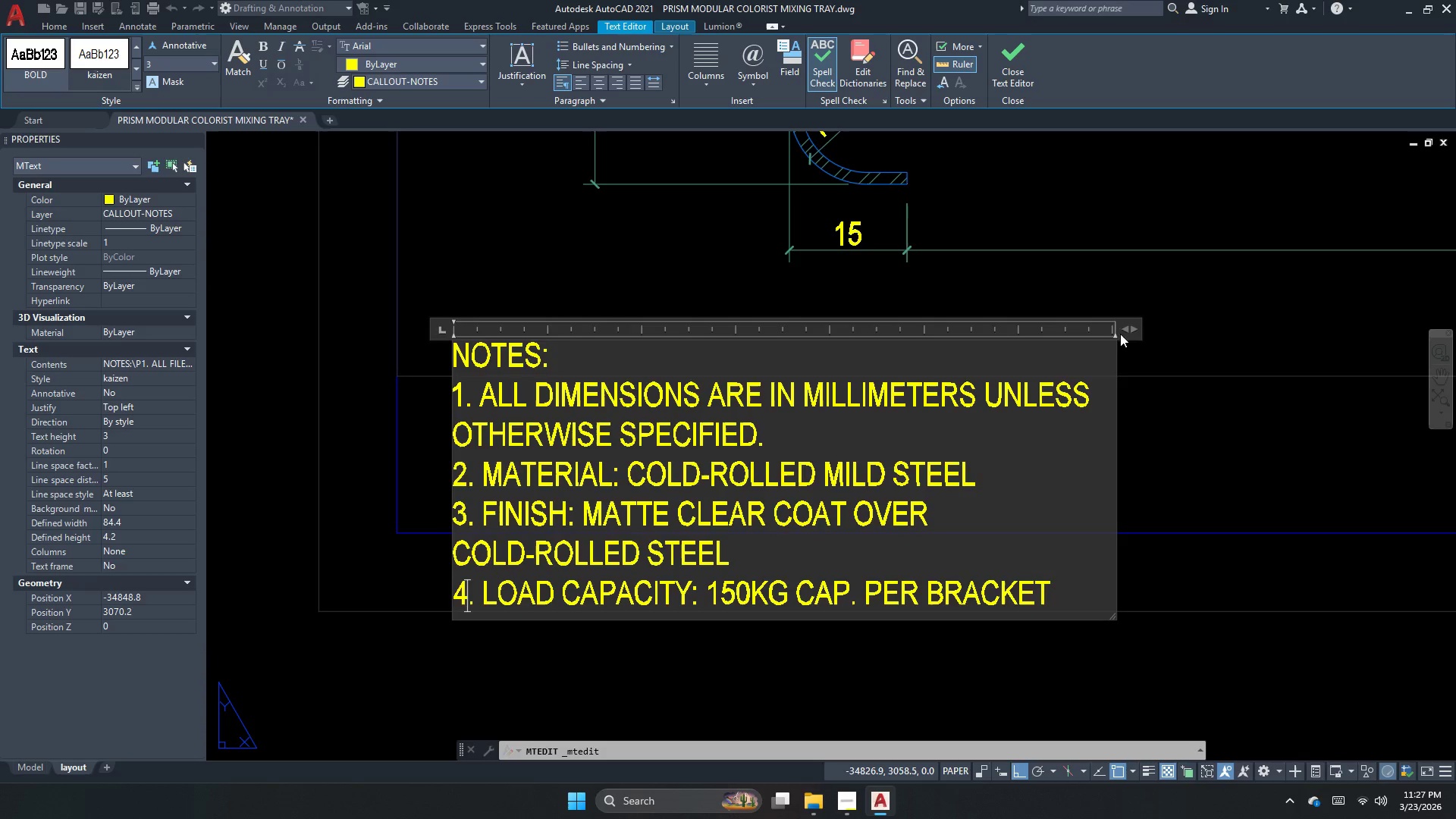 
left_click_drag(start_coordinate=[1126, 331], to_coordinate=[1455, 326])
 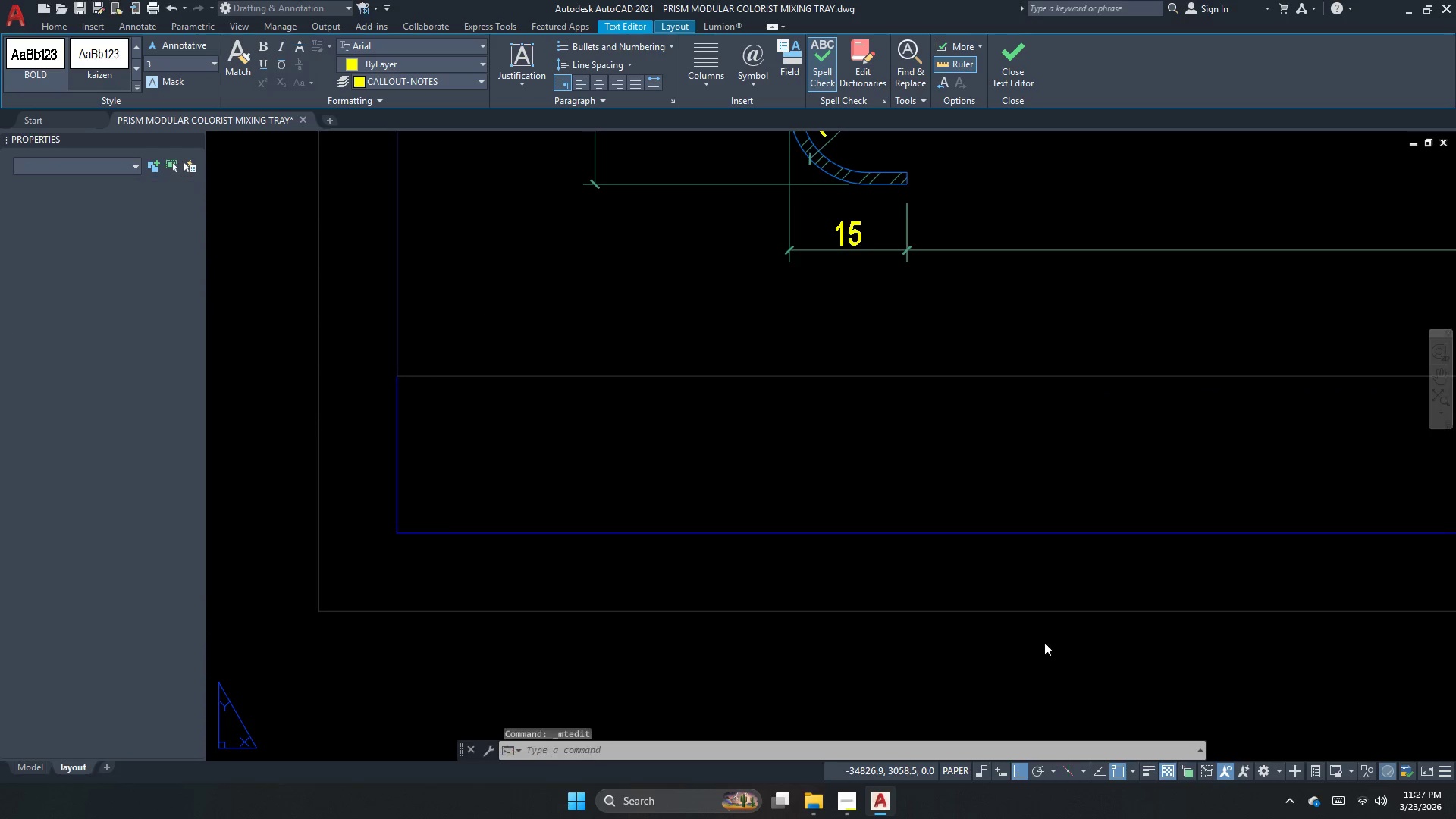 
left_click_drag(start_coordinate=[1044, 642], to_coordinate=[1040, 640])
 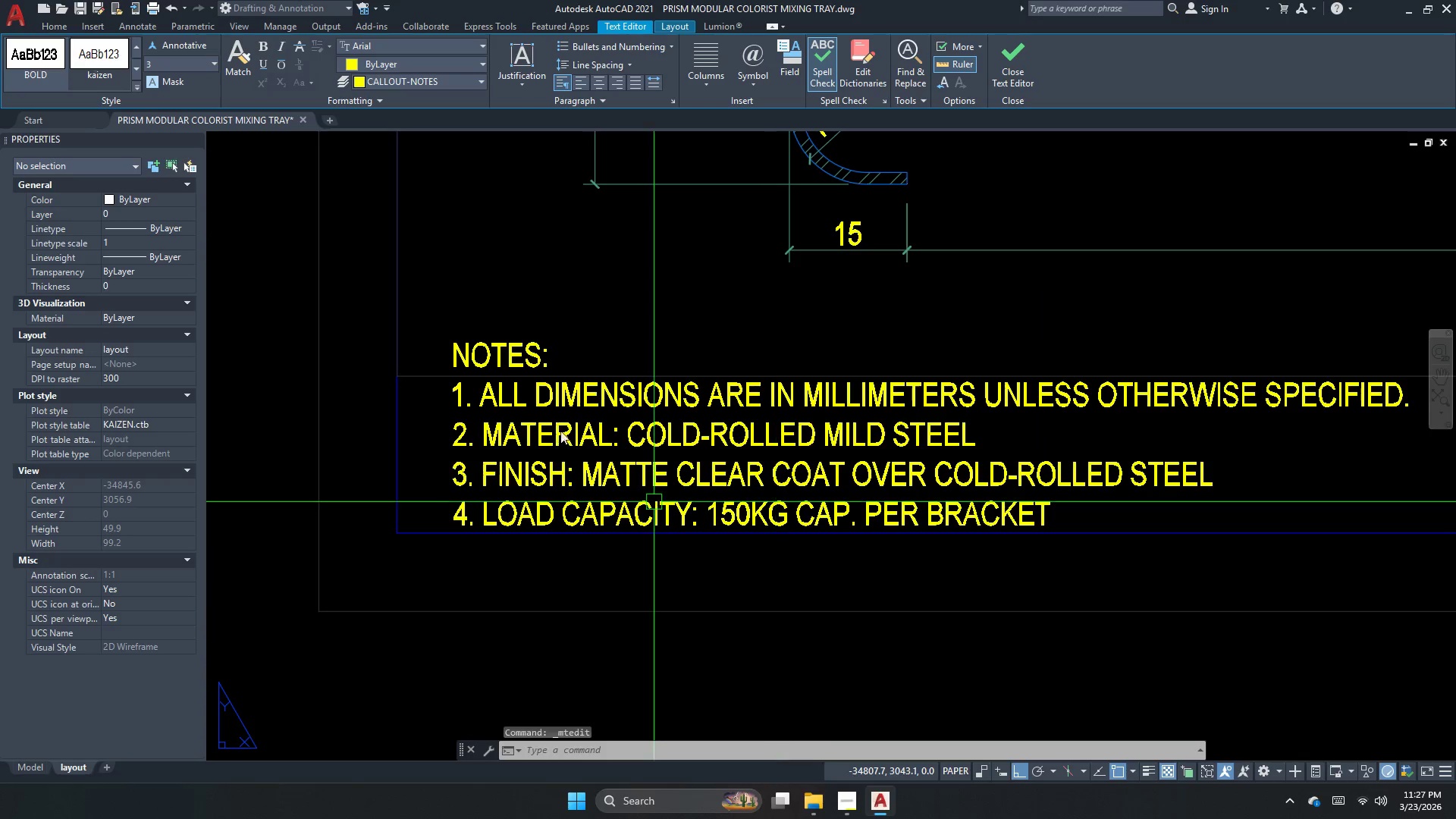 
key(Escape)
 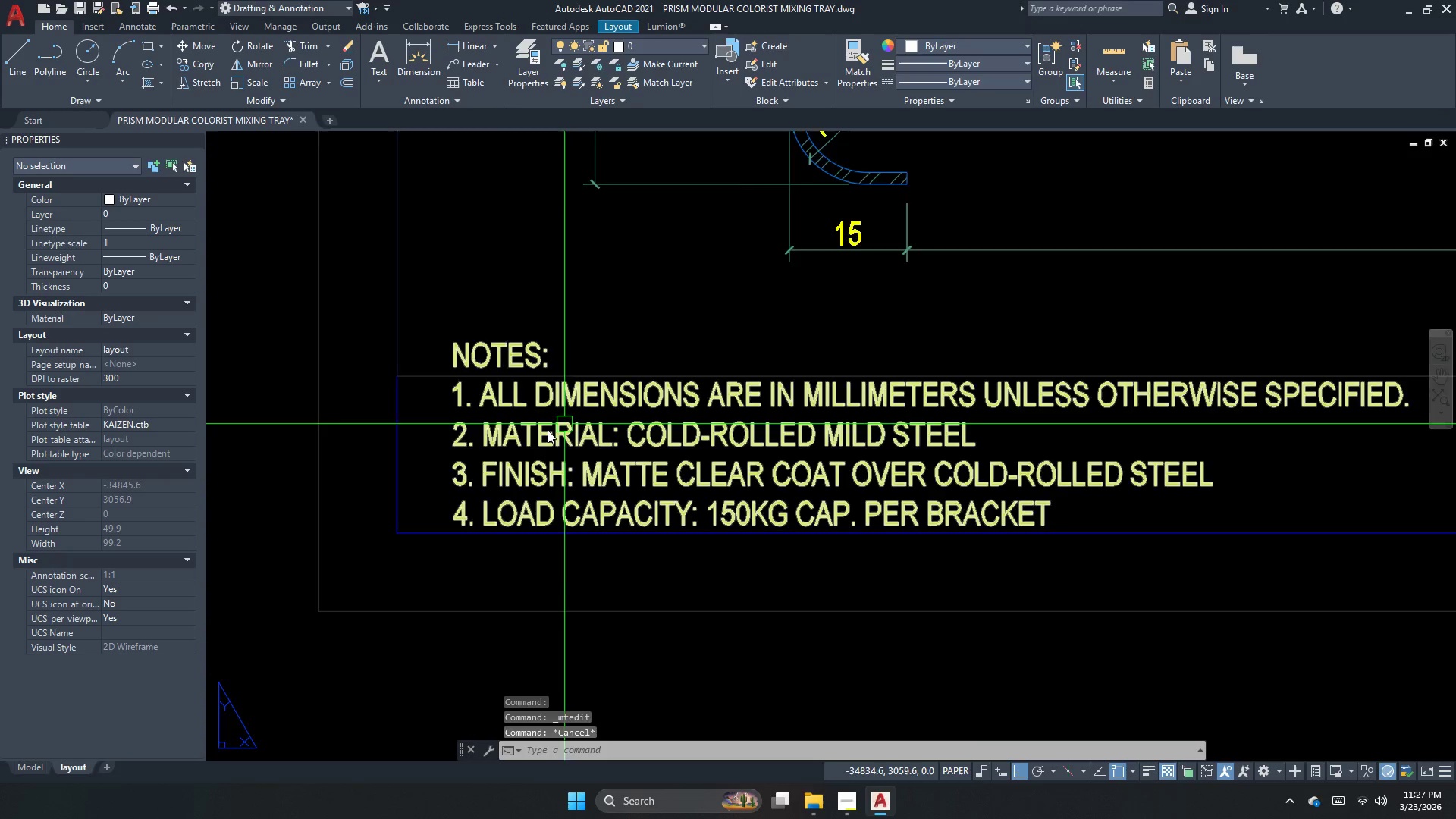 
left_click_drag(start_coordinate=[562, 425], to_coordinate=[562, 431])
 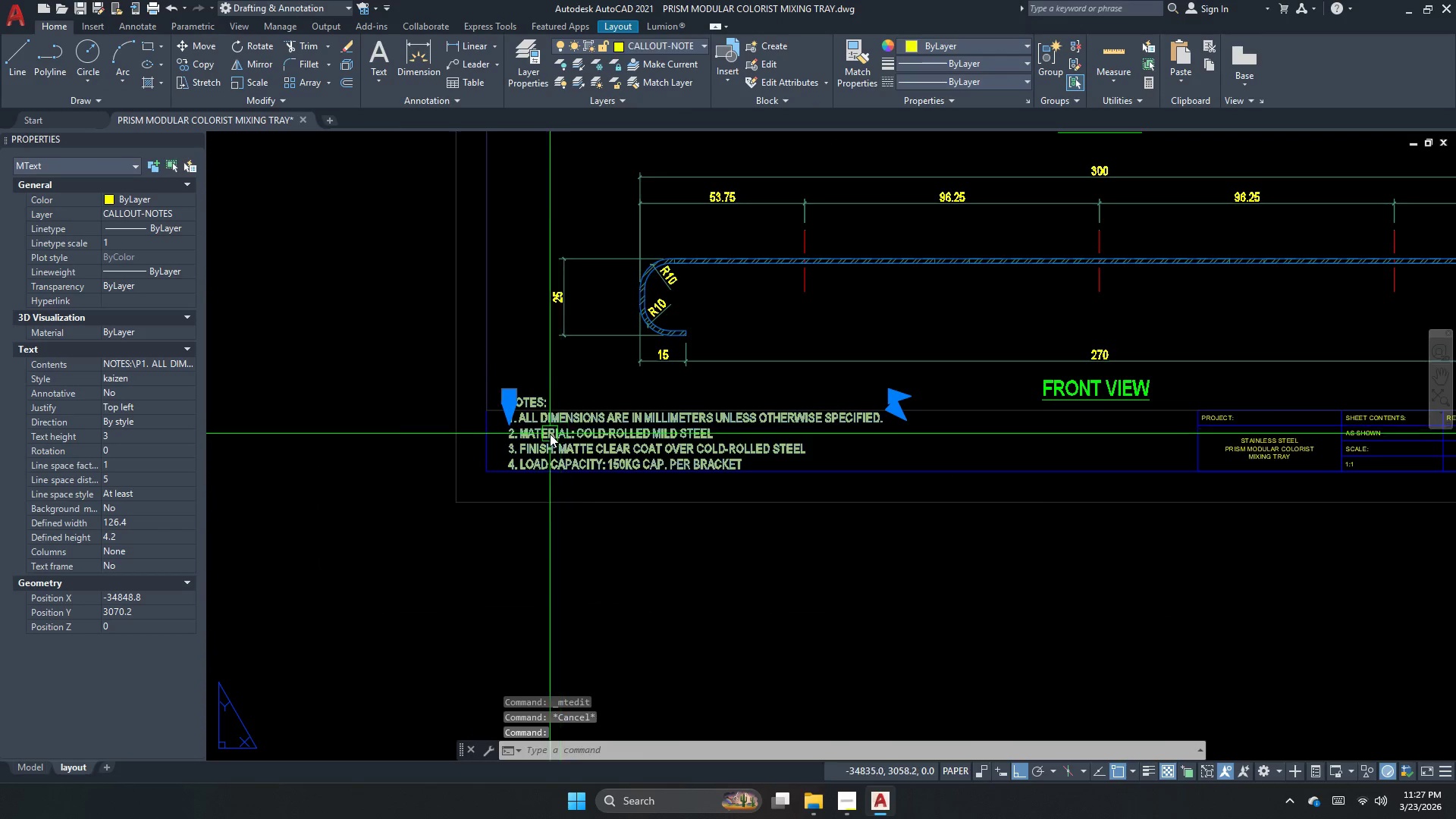 
scroll: coordinate [542, 432], scroll_direction: down, amount: 2.0
 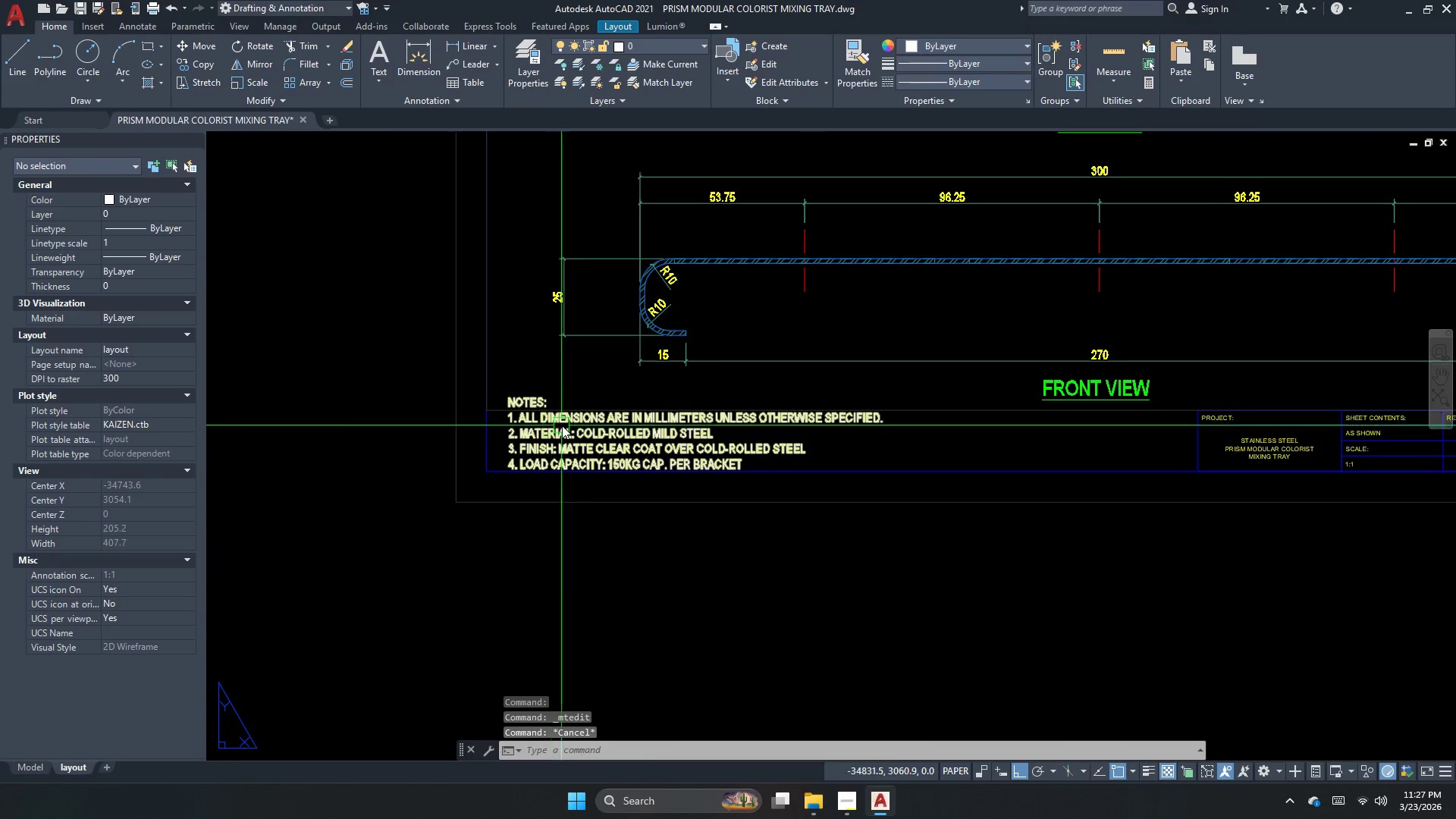 
key(M)
 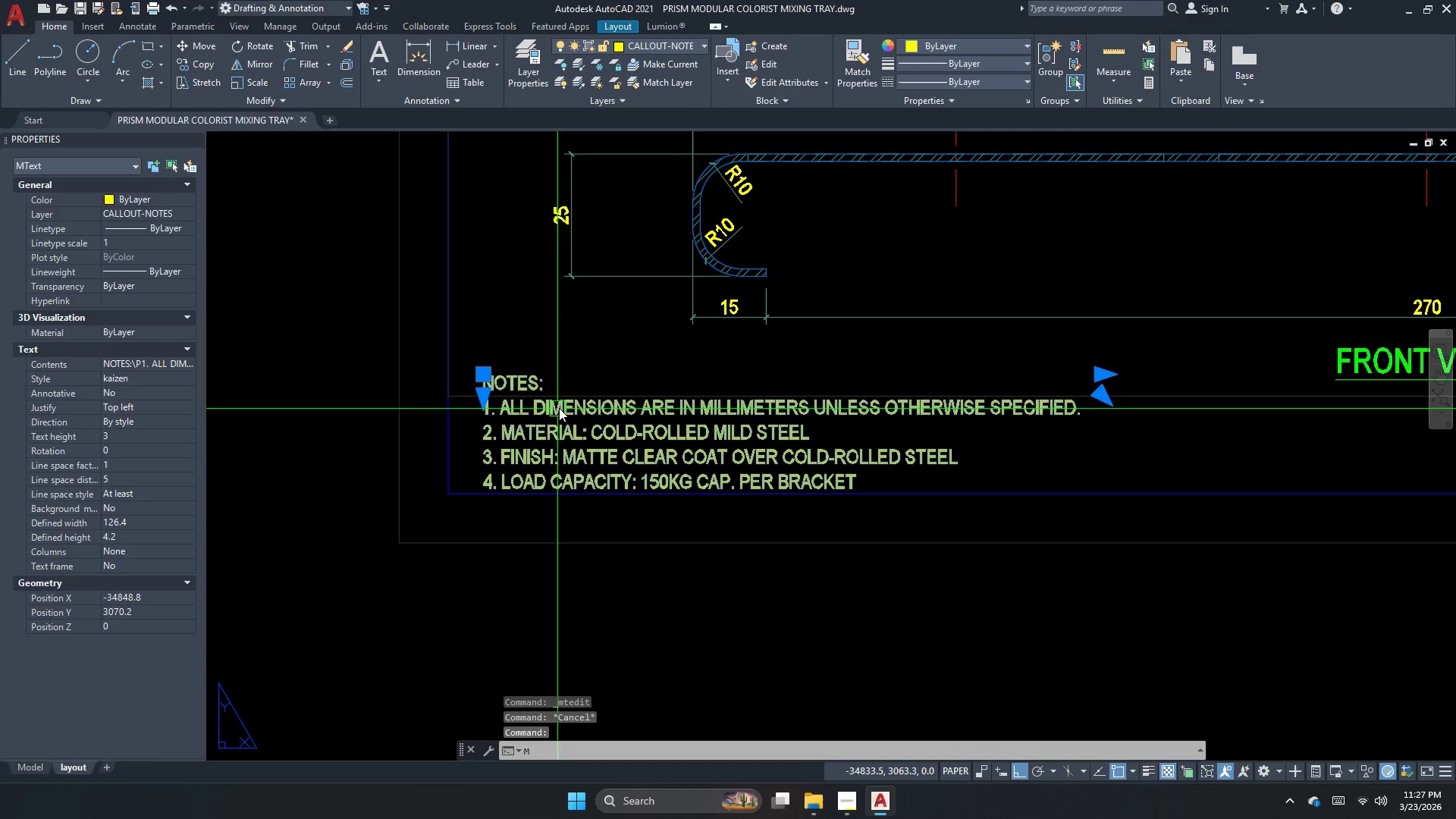 
key(Space)
 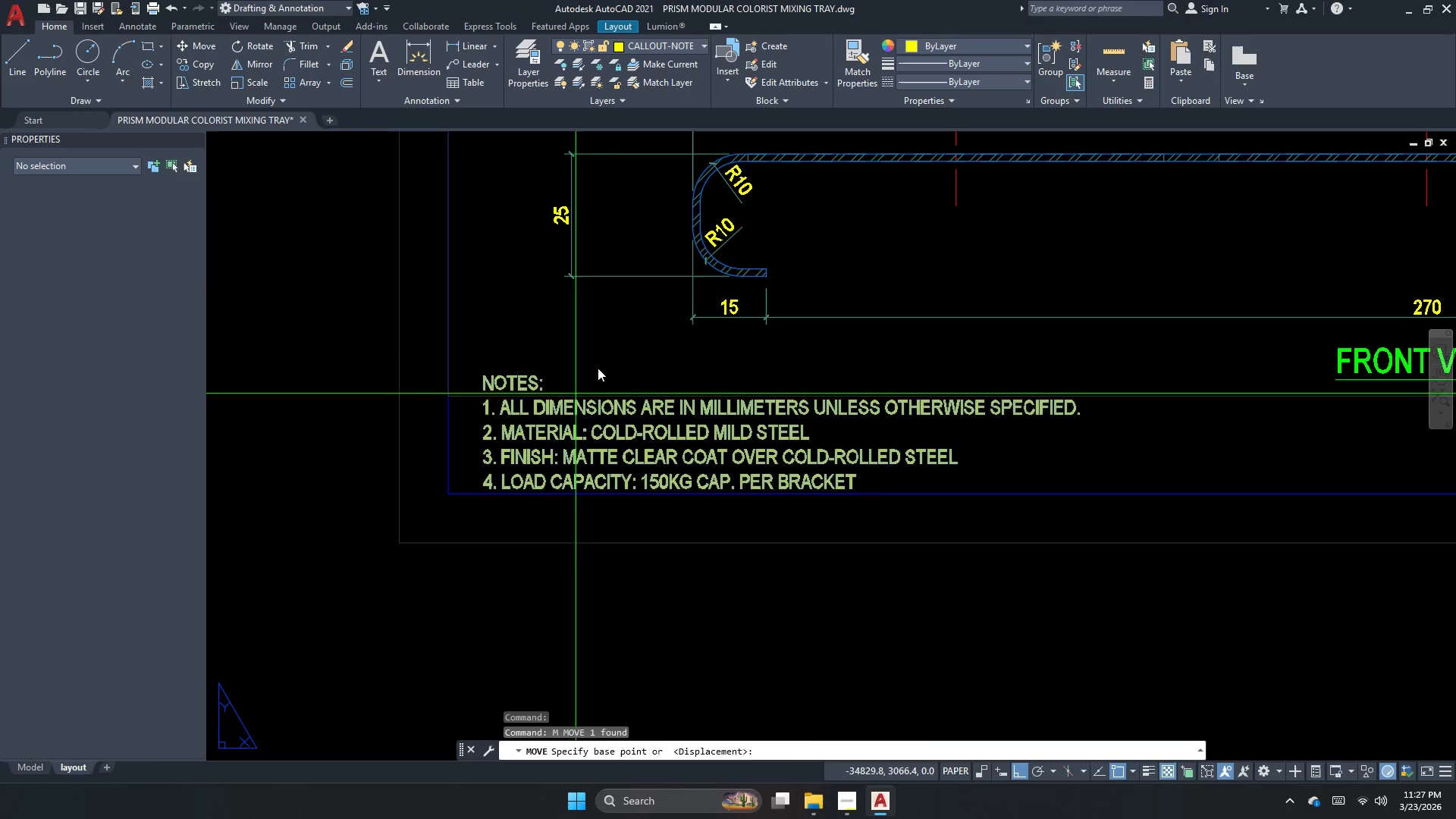 
scroll: coordinate [550, 434], scroll_direction: up, amount: 1.0
 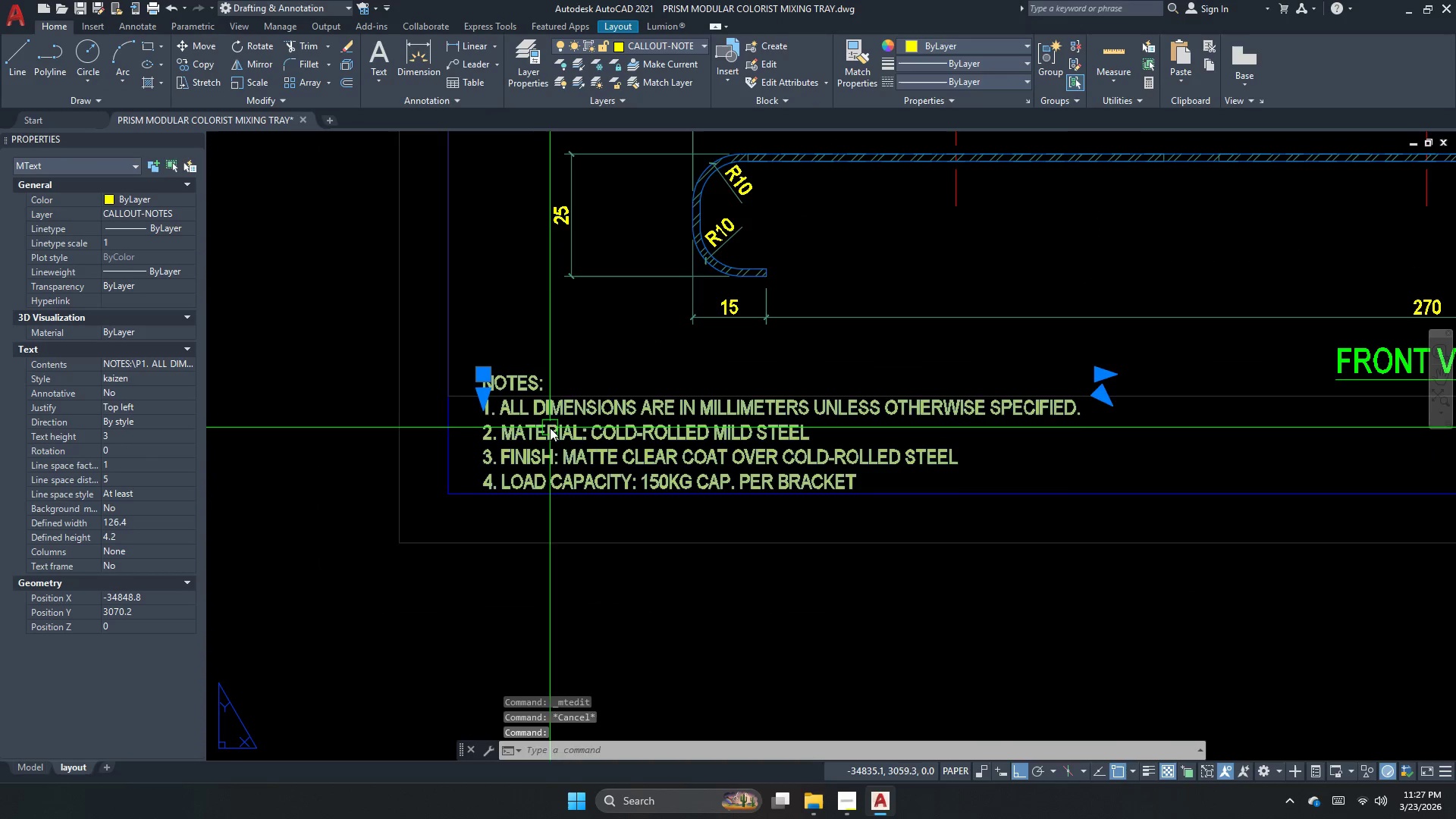 
left_click_drag(start_coordinate=[598, 363], to_coordinate=[595, 339])
 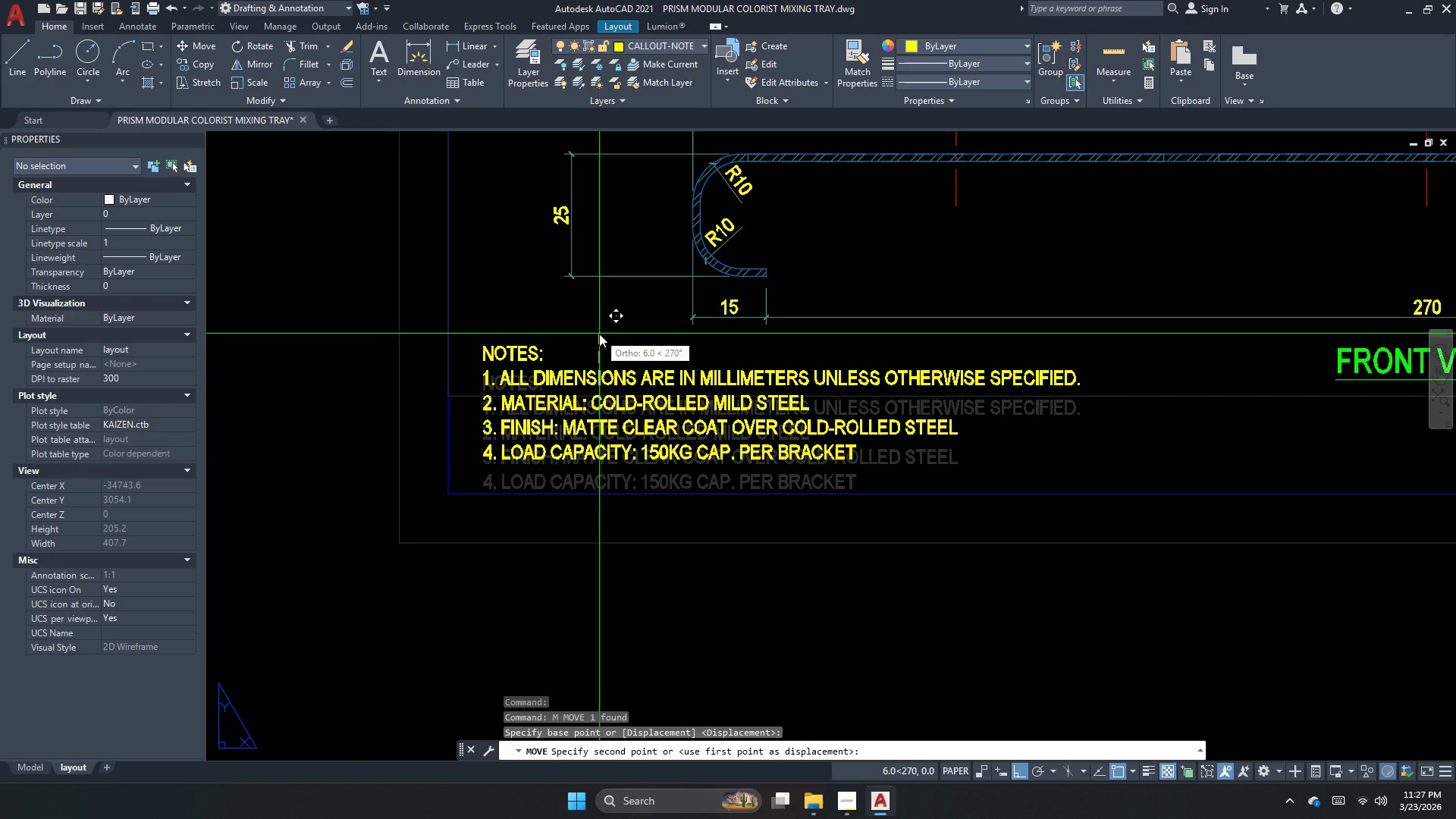 
left_click([599, 334])
 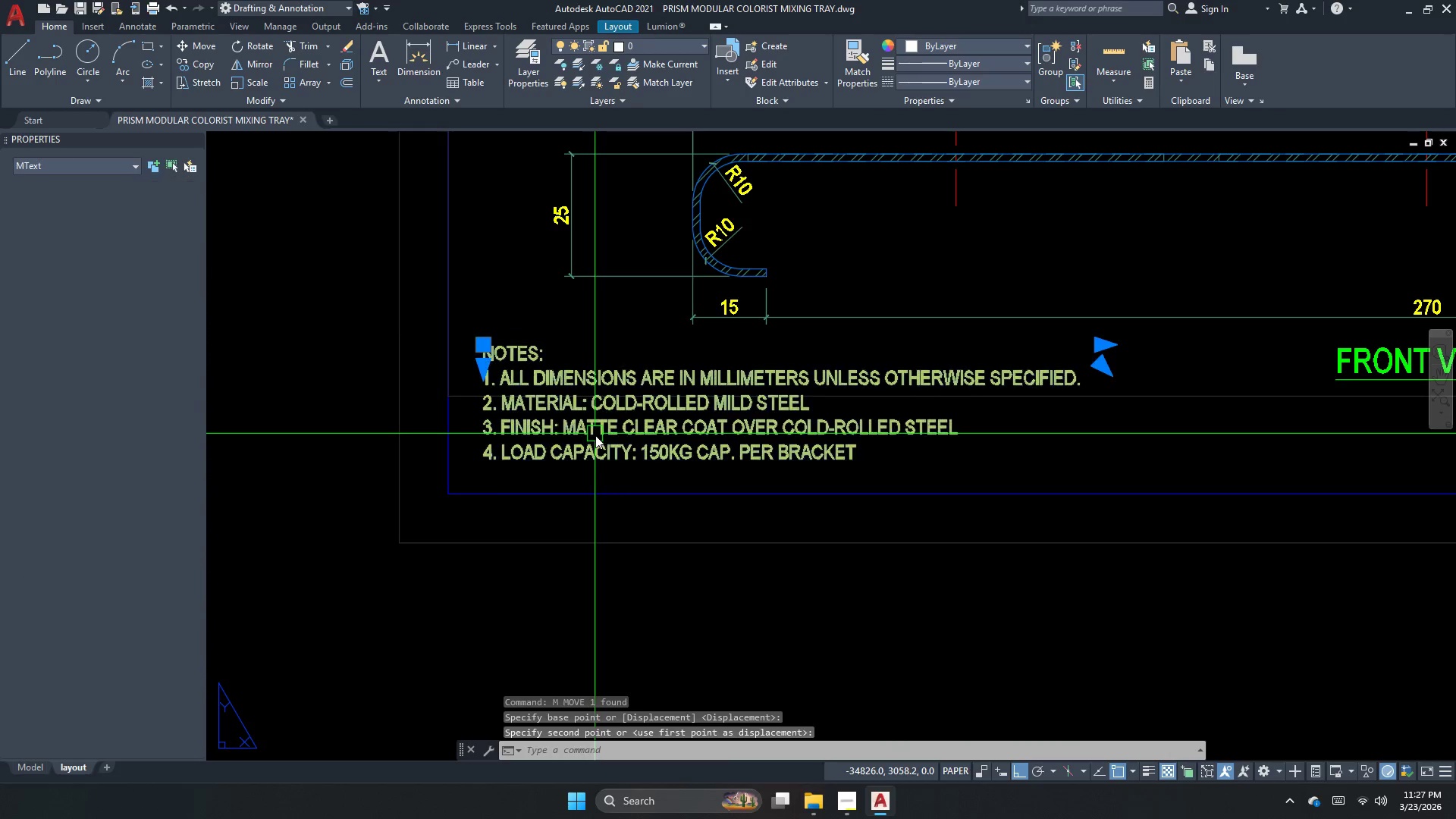 
key(Space)
 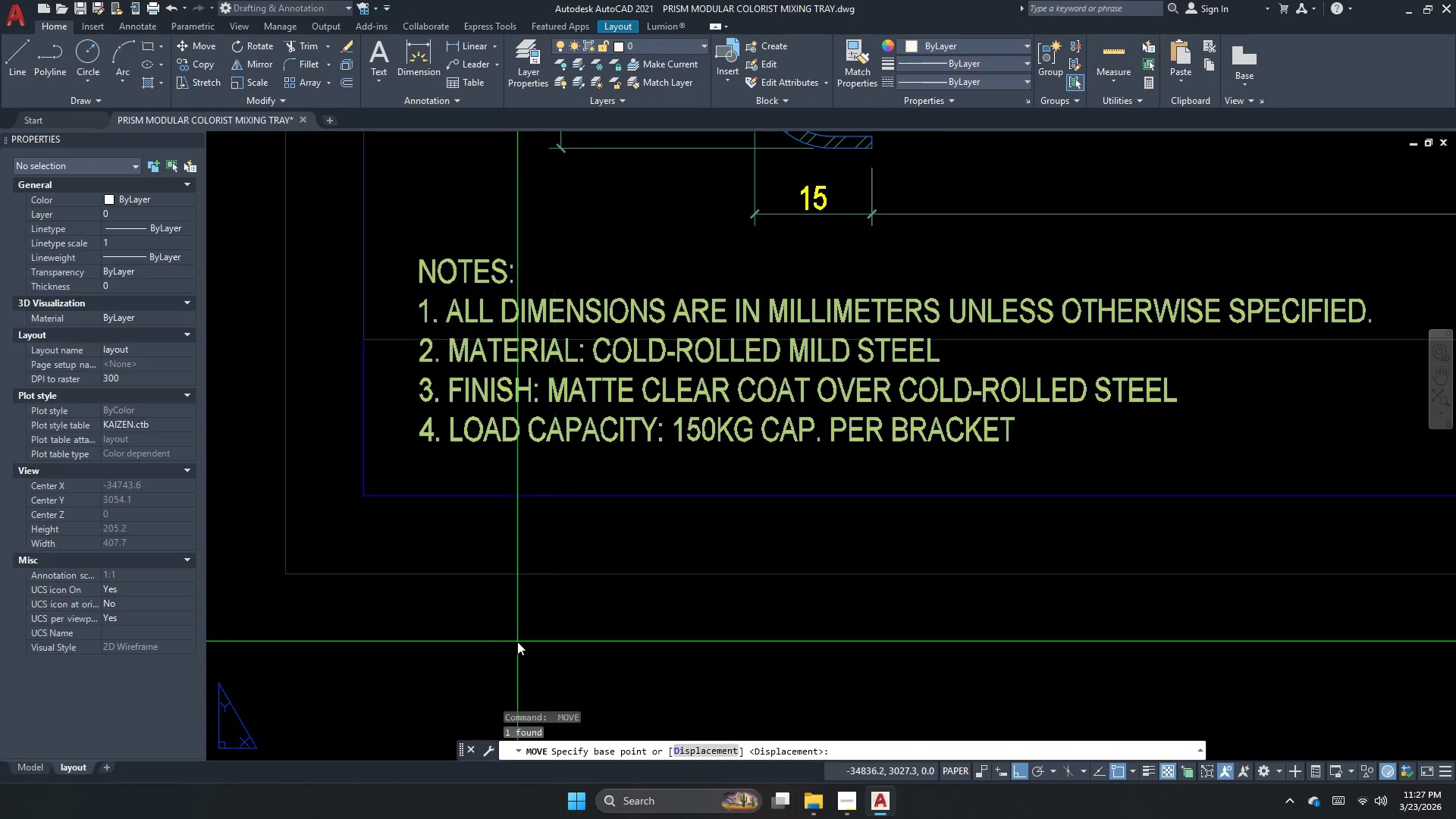 
scroll: coordinate [589, 491], scroll_direction: up, amount: 1.0
 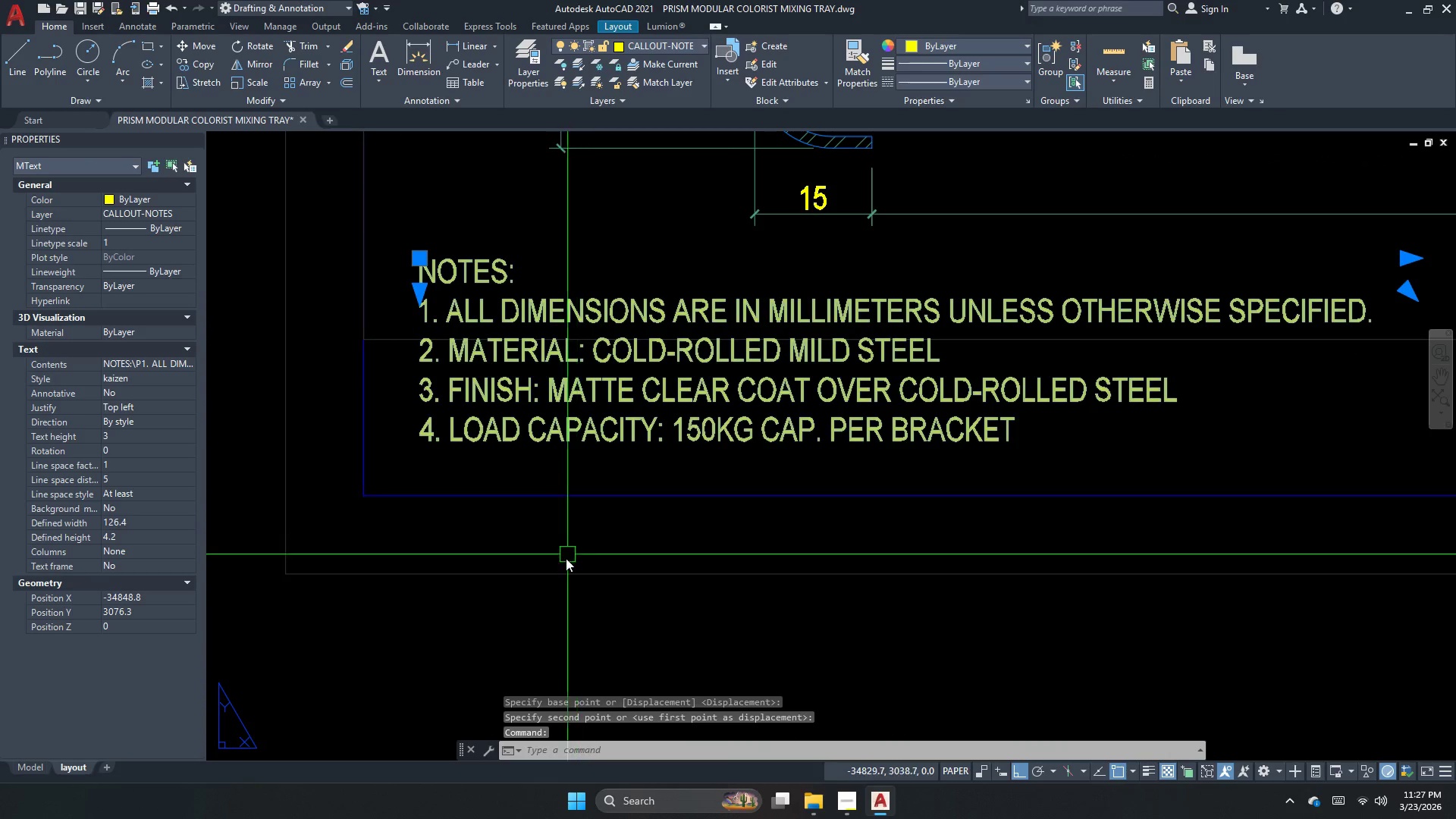 
left_click([517, 642])
 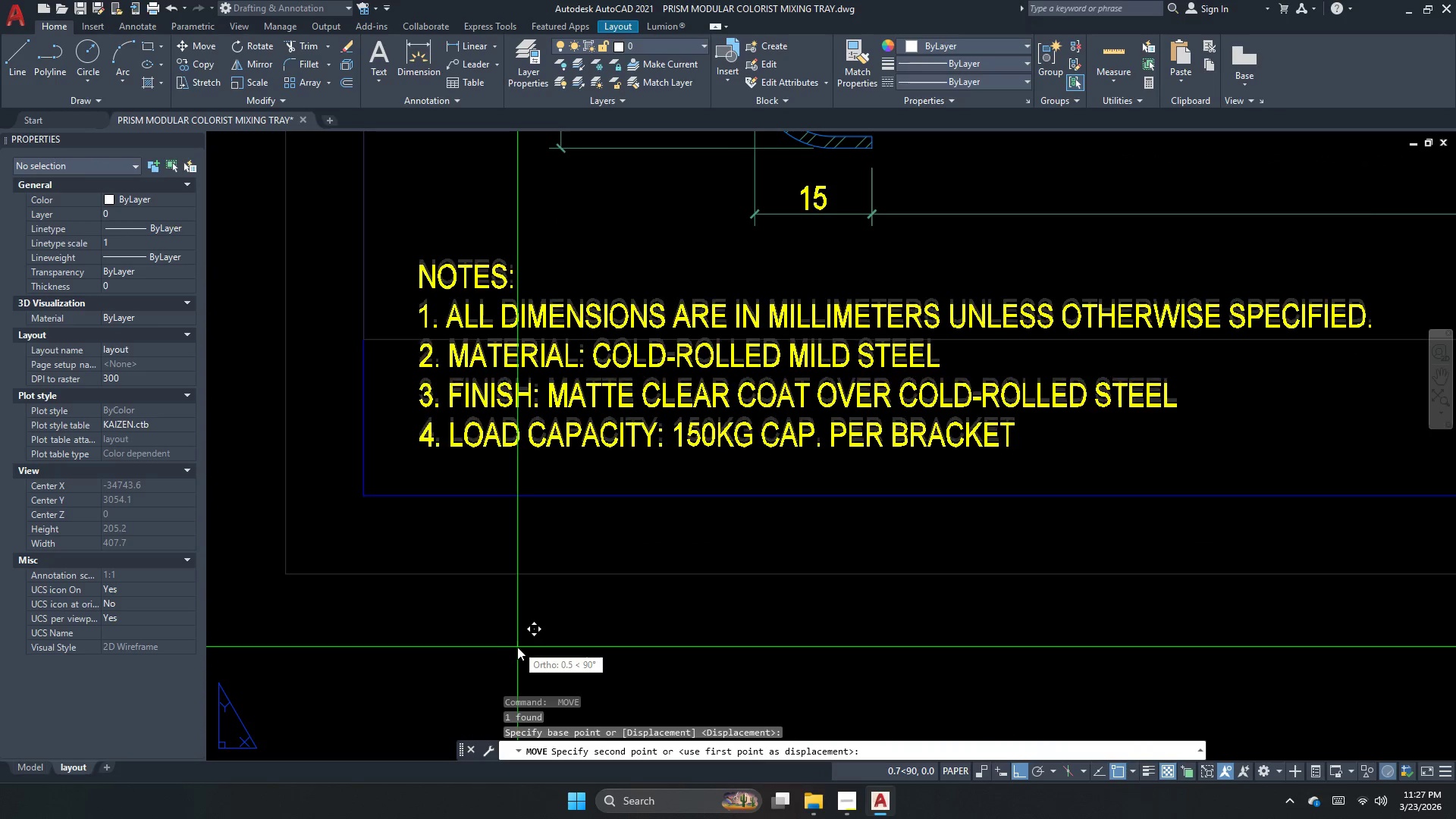 
left_click_drag(start_coordinate=[517, 647], to_coordinate=[509, 645])
 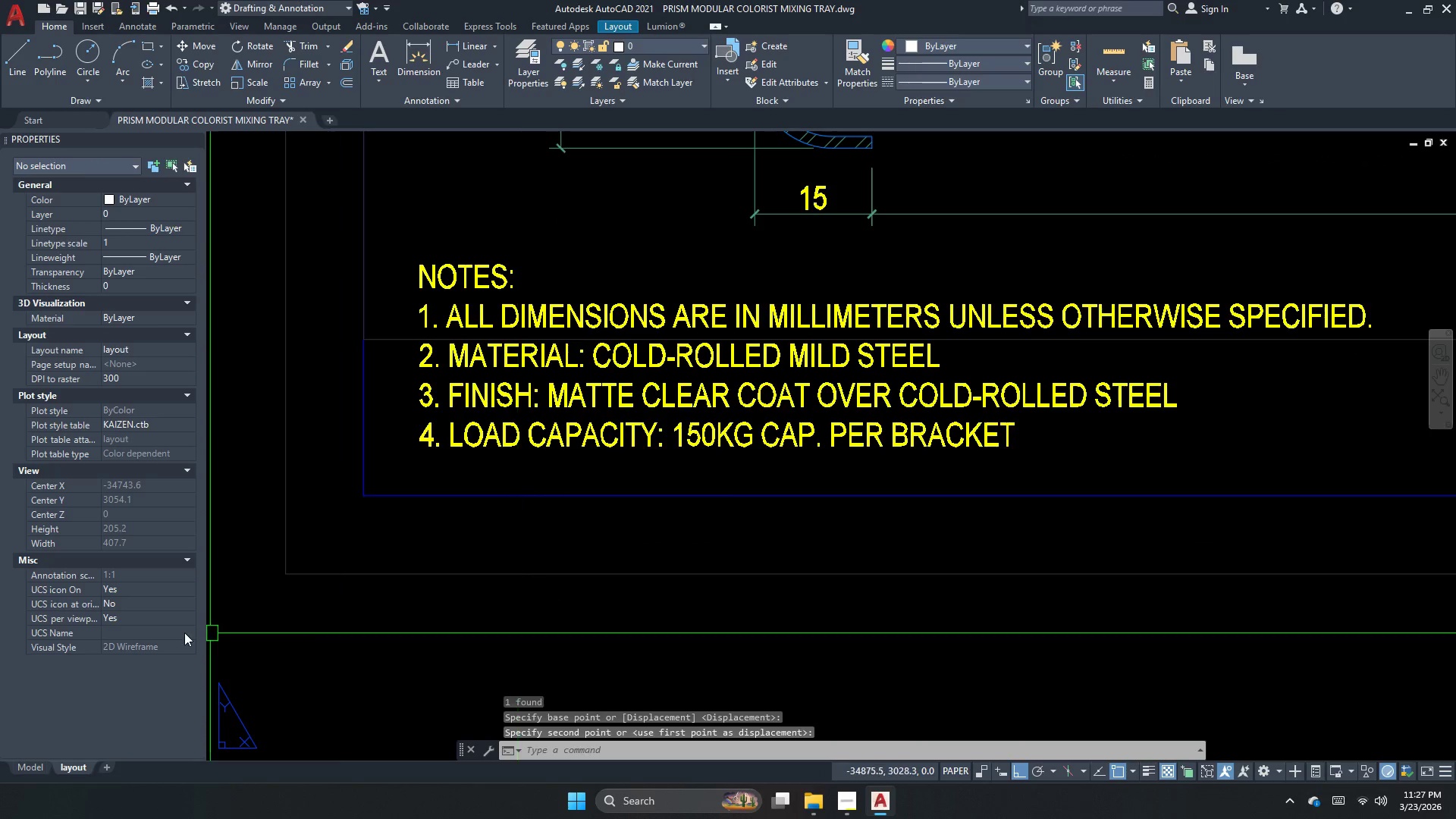 
scroll: coordinate [588, 609], scroll_direction: down, amount: 7.0
 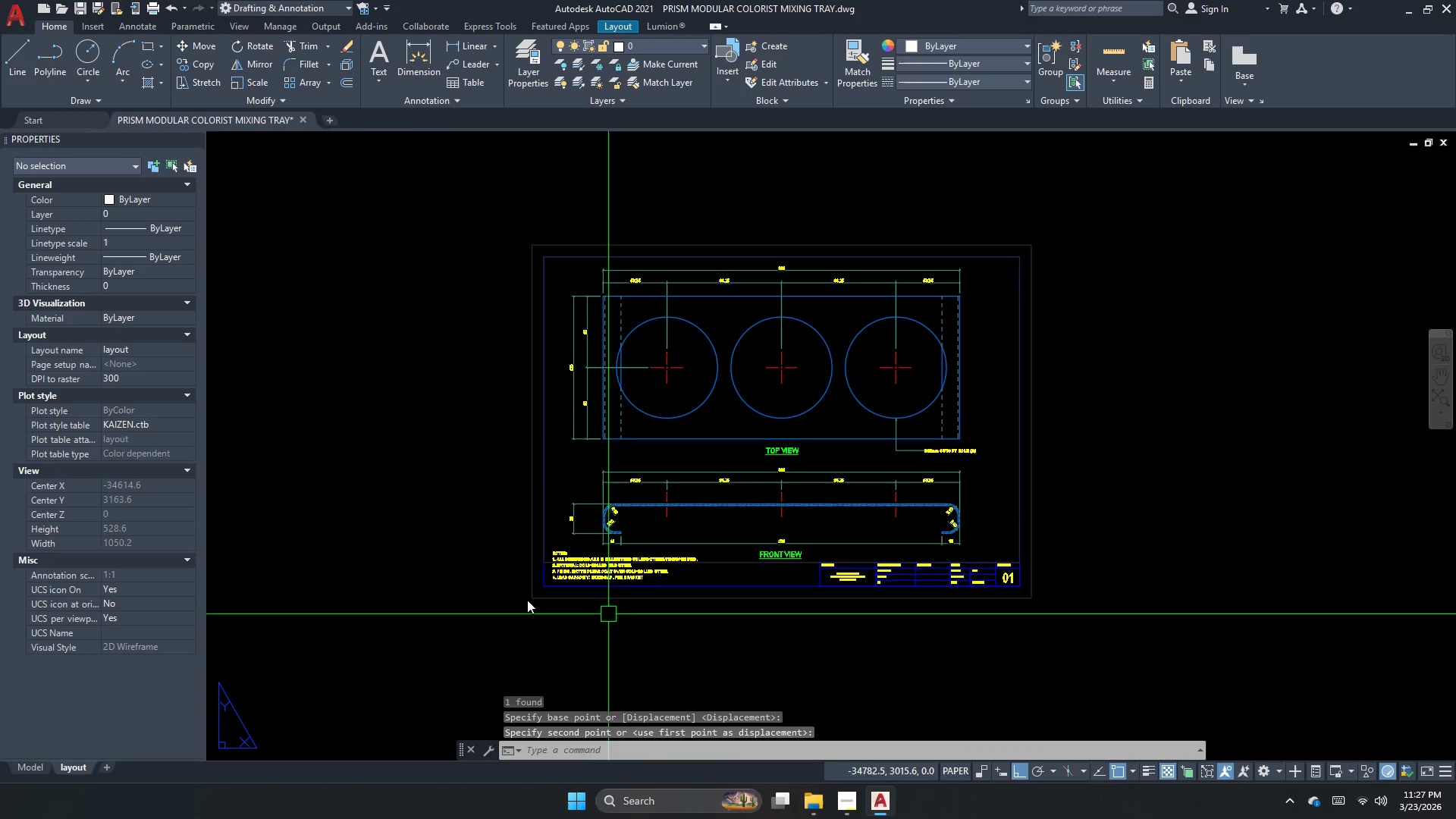 
scroll: coordinate [549, 675], scroll_direction: up, amount: 3.0
 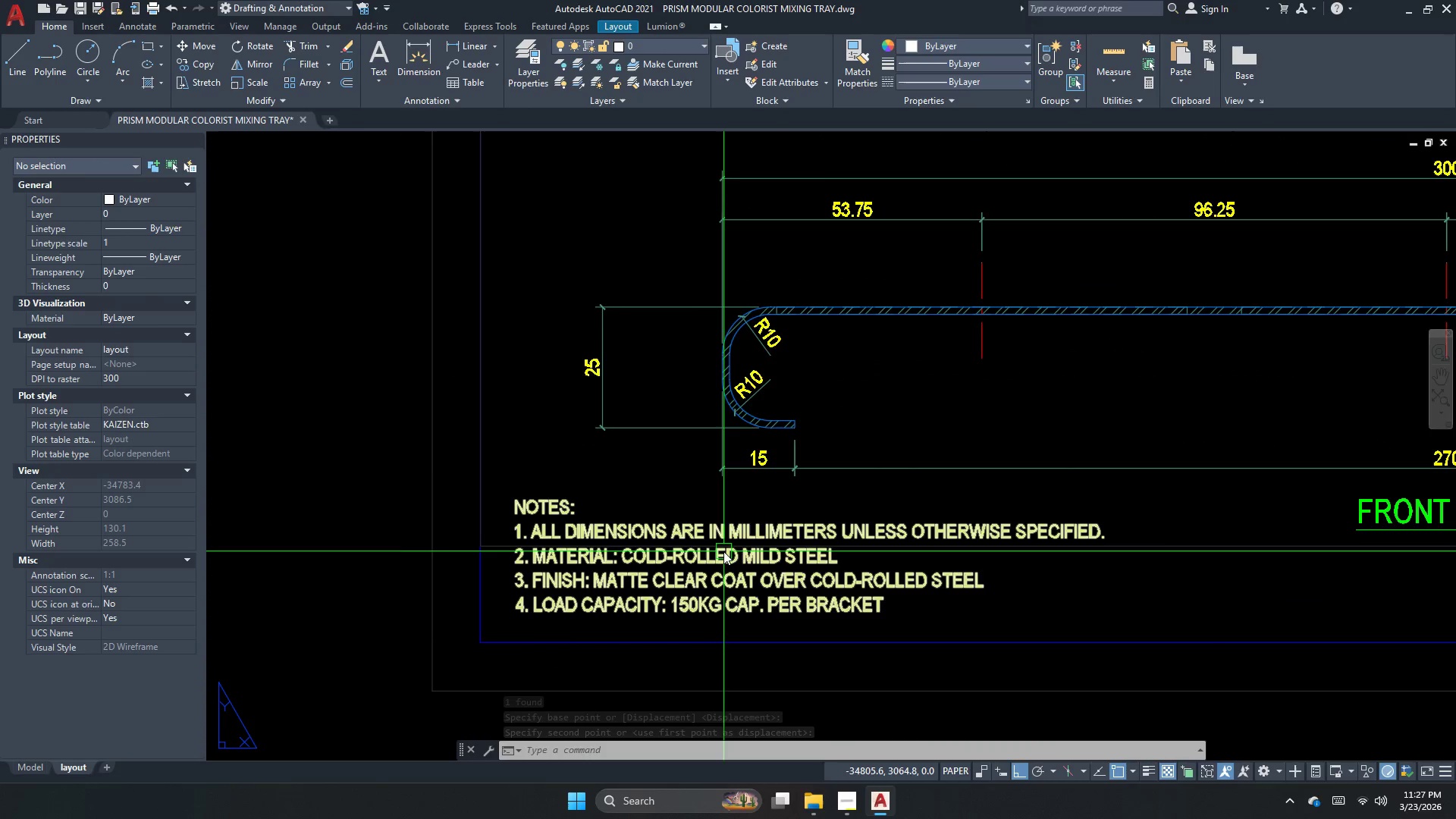 
left_click([704, 579])
 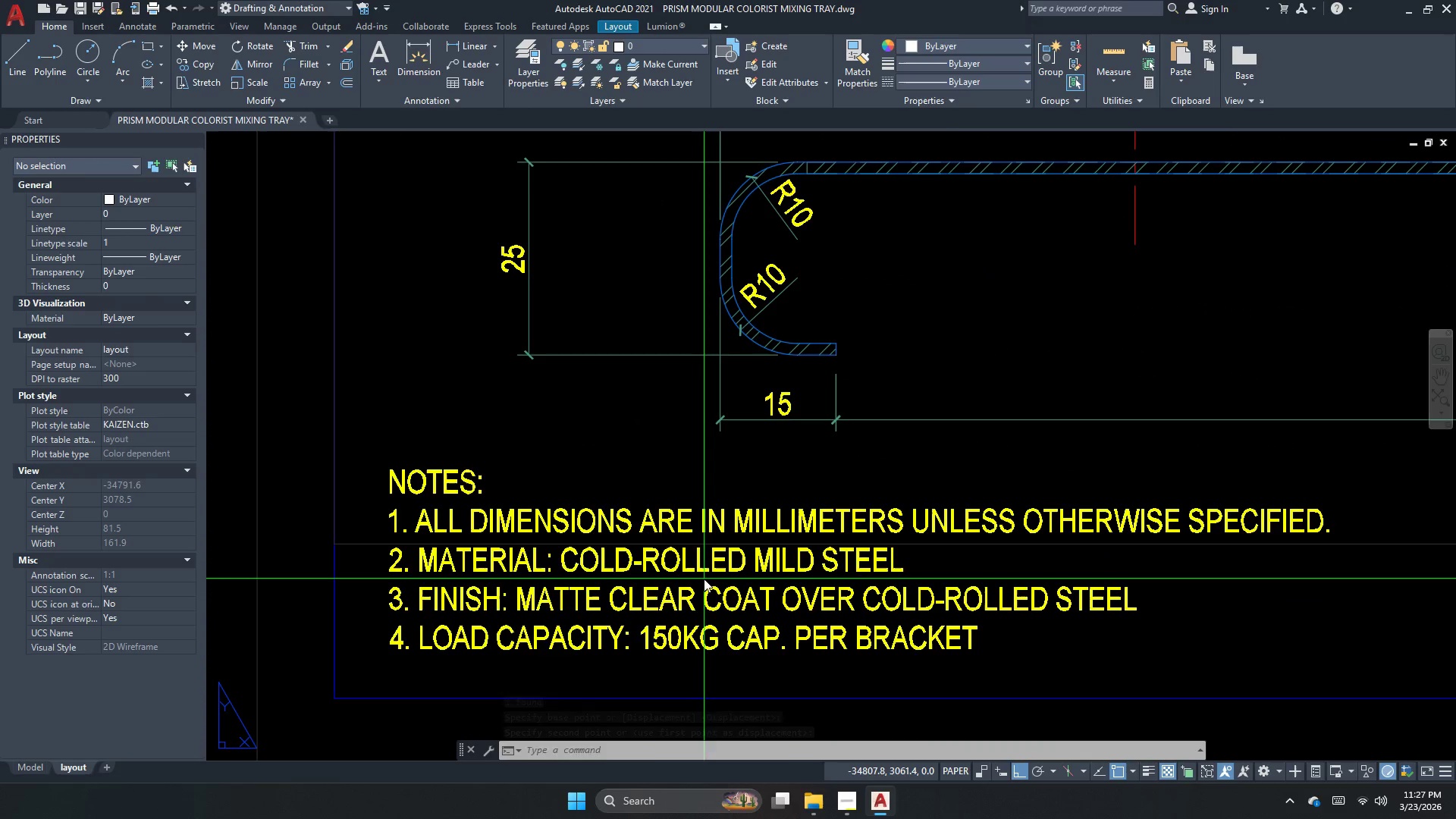 
scroll: coordinate [723, 551], scroll_direction: up, amount: 1.0
 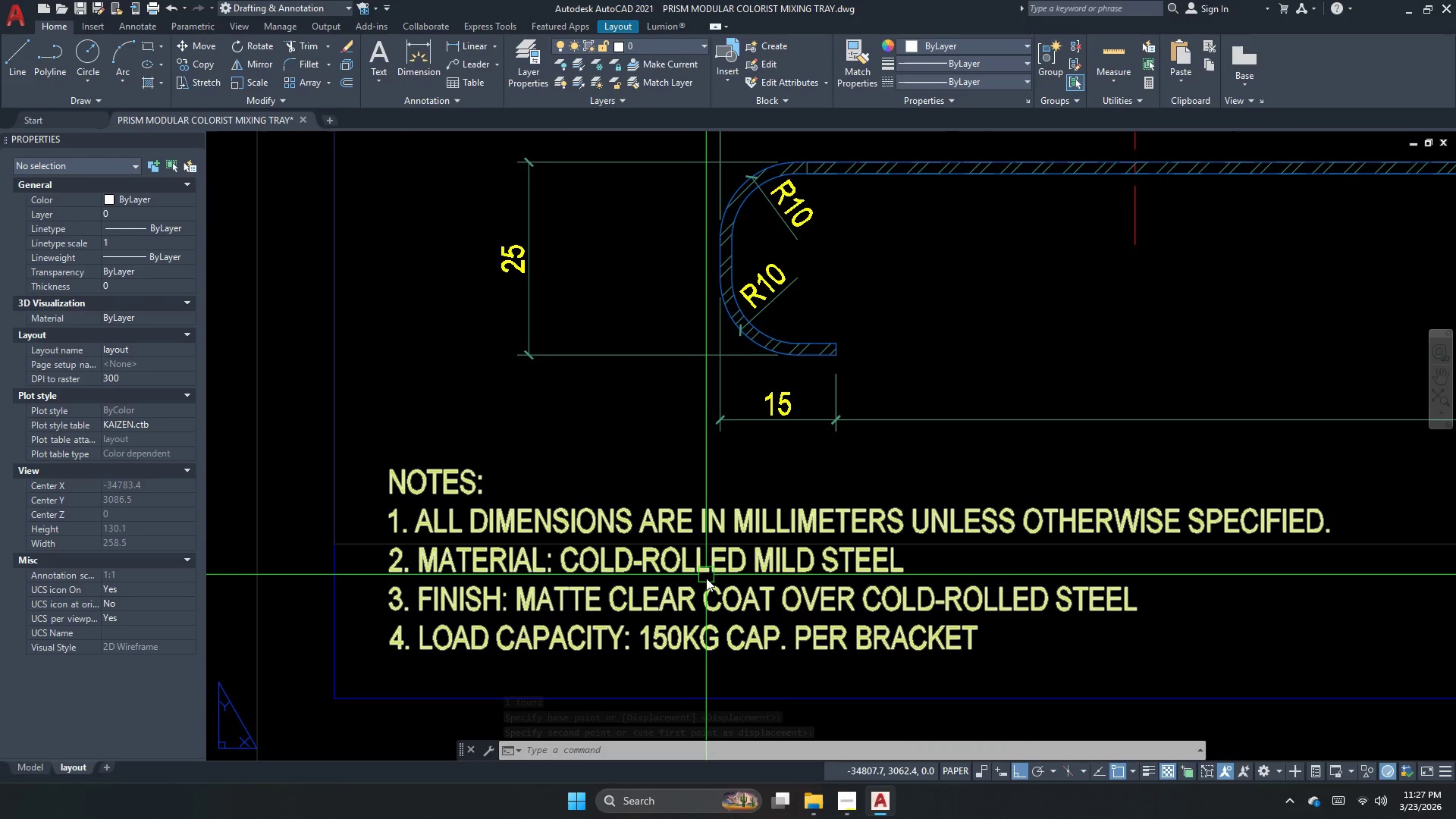 
double_click([704, 579])
 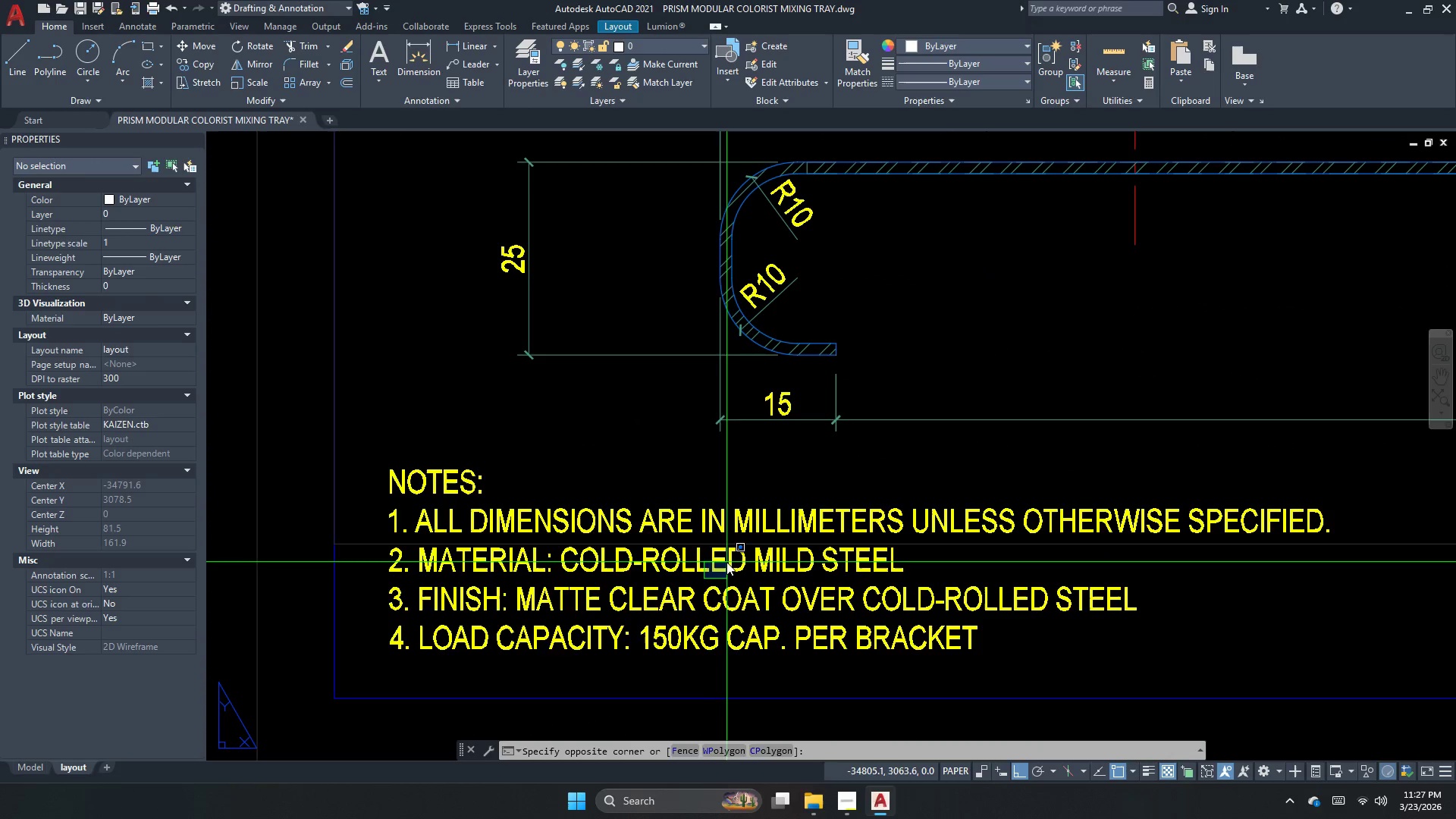 
key(Escape)
 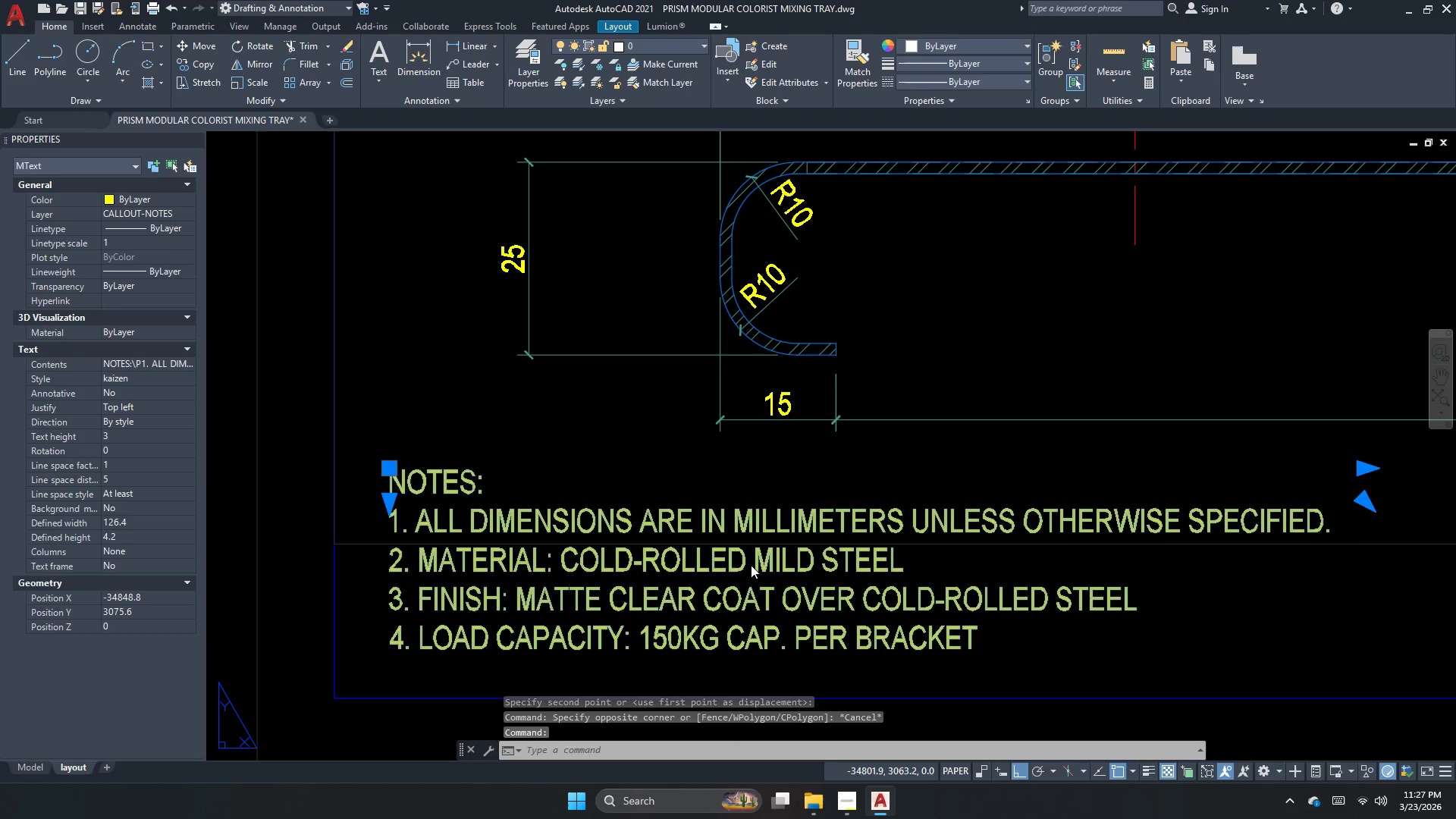 
triple_click([751, 565])
 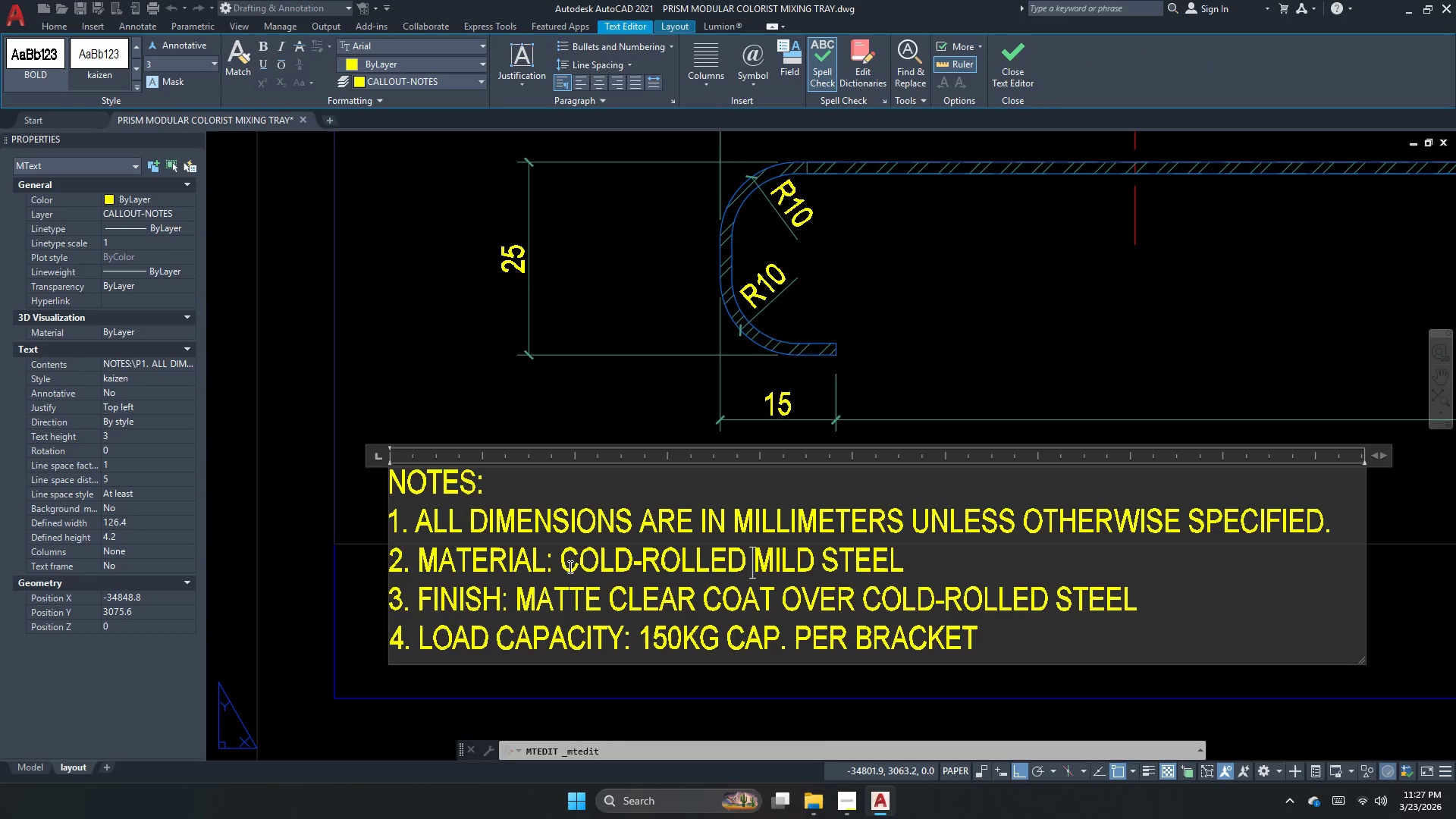 
left_click_drag(start_coordinate=[563, 567], to_coordinate=[927, 565])
 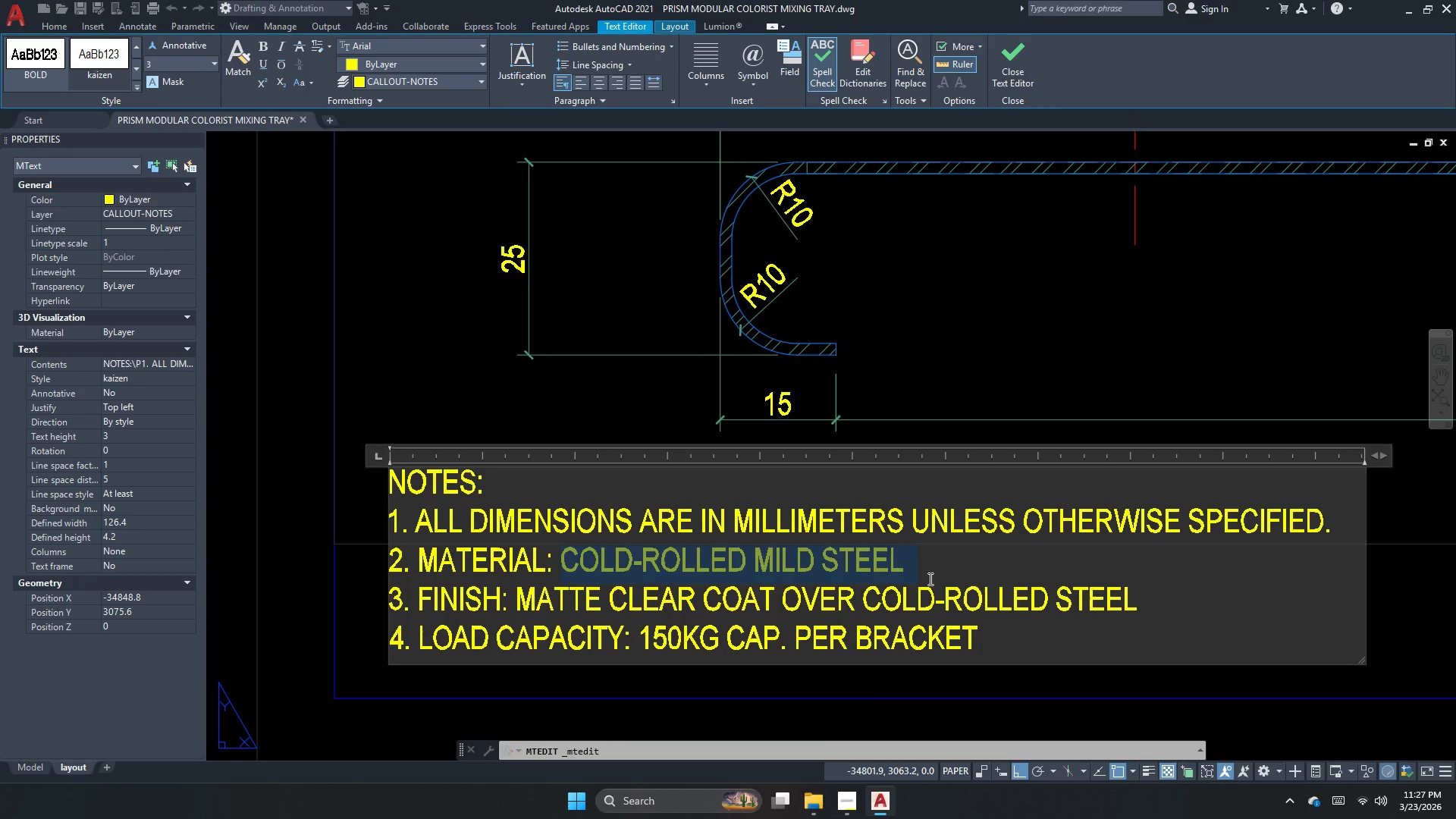 
type(1.5<)
key(Backspace)
type(mm)
key(Backspace)
key(Backspace)
type(MM )
 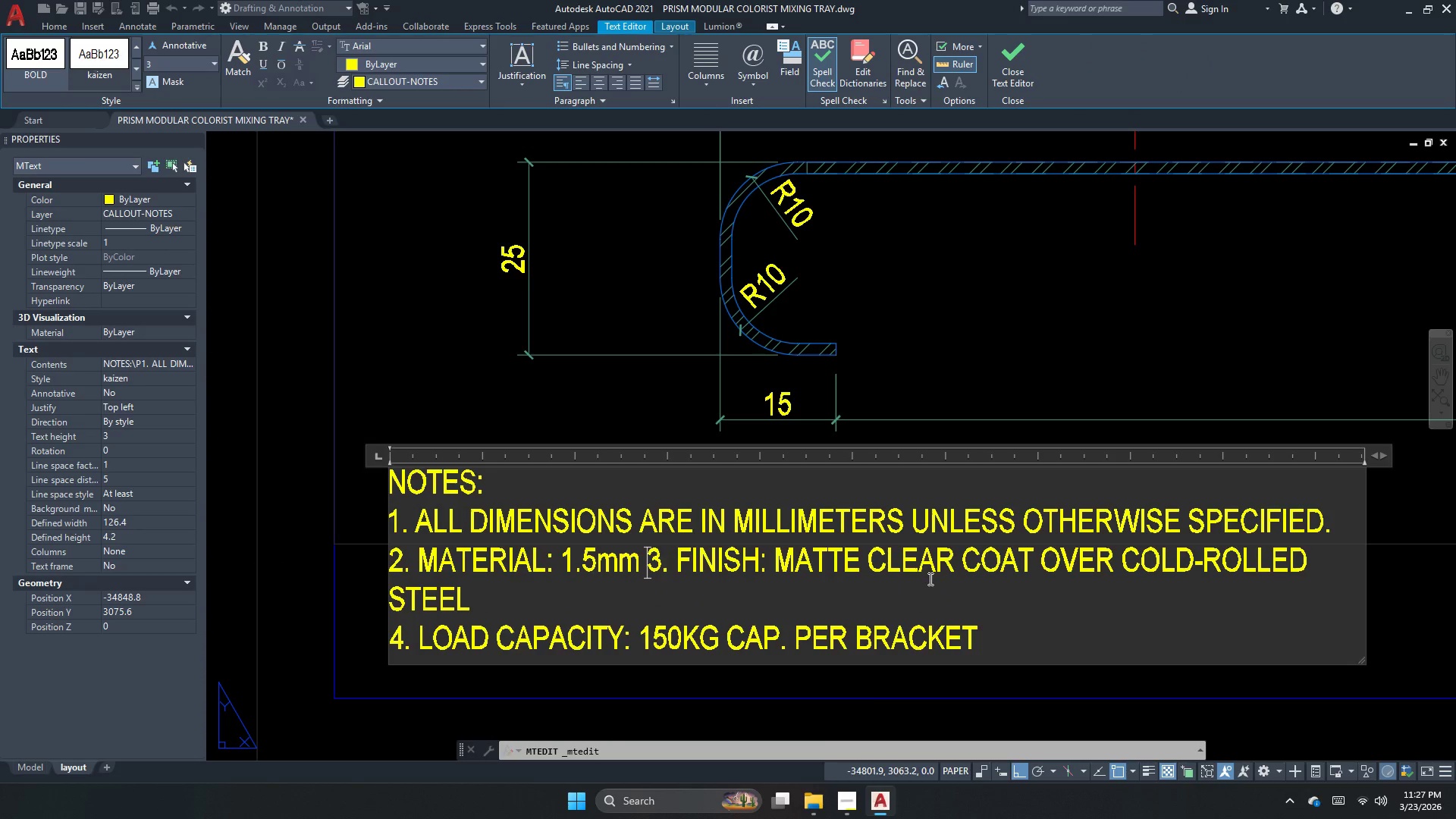 
hold_key(key=ArrowLeft, duration=0.61)
 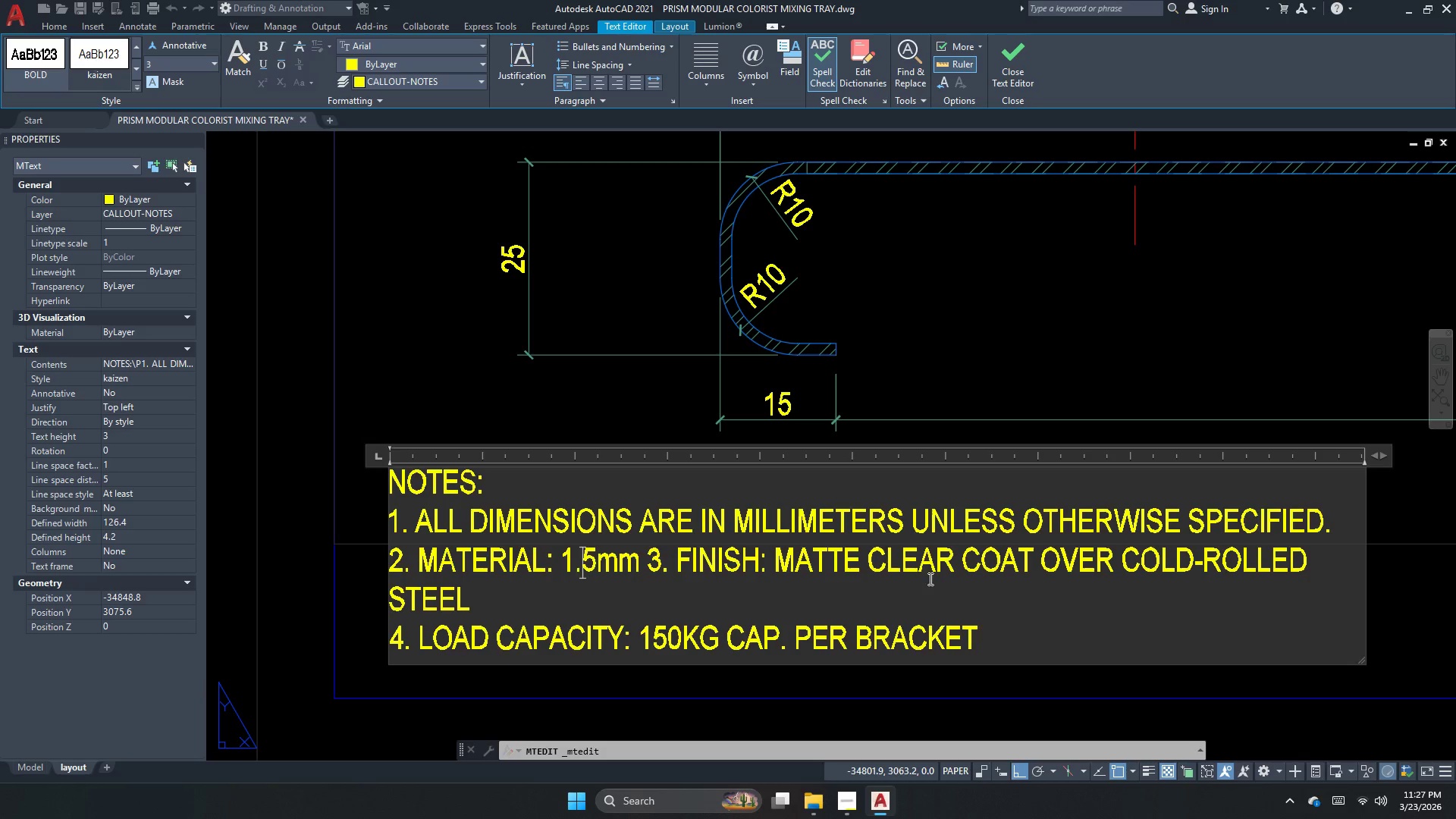 
hold_key(key=ArrowLeft, duration=2.92)
 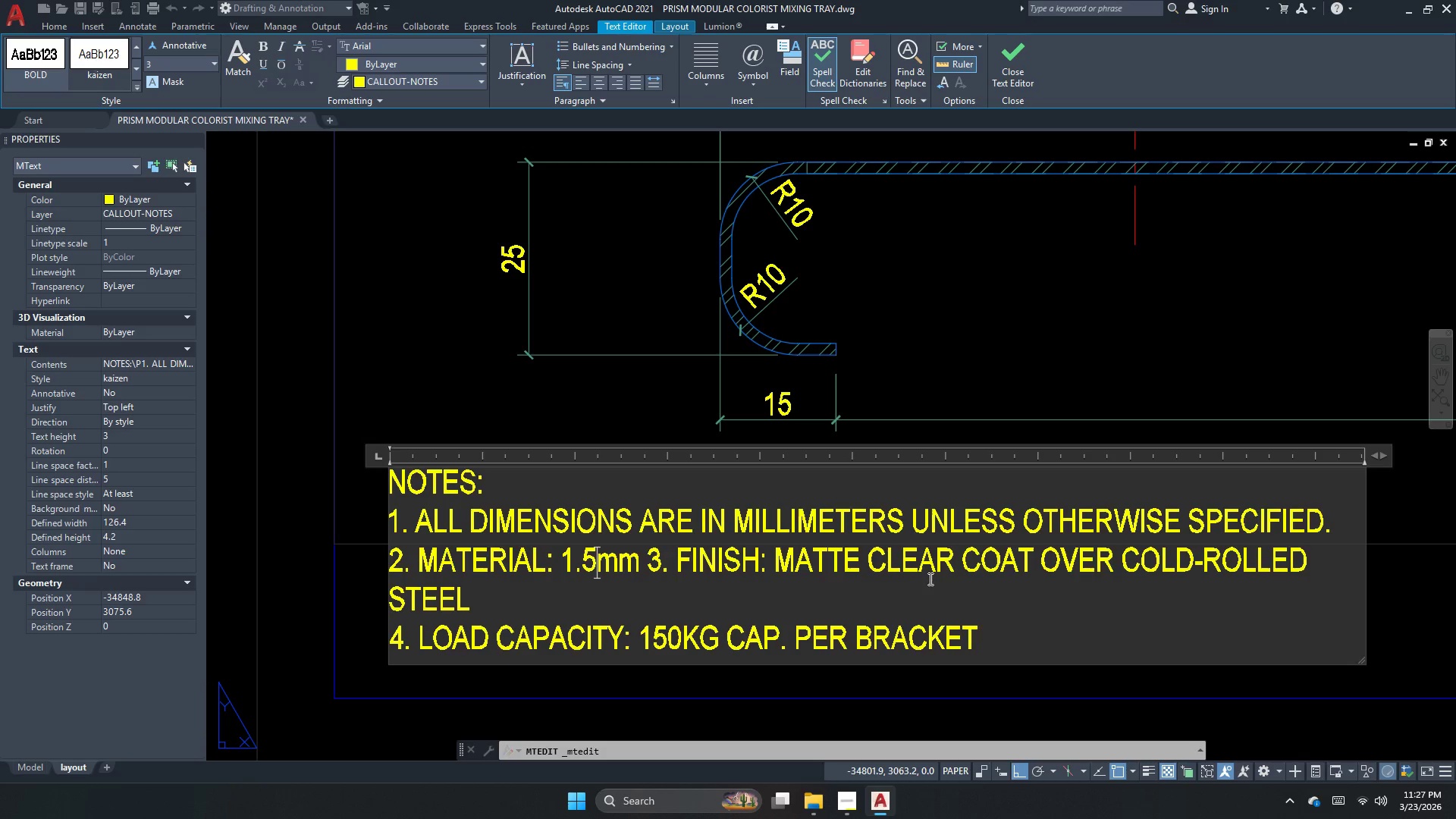 
key(ArrowRight)
 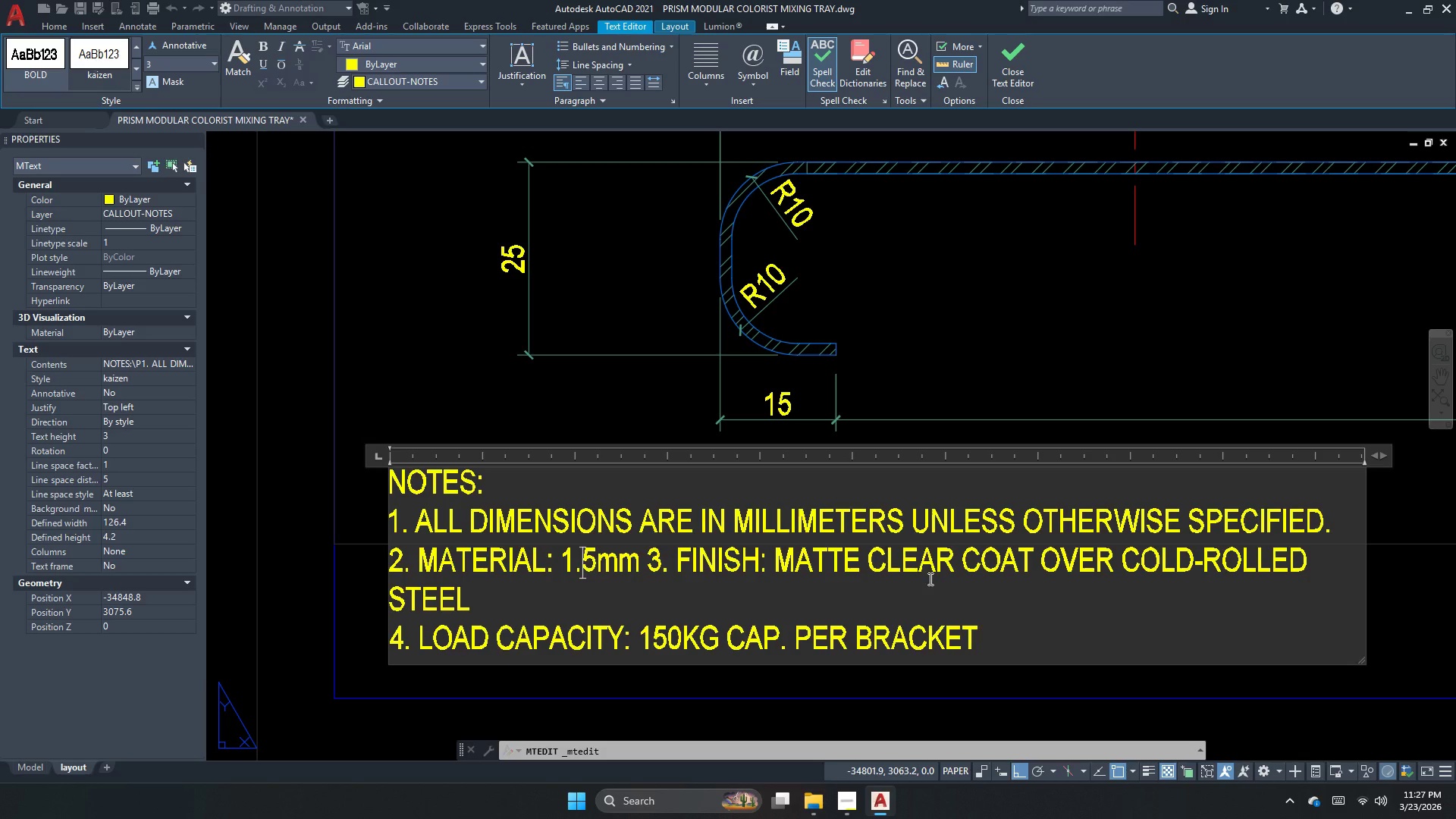 
key(ArrowRight)
 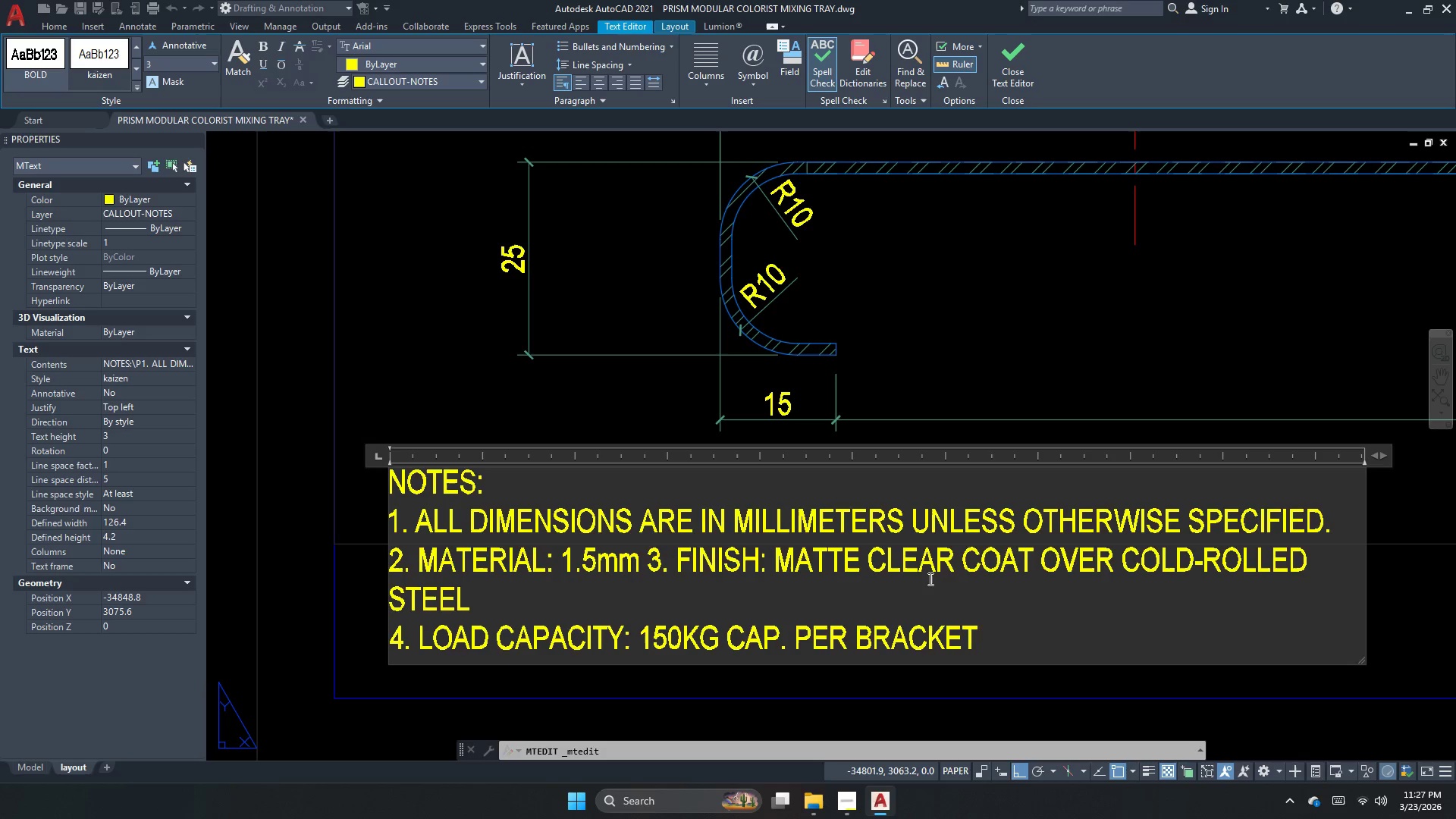 
key(Space)
 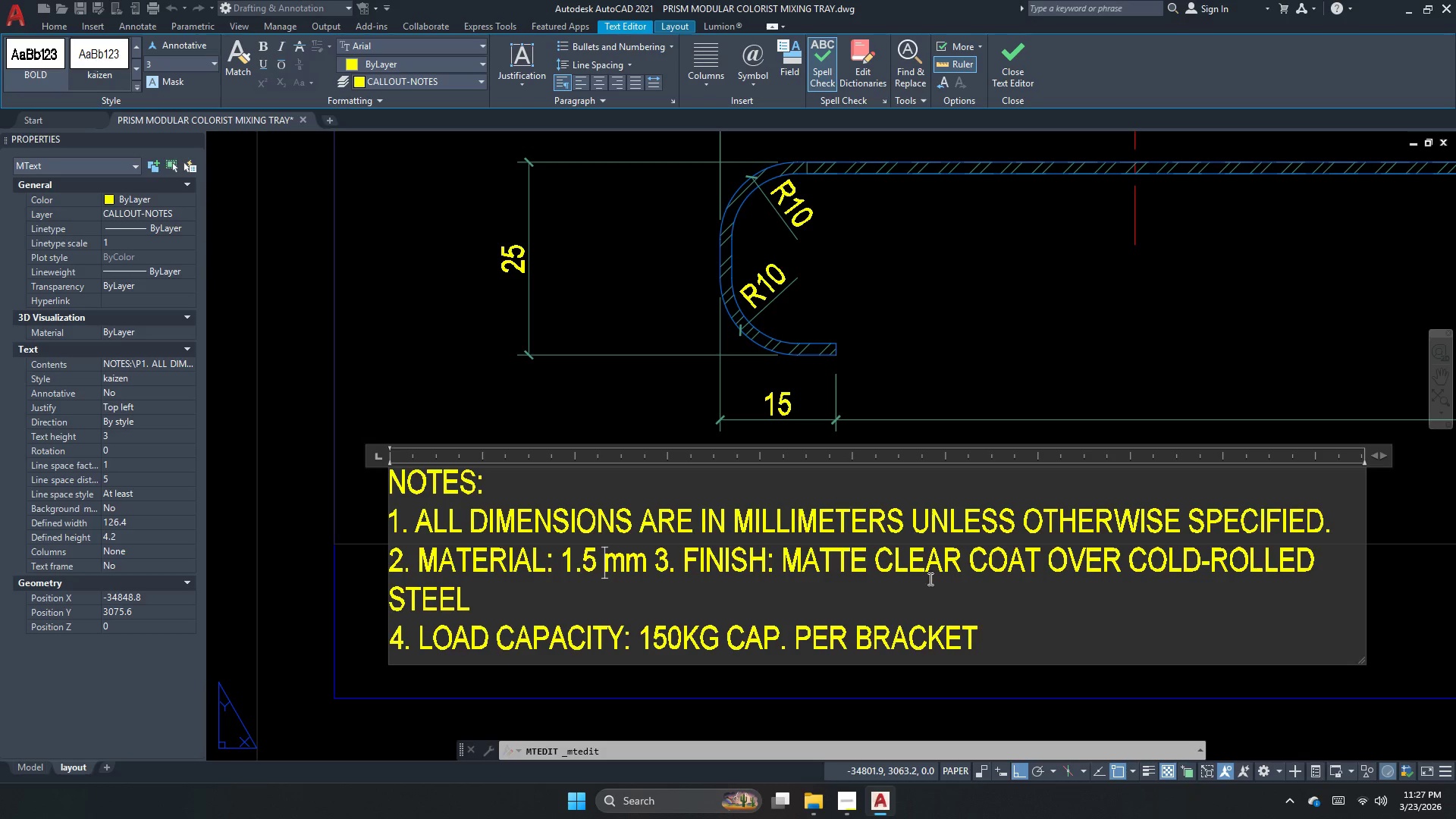 
hold_key(key=ArrowRight, duration=0.5)
 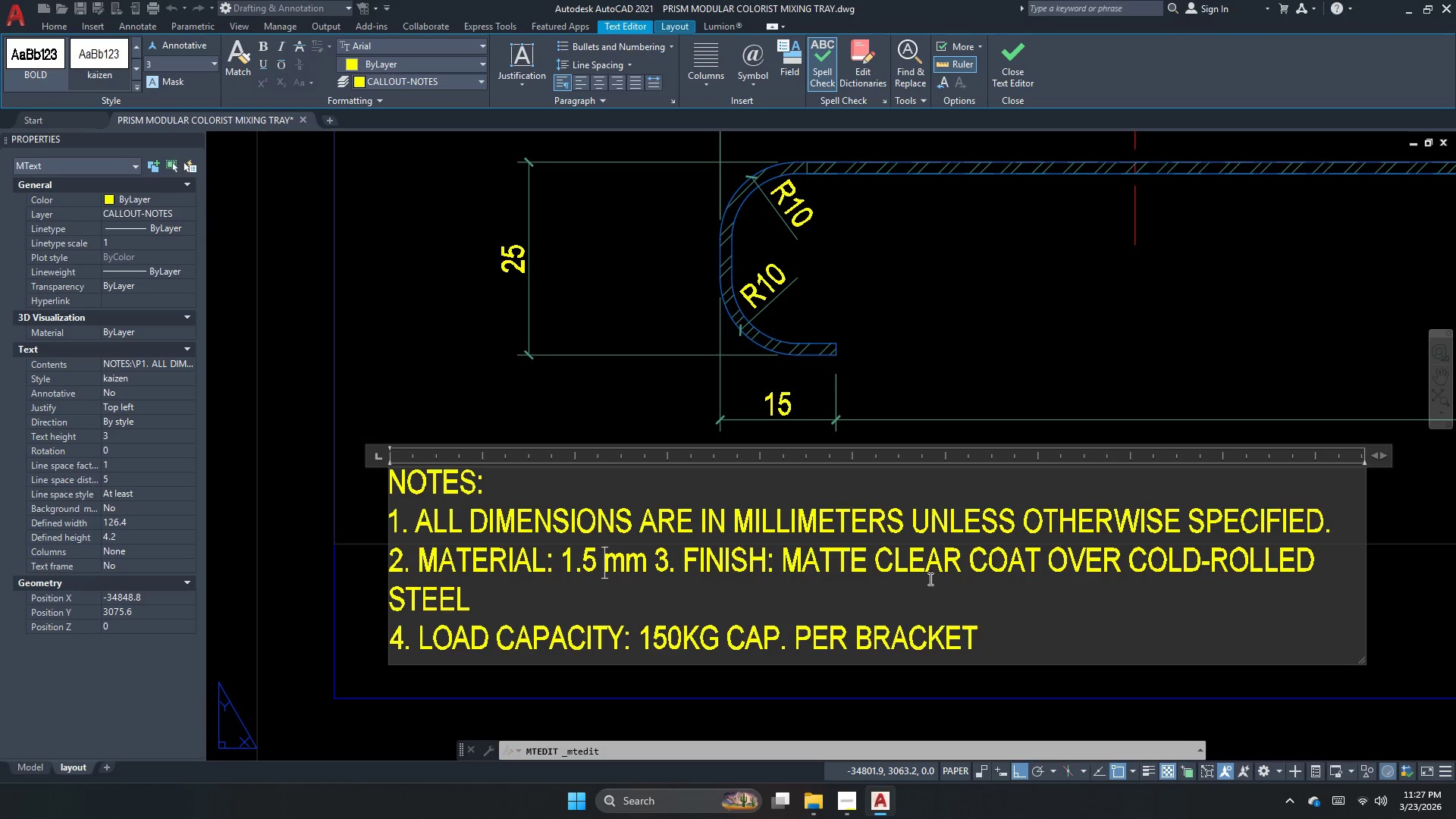 
key(Backspace)
 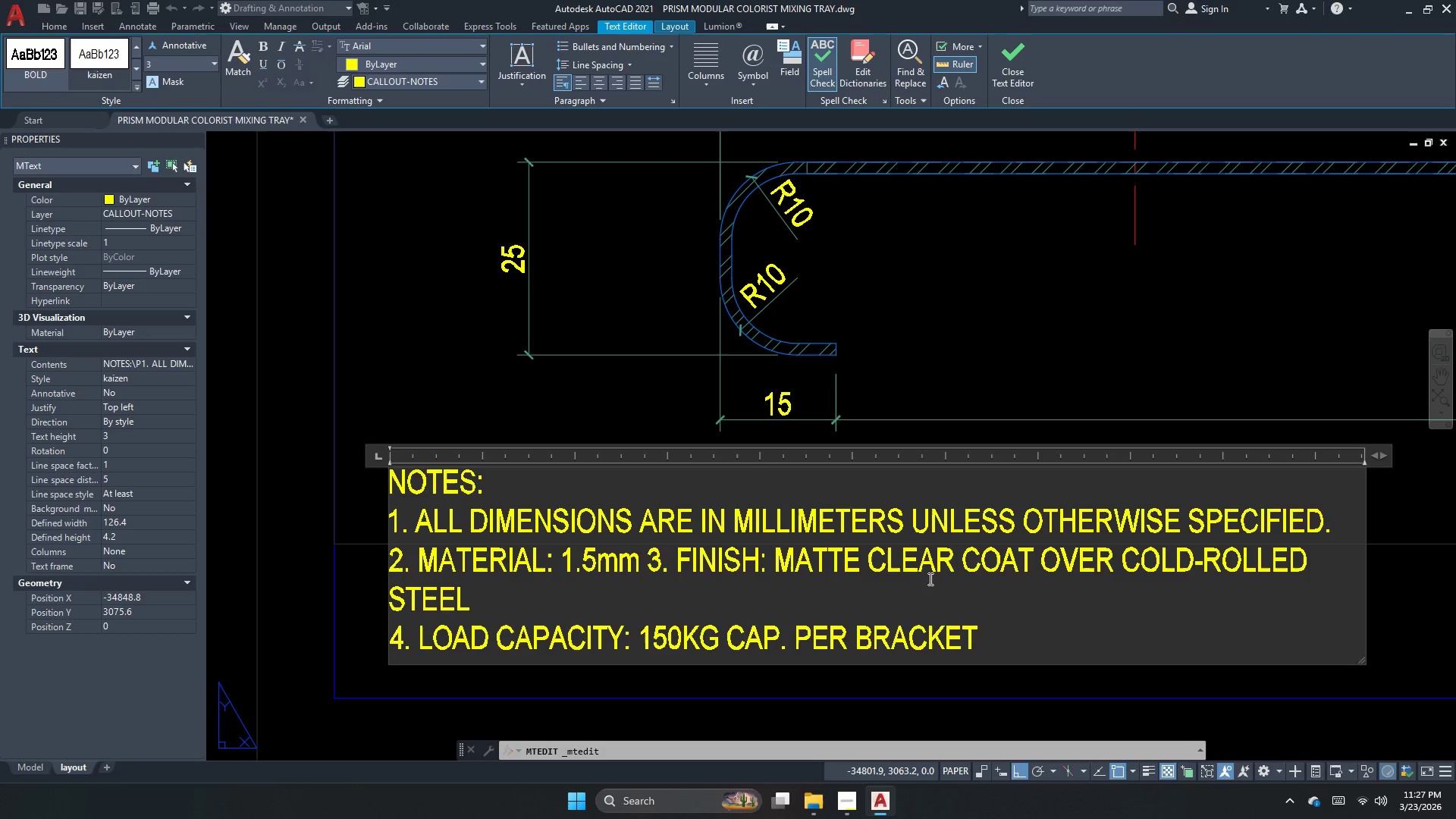 
key(ArrowRight)
 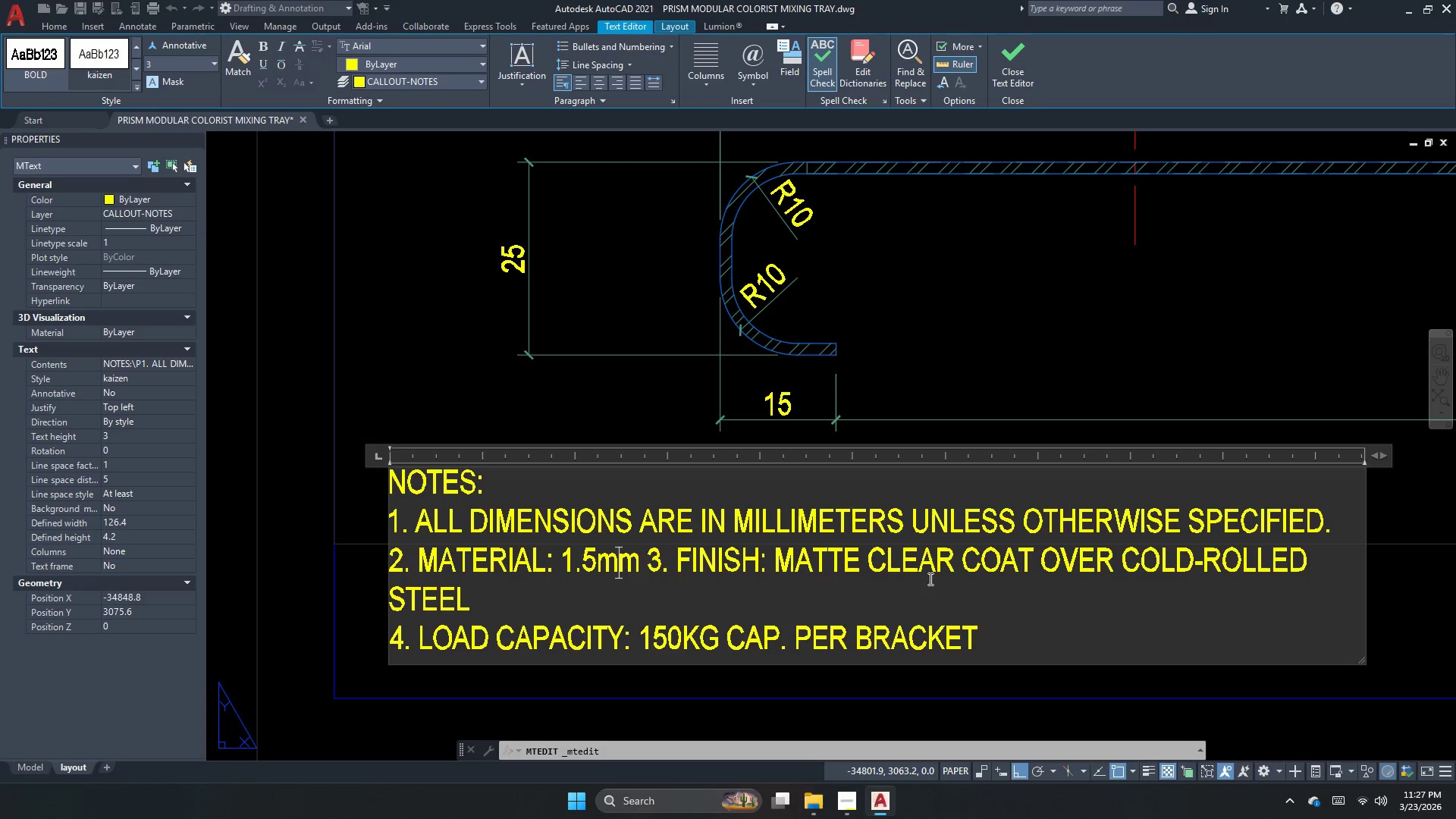 
key(ArrowRight)
 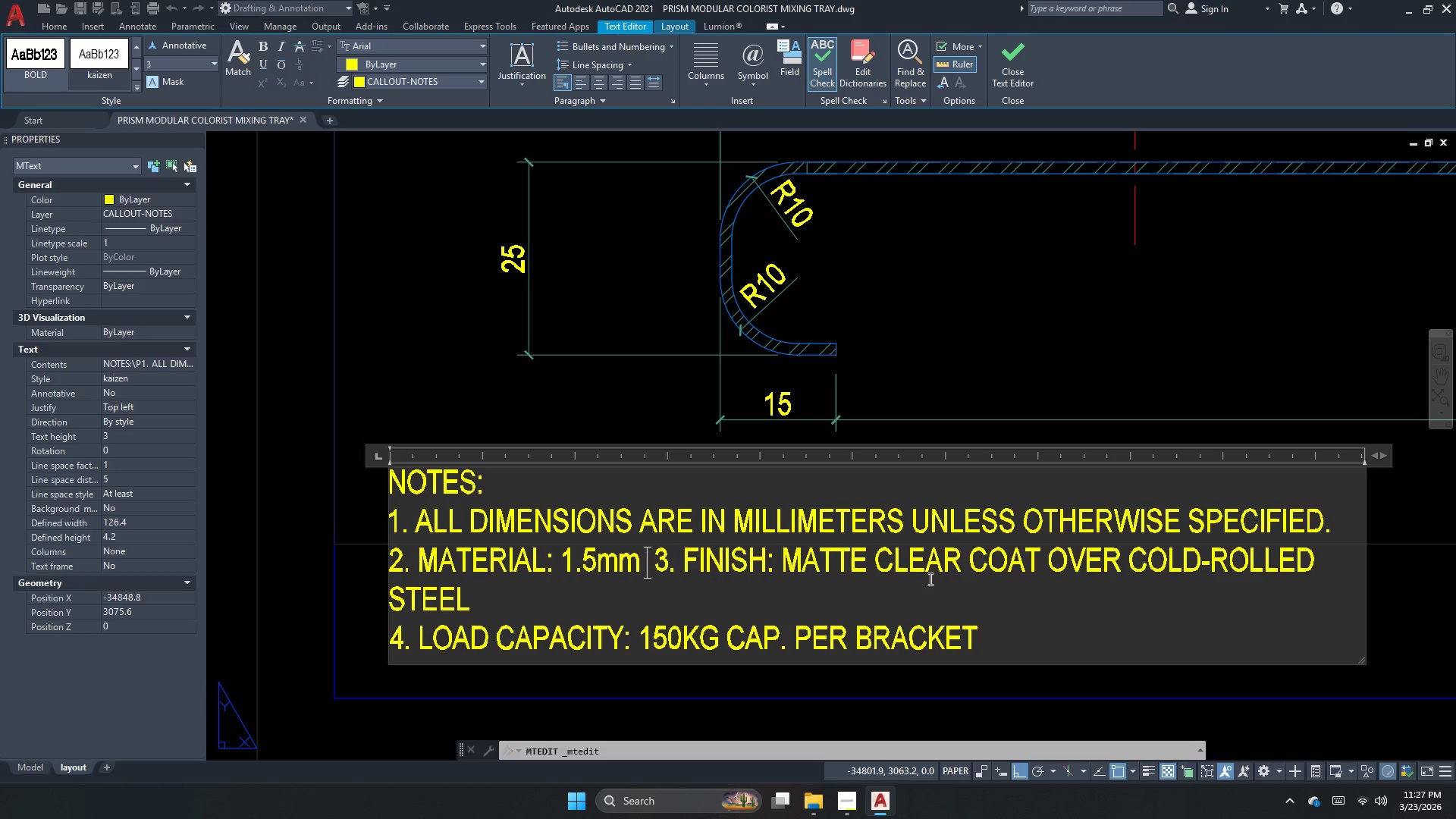 
type( stainless stel)
key(Backspace)
type(el 304)
 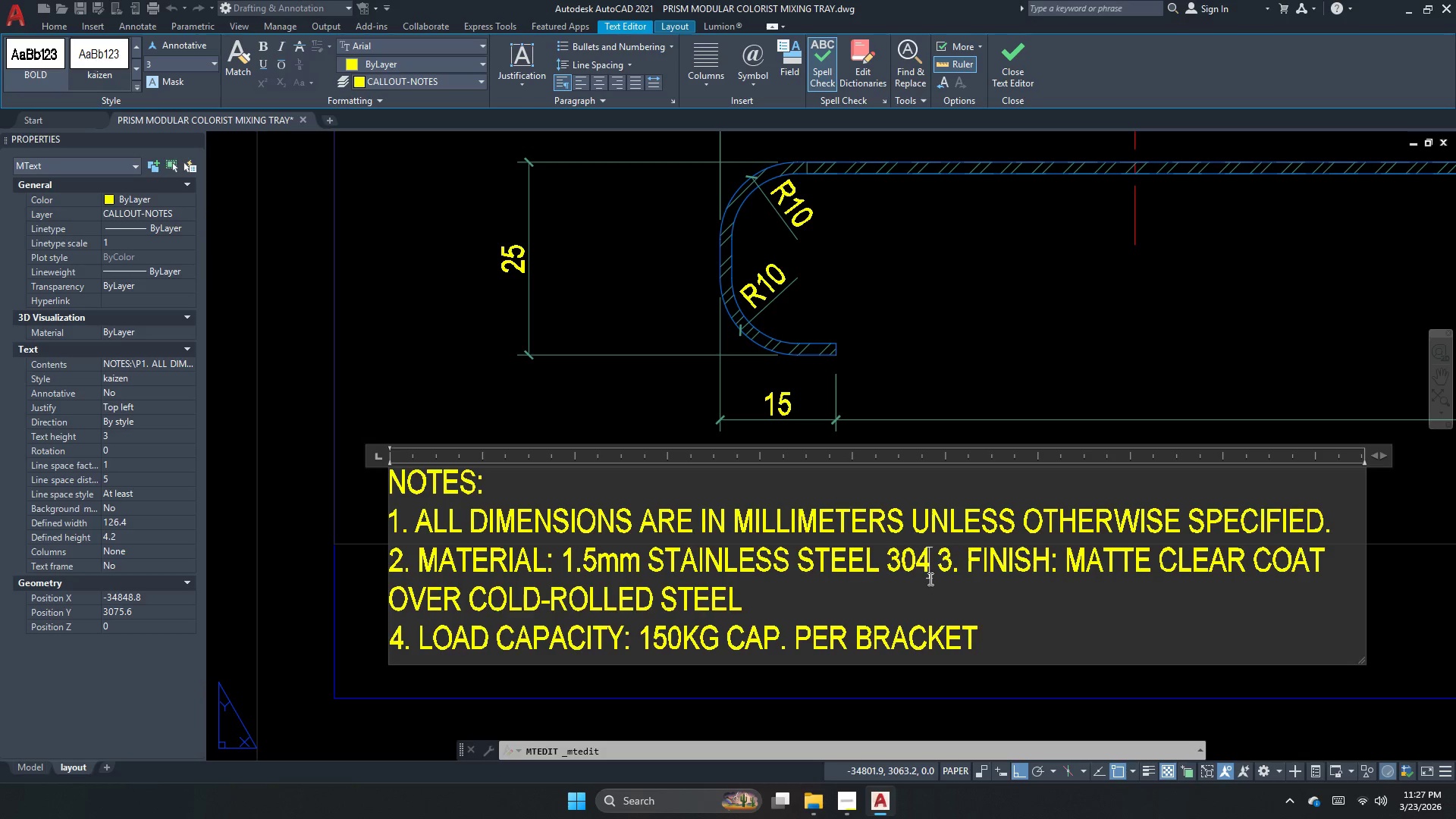 
key(Enter)
 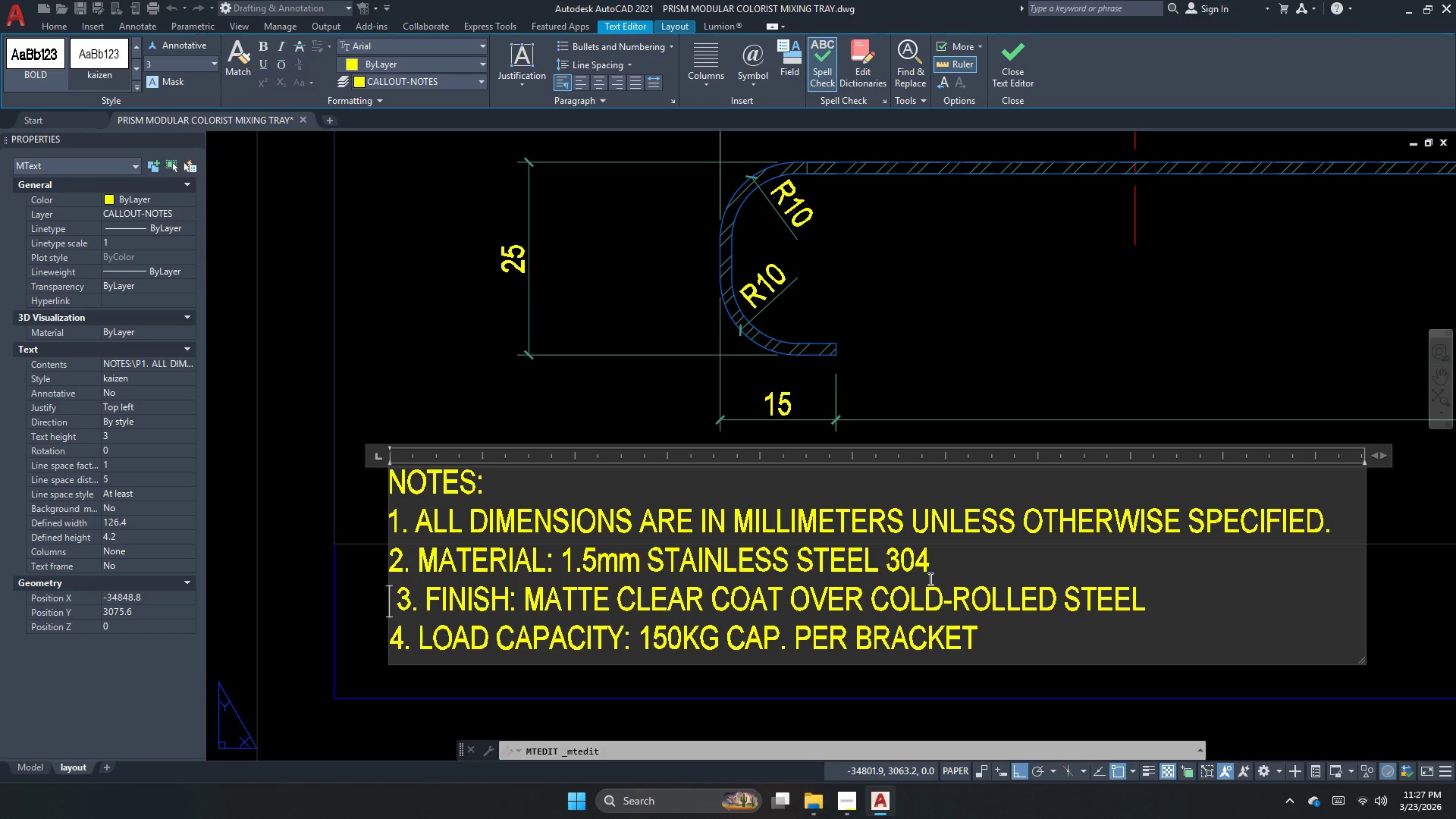 
key(ArrowRight)
 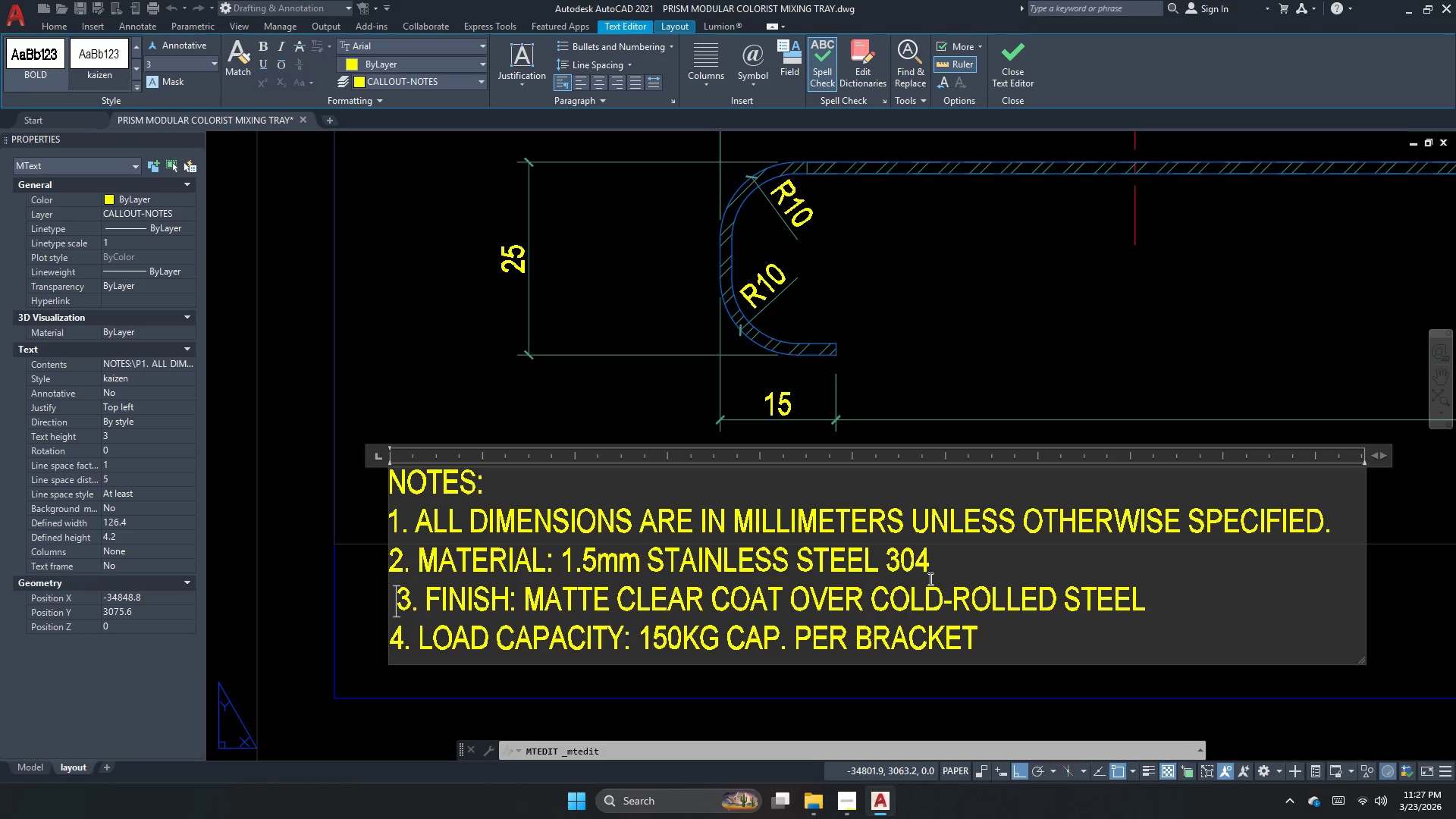 
key(Backspace)
 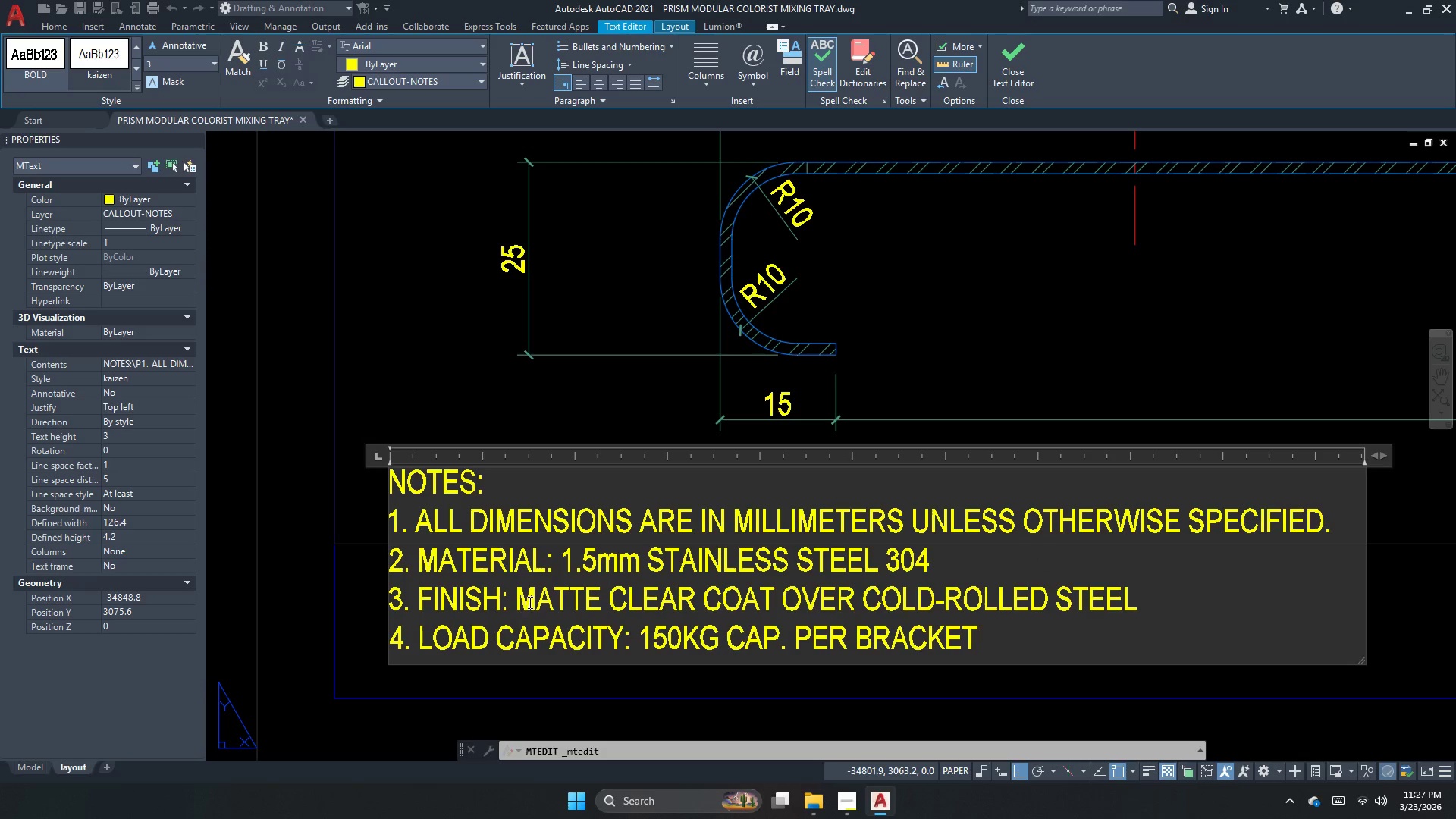 
left_click_drag(start_coordinate=[520, 607], to_coordinate=[1145, 592])
 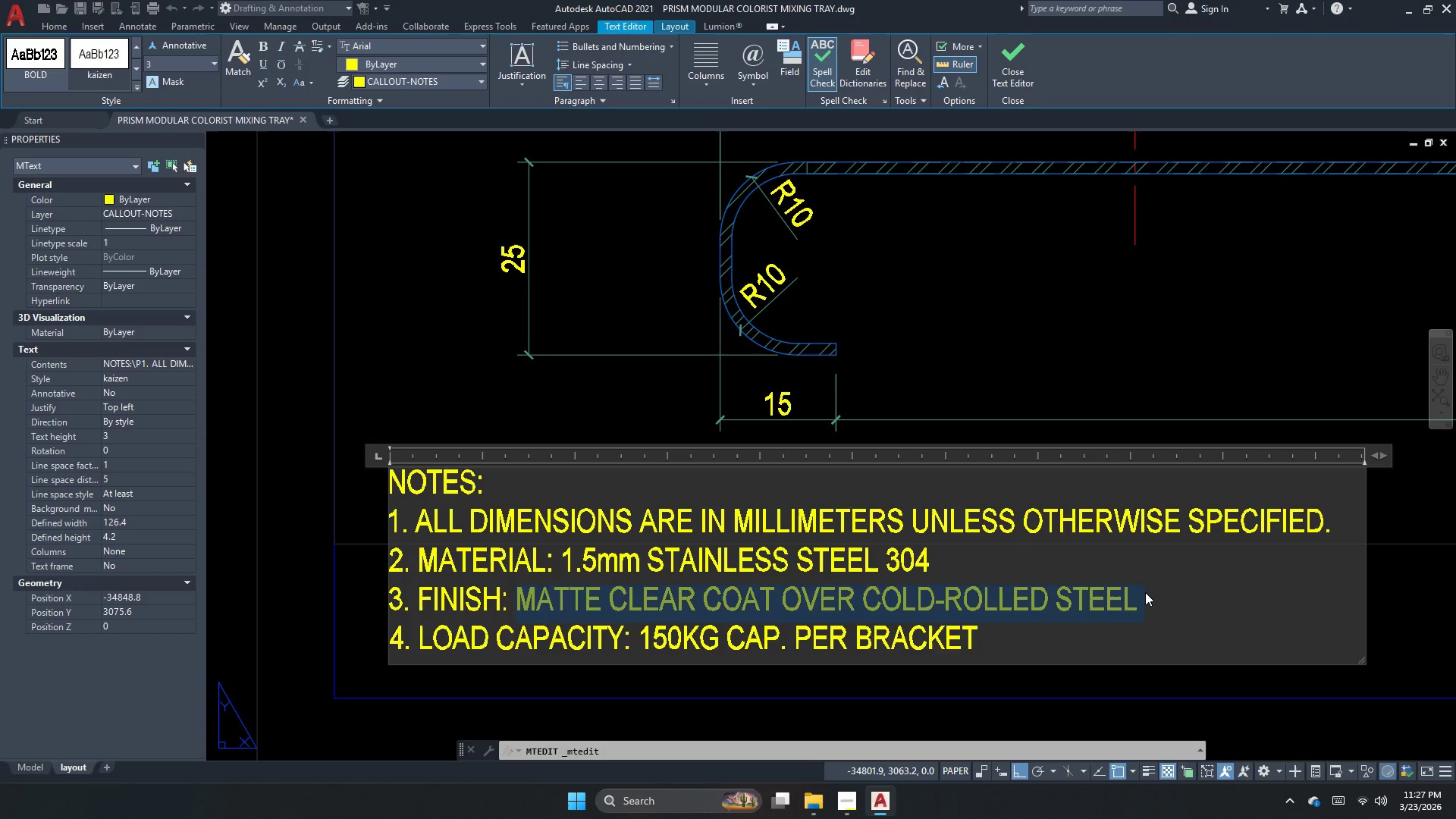 
type(brushed\])
key(Backspace)
key(Backspace)
 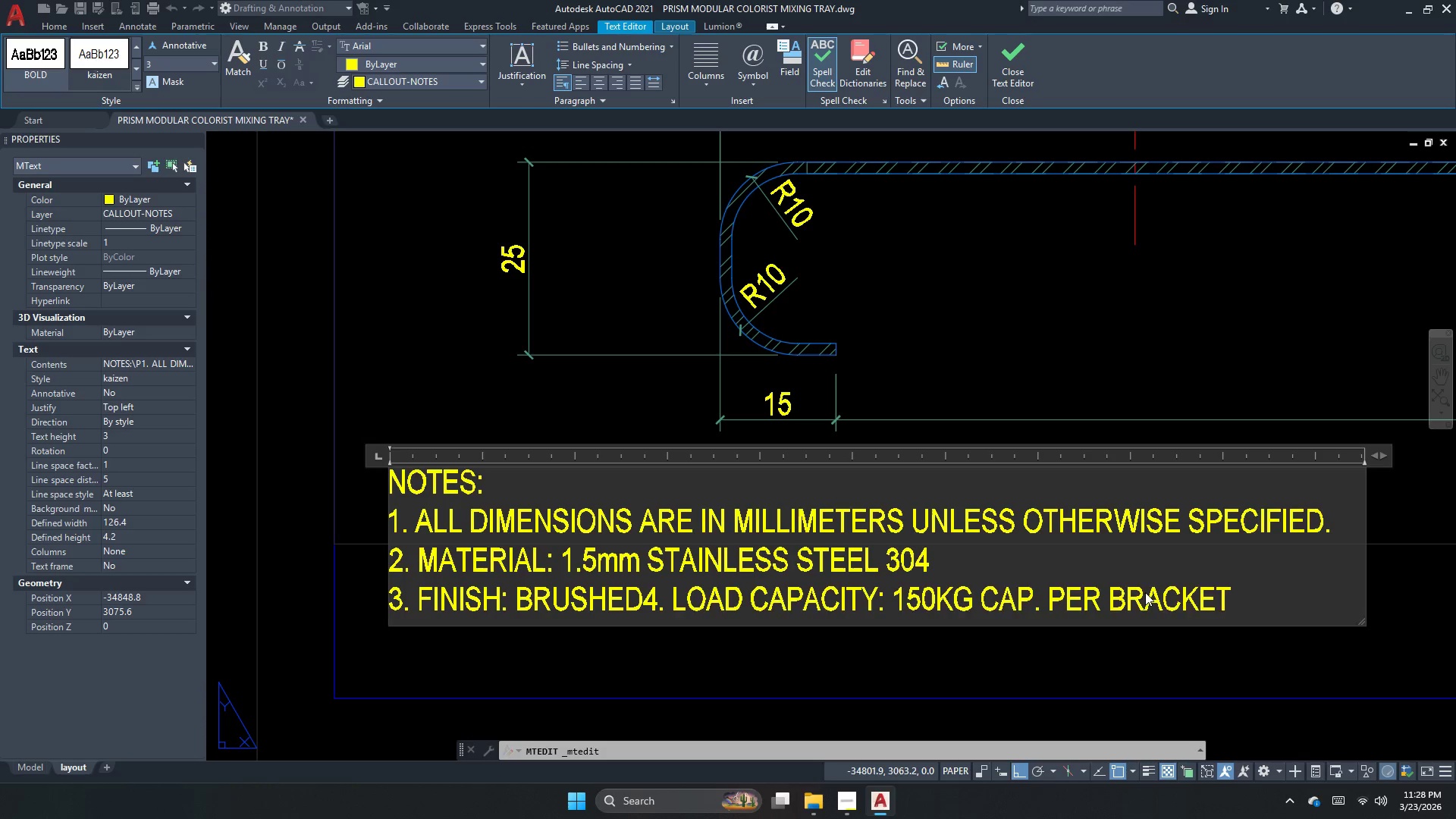 
key(Enter)
 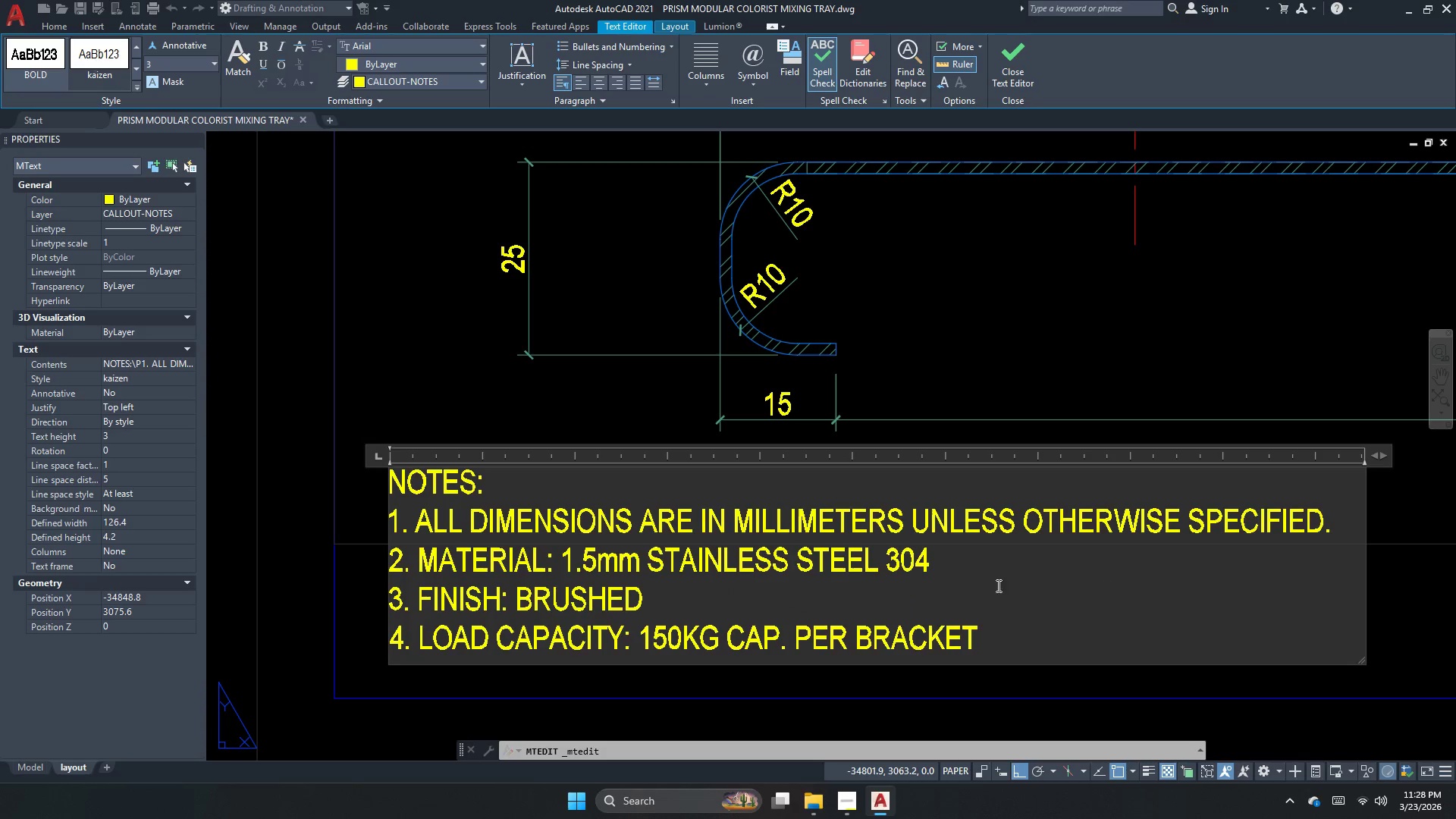 
left_click_drag(start_coordinate=[416, 641], to_coordinate=[1285, 632])
 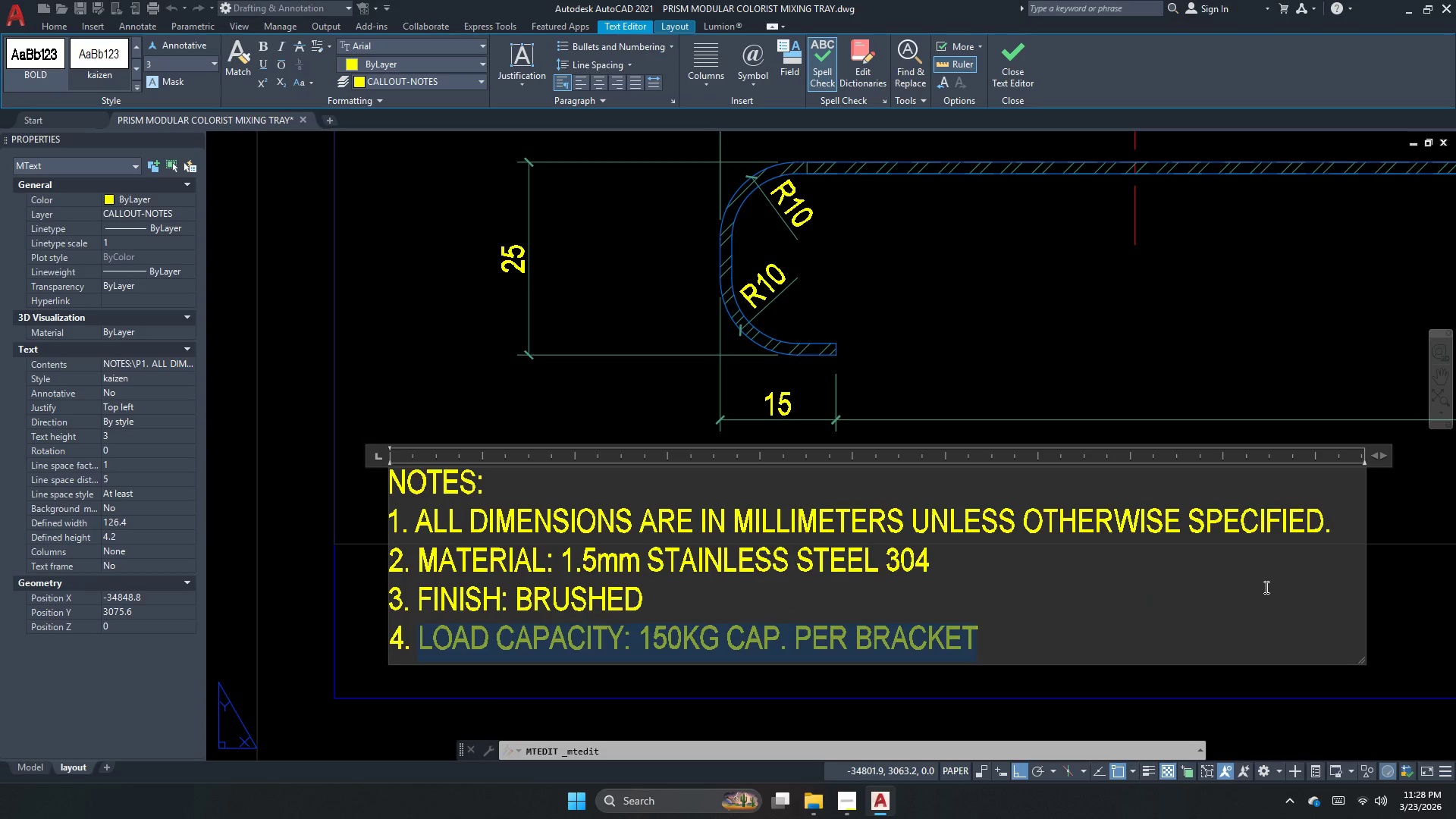 
key(Backspace)
 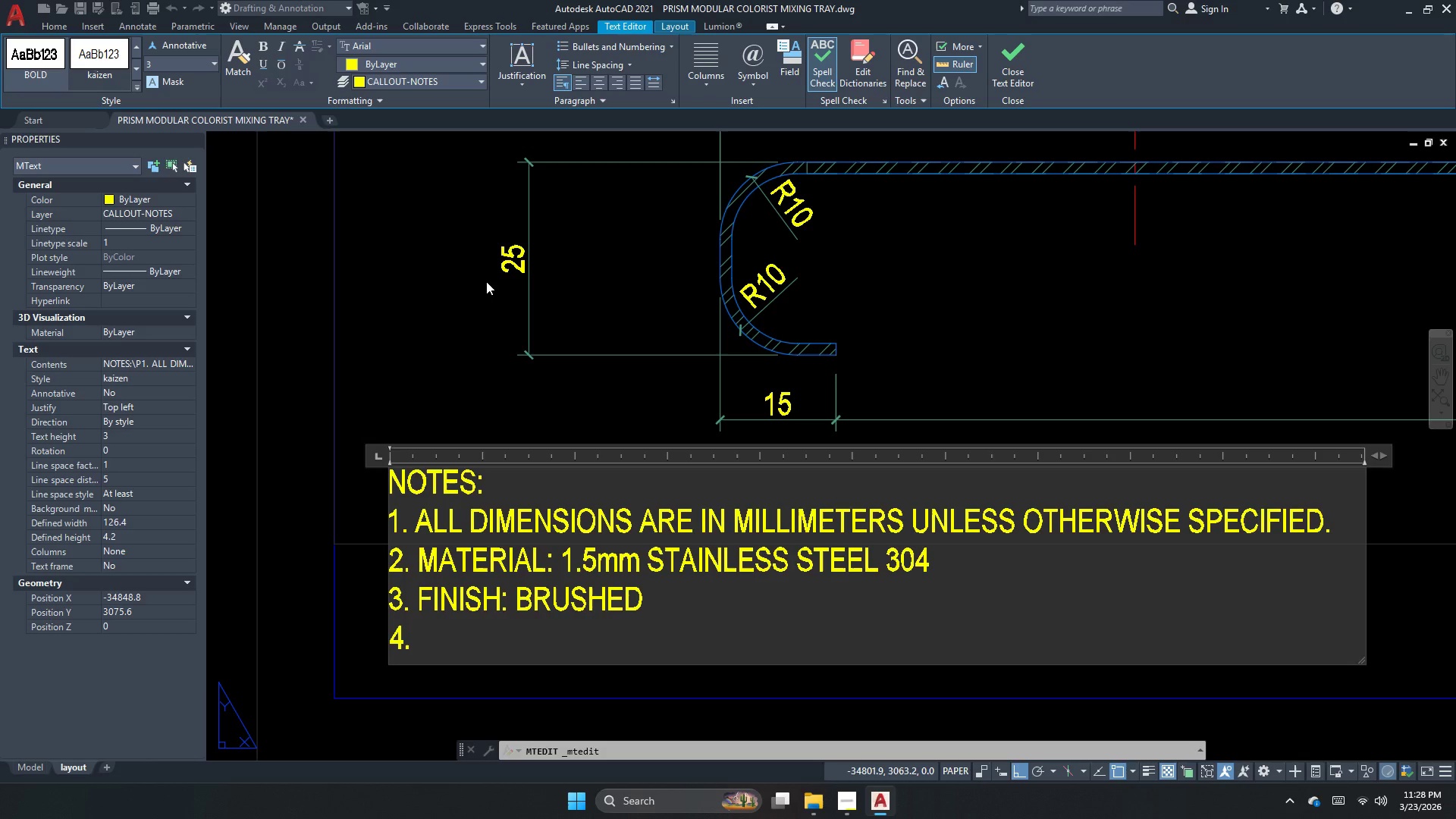 
wait(17.38)
 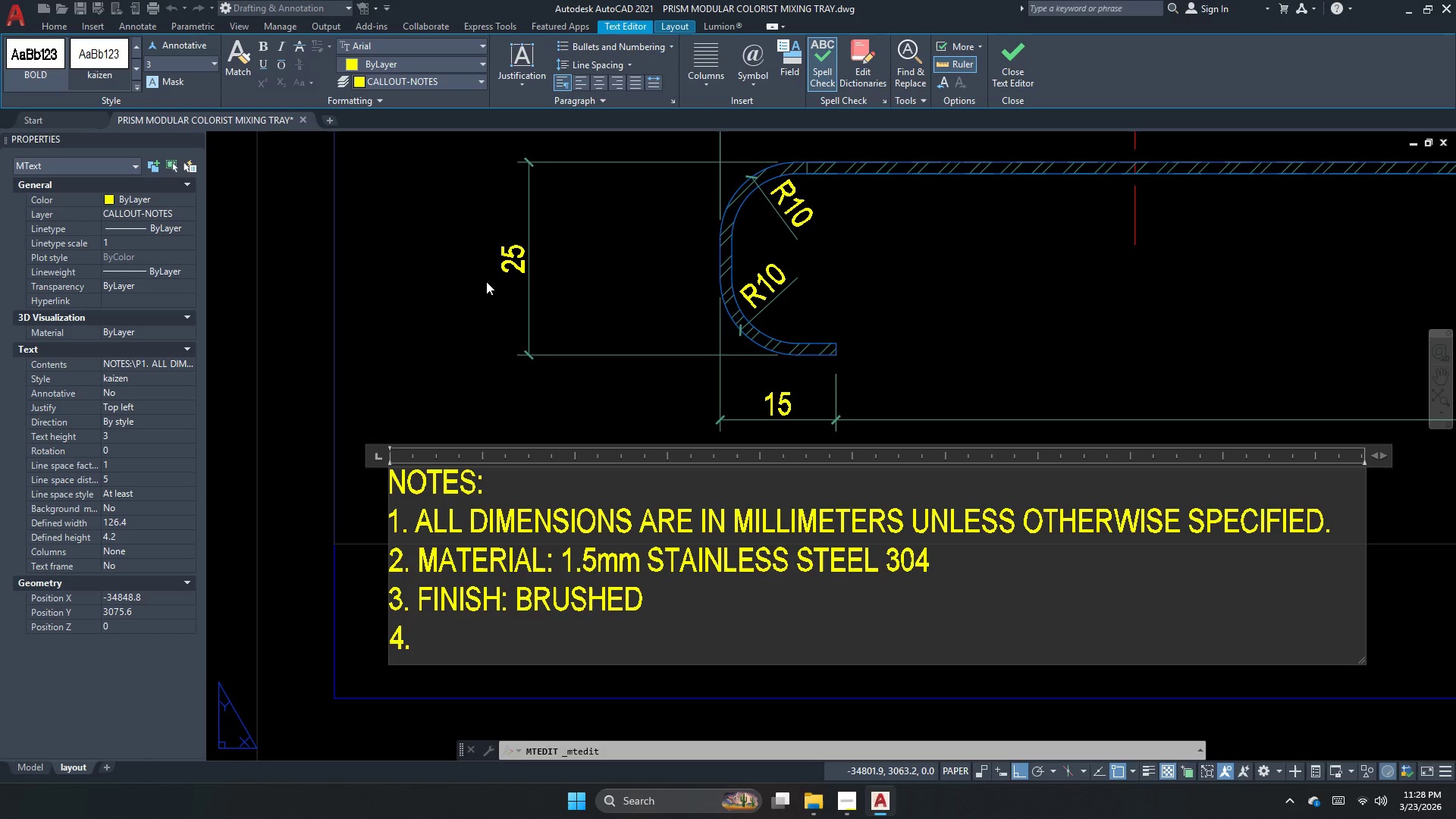 
type(remove all burrs and sharp edges.)
 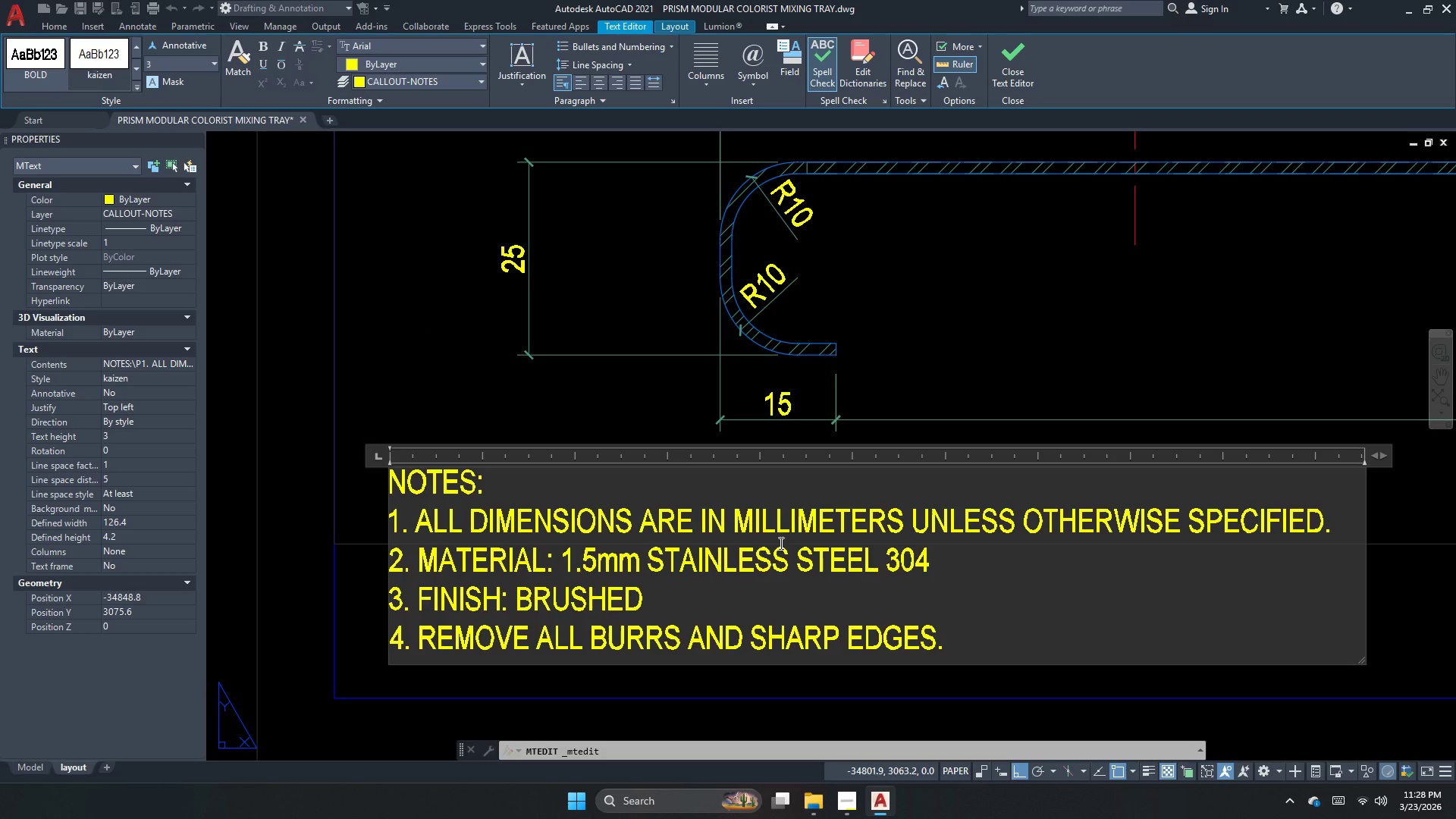 
left_click([698, 309])
 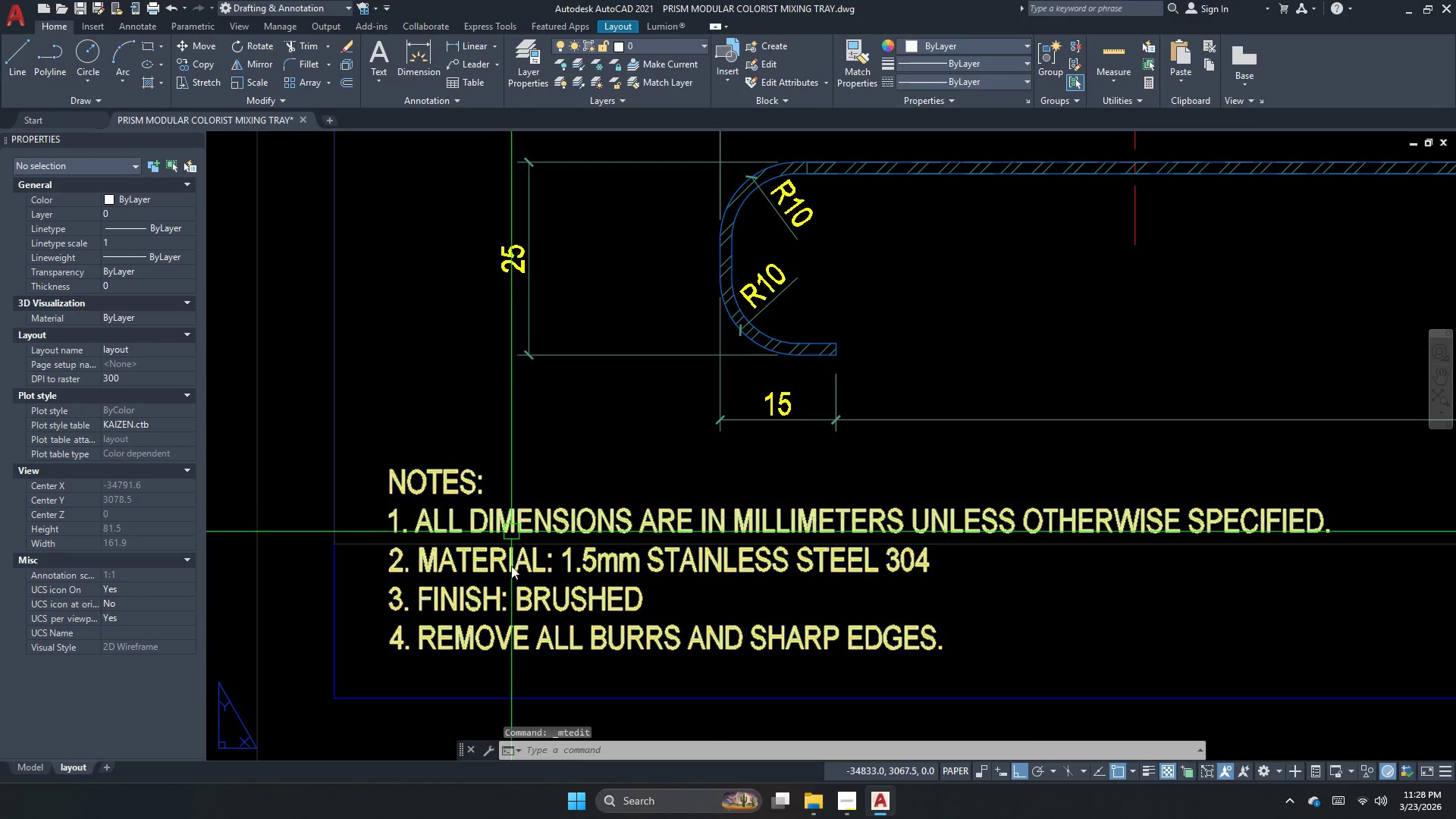 
scroll: coordinate [515, 579], scroll_direction: down, amount: 2.0
 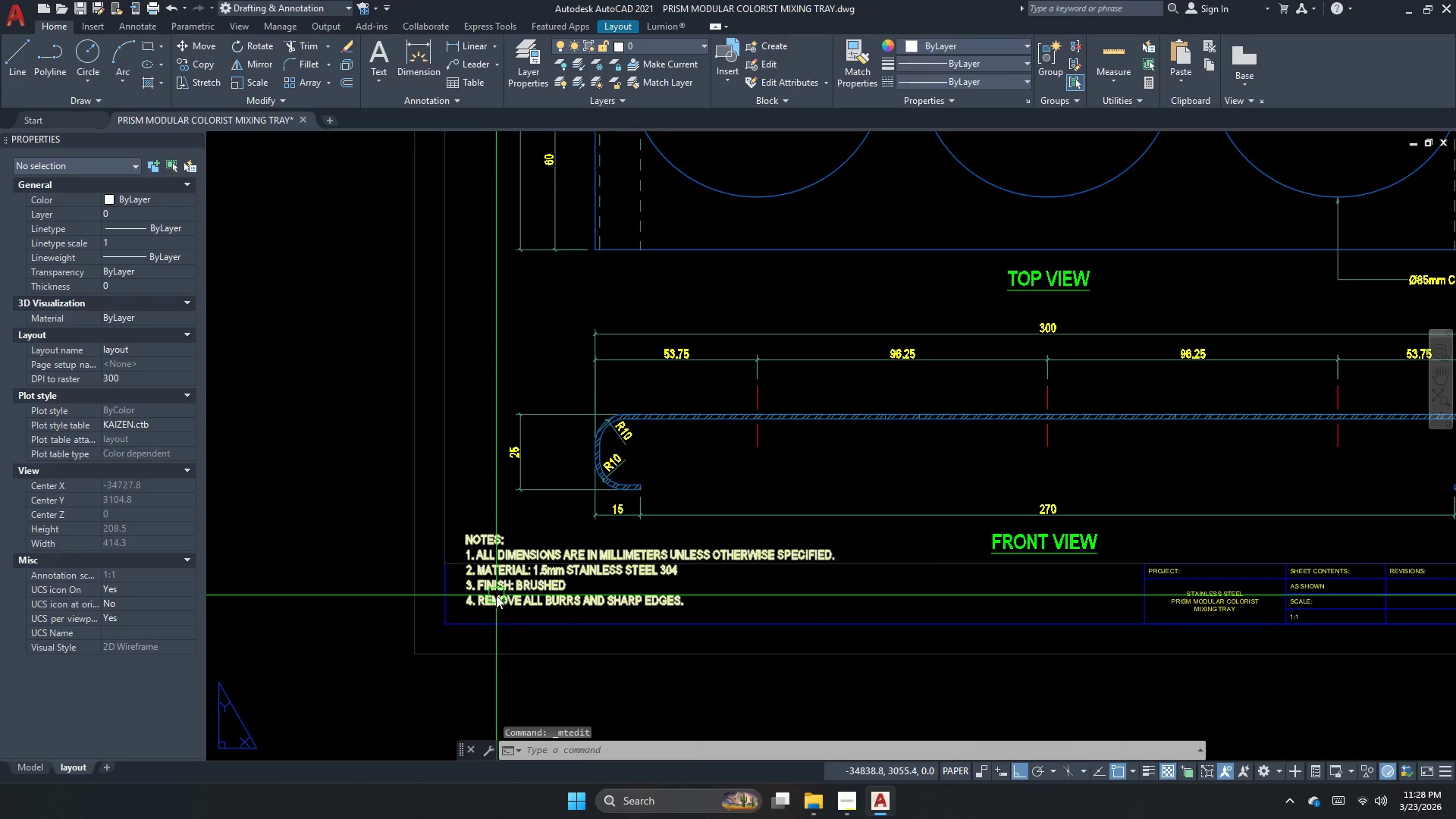 
left_click([516, 604])
 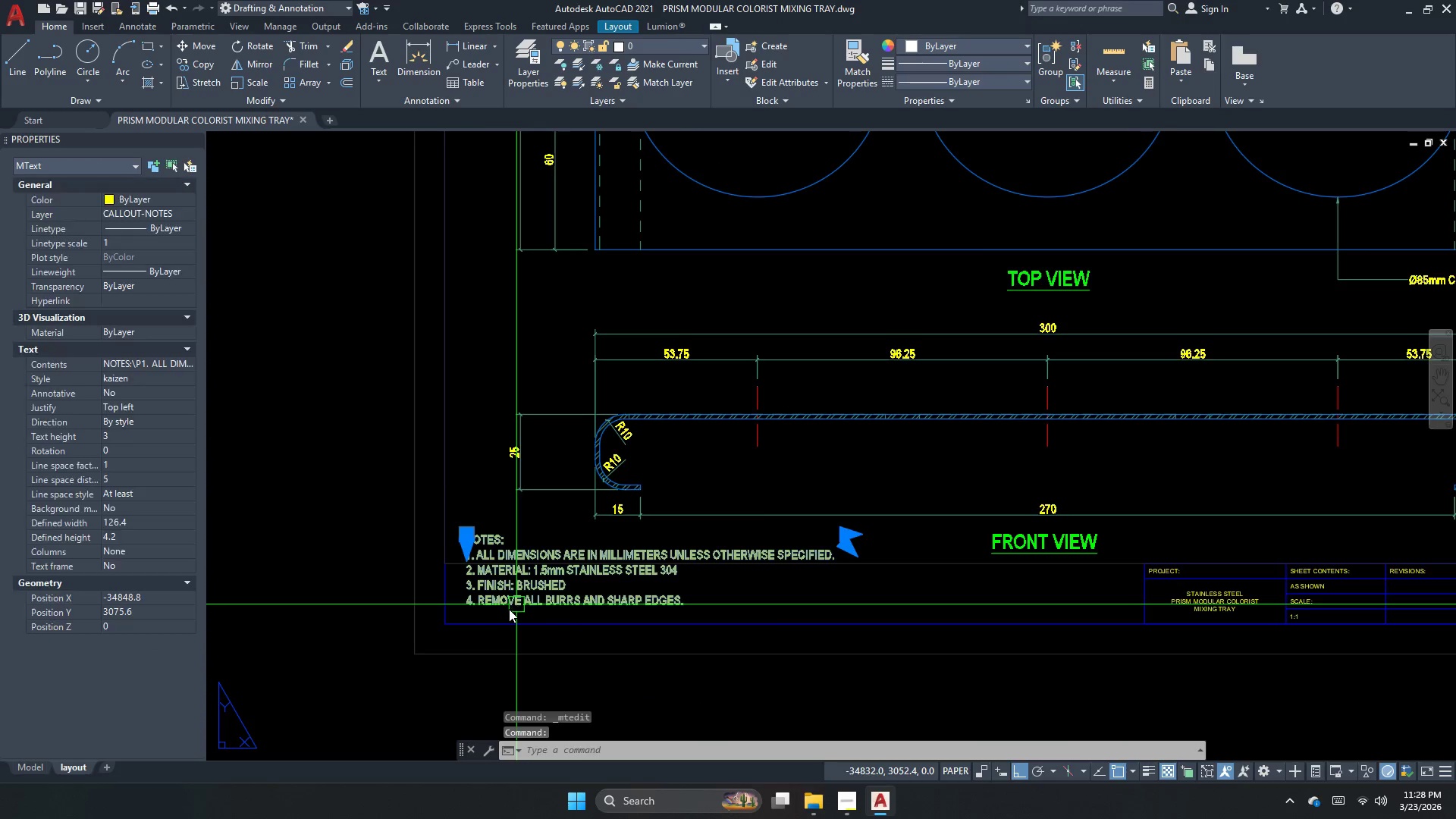 
scroll: coordinate [509, 611], scroll_direction: up, amount: 3.0
 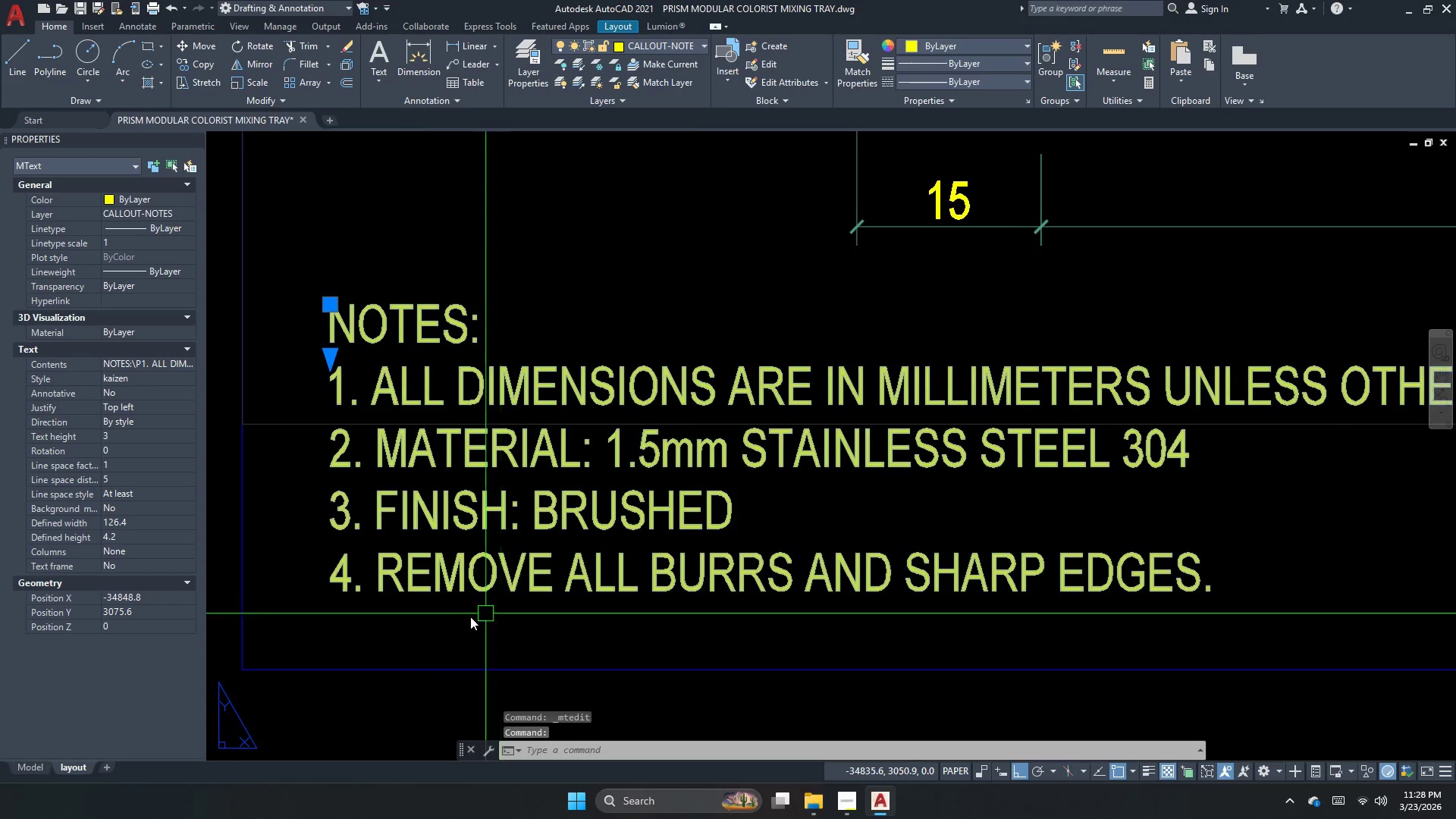 
key(Escape)
 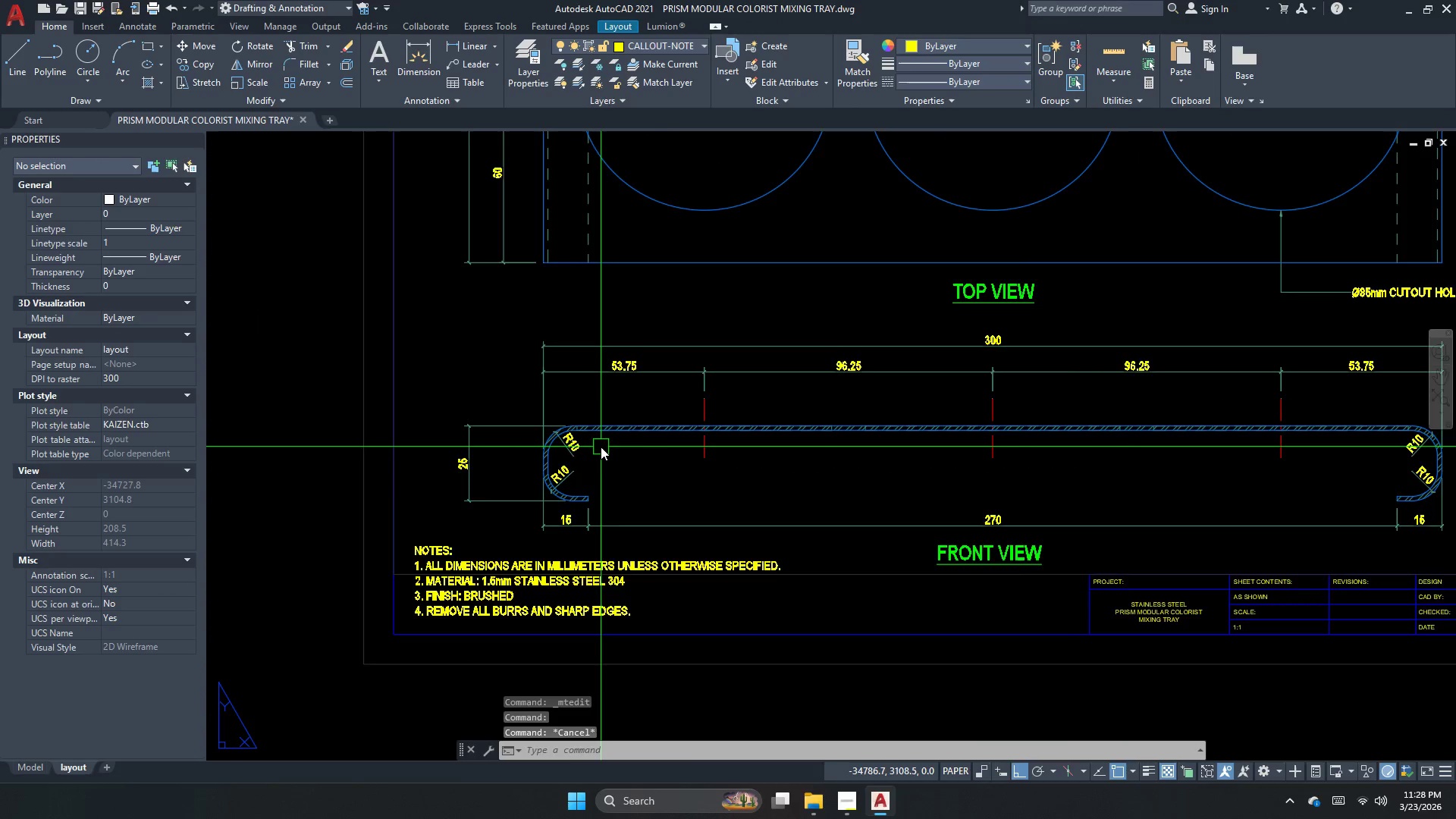 
scroll: coordinate [601, 447], scroll_direction: down, amount: 5.0
 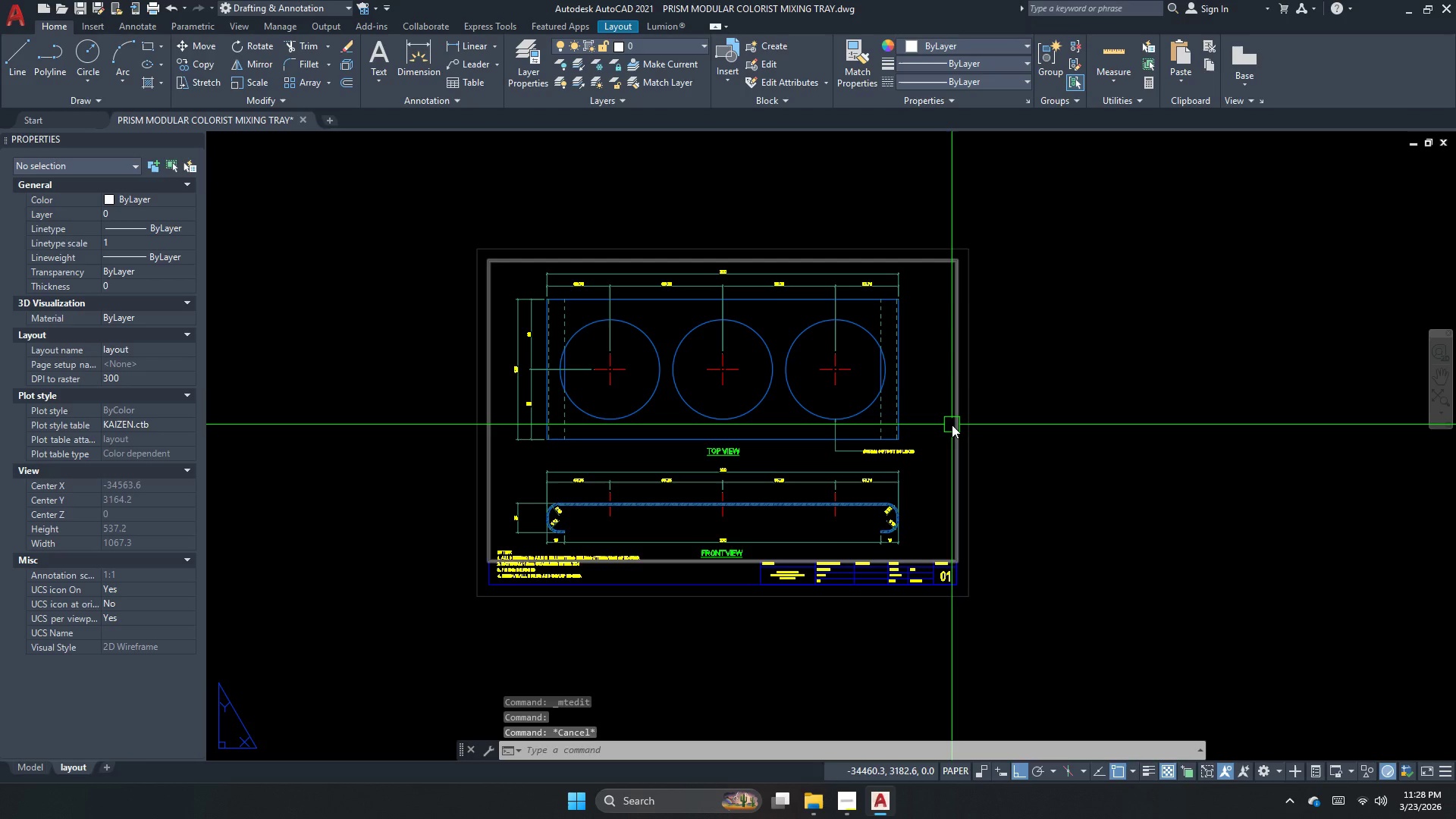 
scroll: coordinate [714, 293], scroll_direction: up, amount: 2.0
 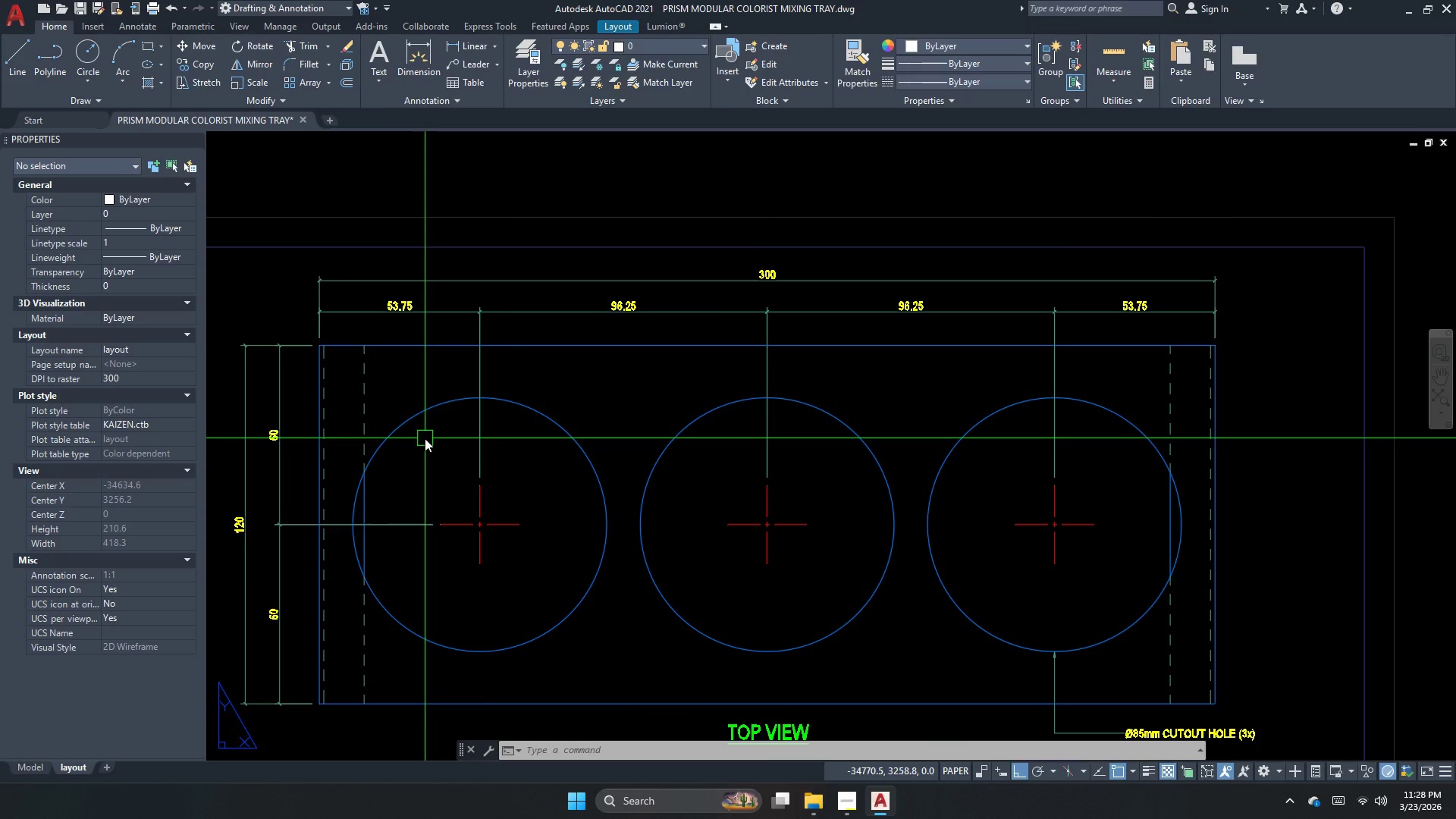 
wait(5.73)
 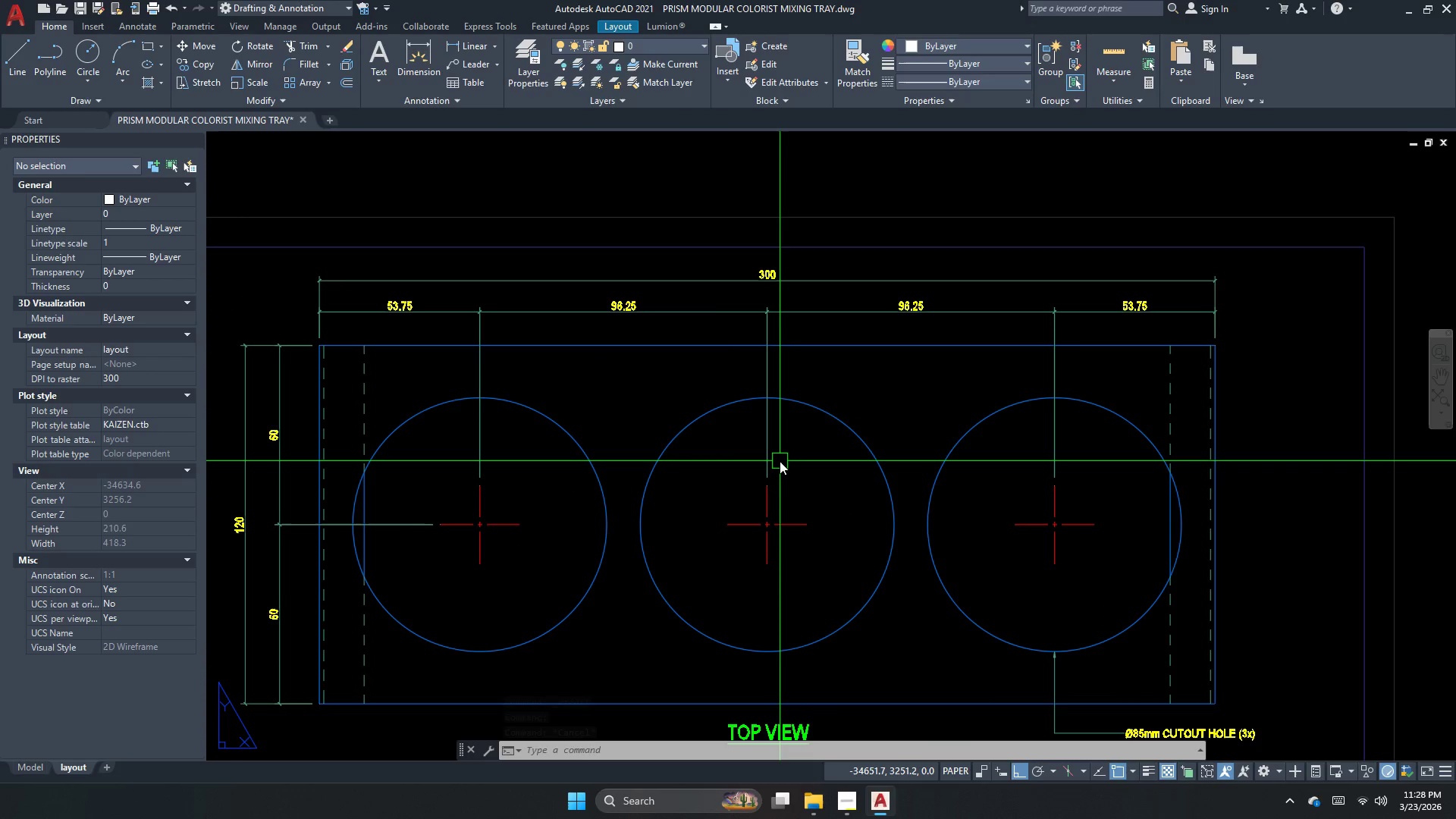 
scroll: coordinate [425, 438], scroll_direction: down, amount: 1.0
 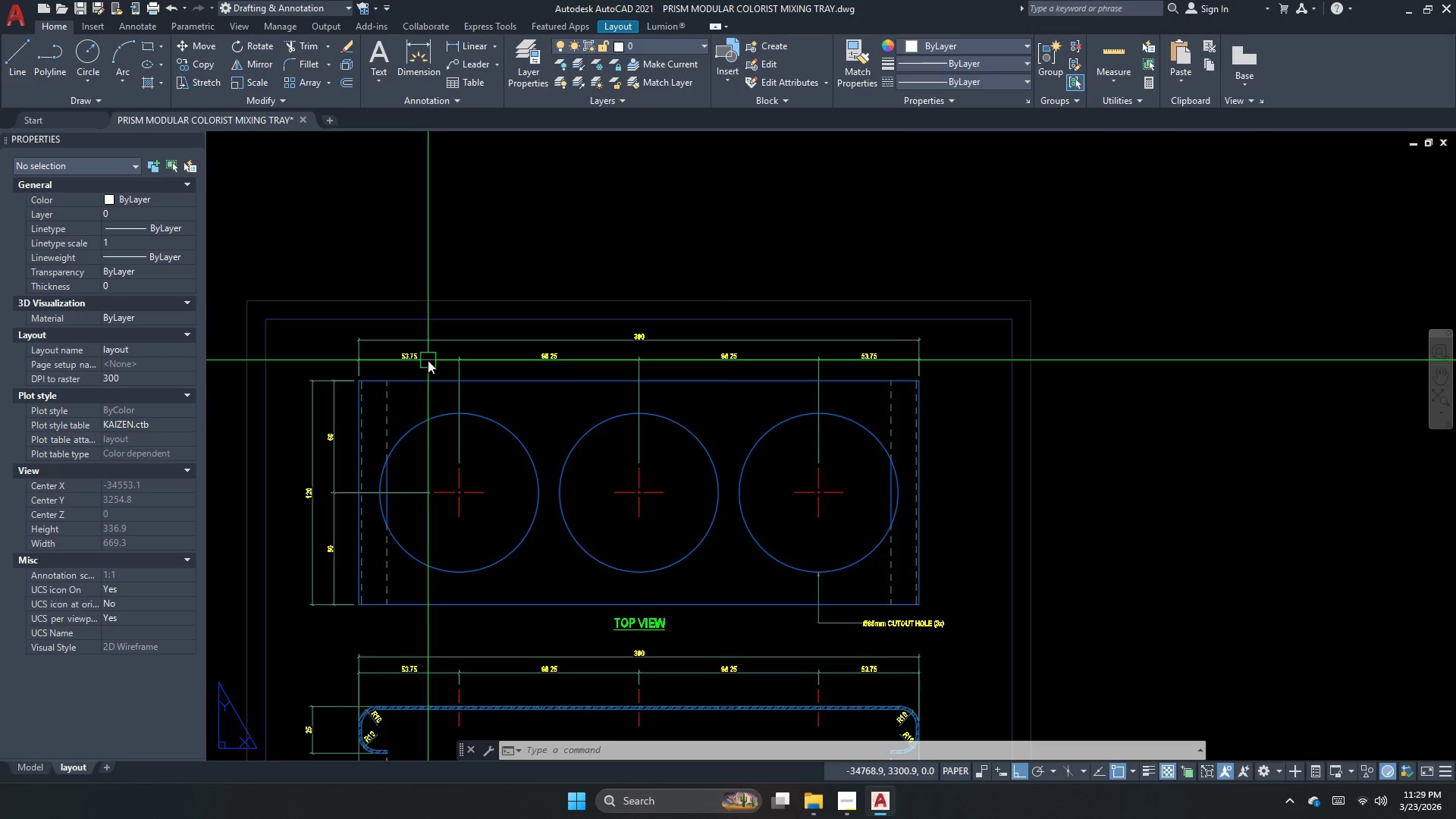 
scroll: coordinate [820, 318], scroll_direction: none, amount: 0.0
 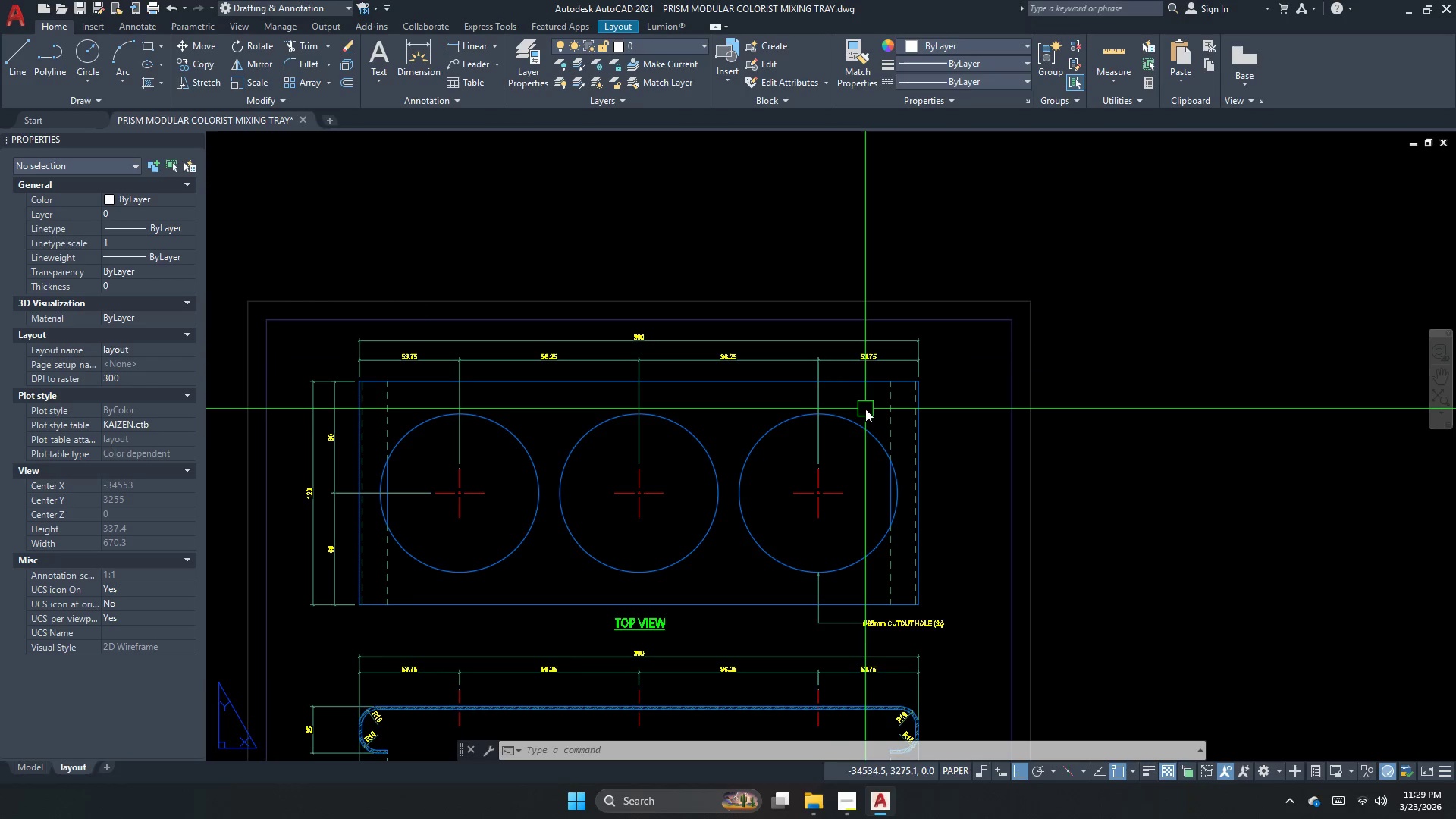 
key(Escape)
 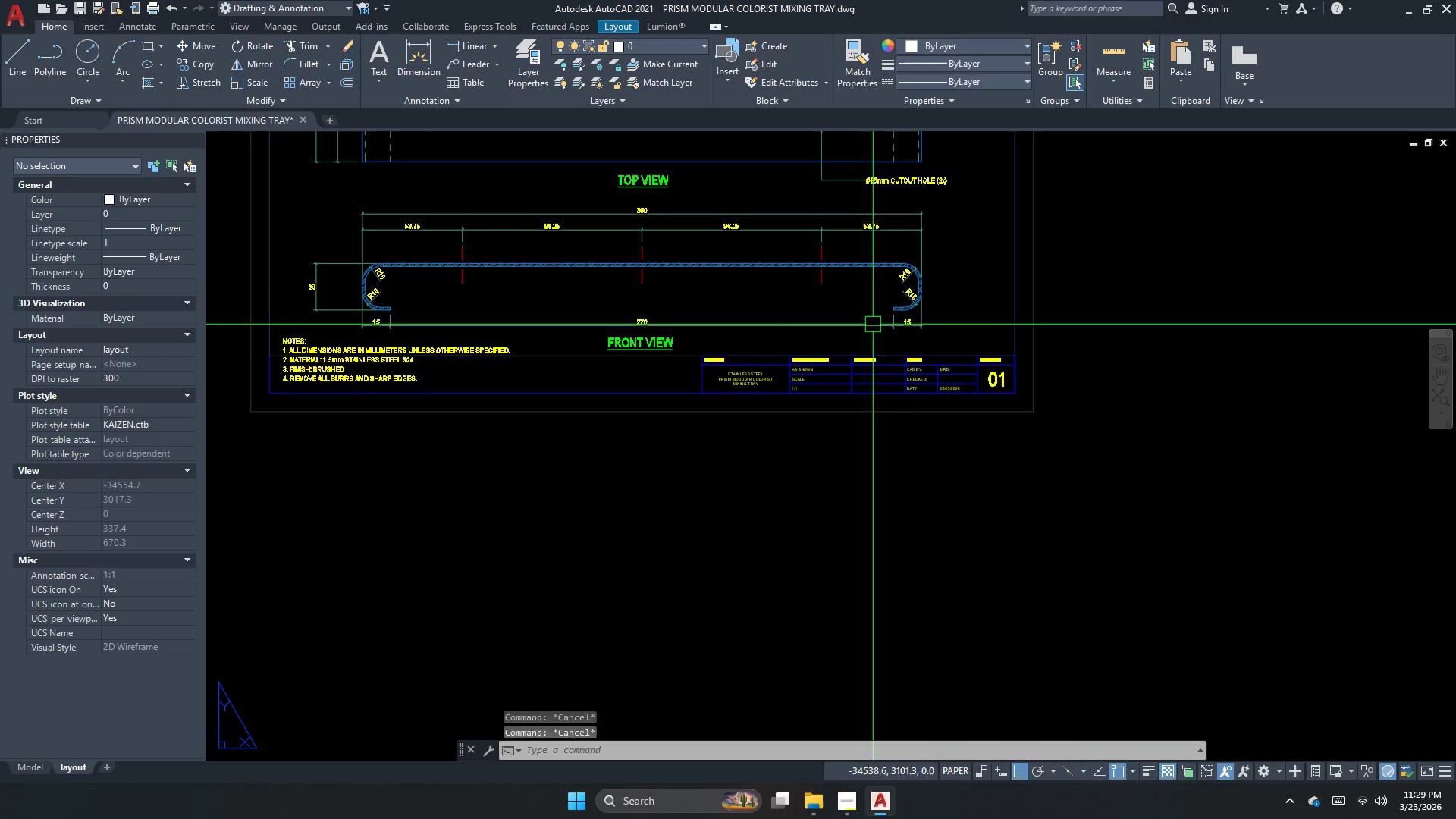 
scroll: coordinate [959, 375], scroll_direction: up, amount: 3.0
 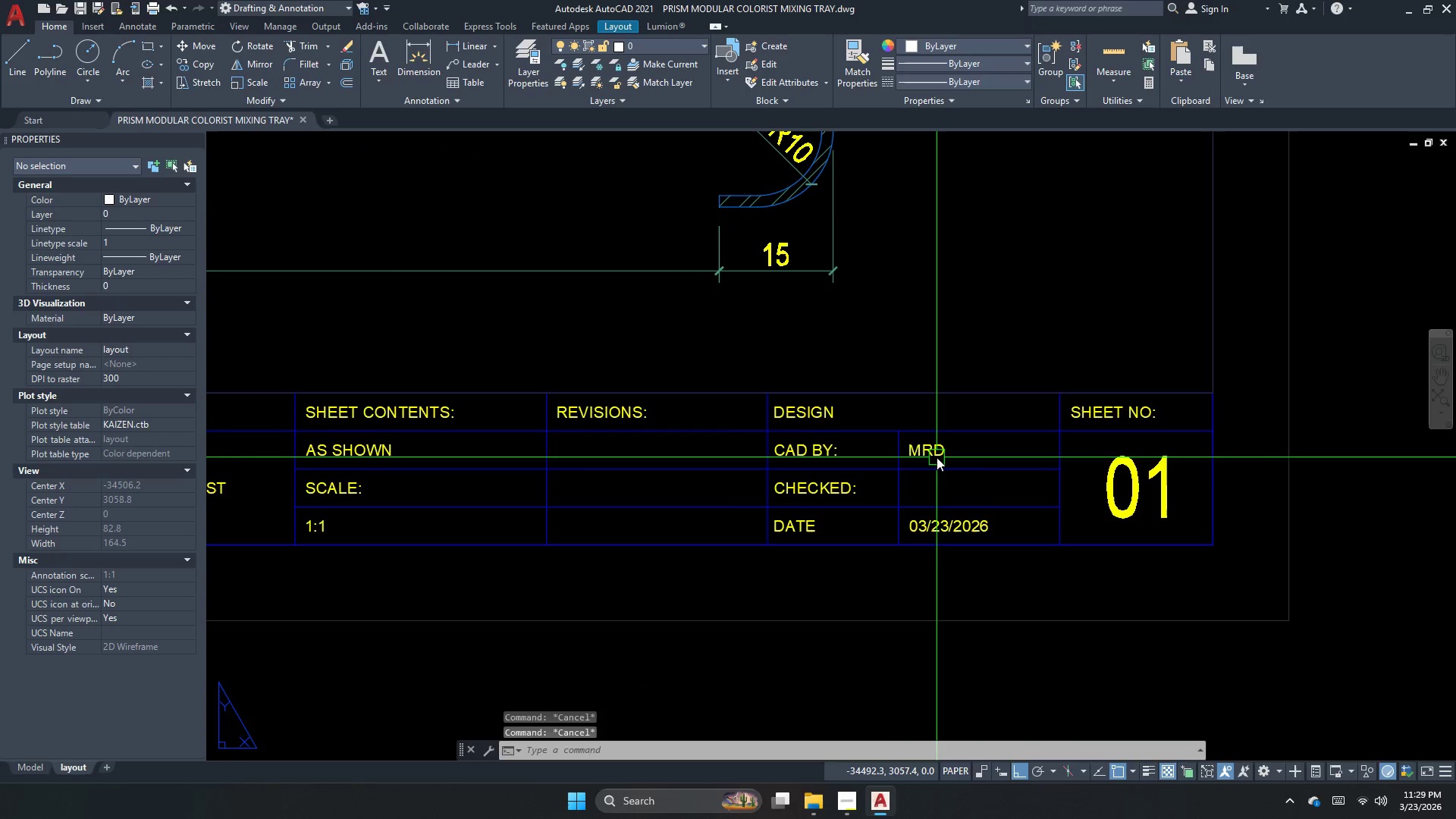 
scroll: coordinate [871, 583], scroll_direction: down, amount: 3.0
 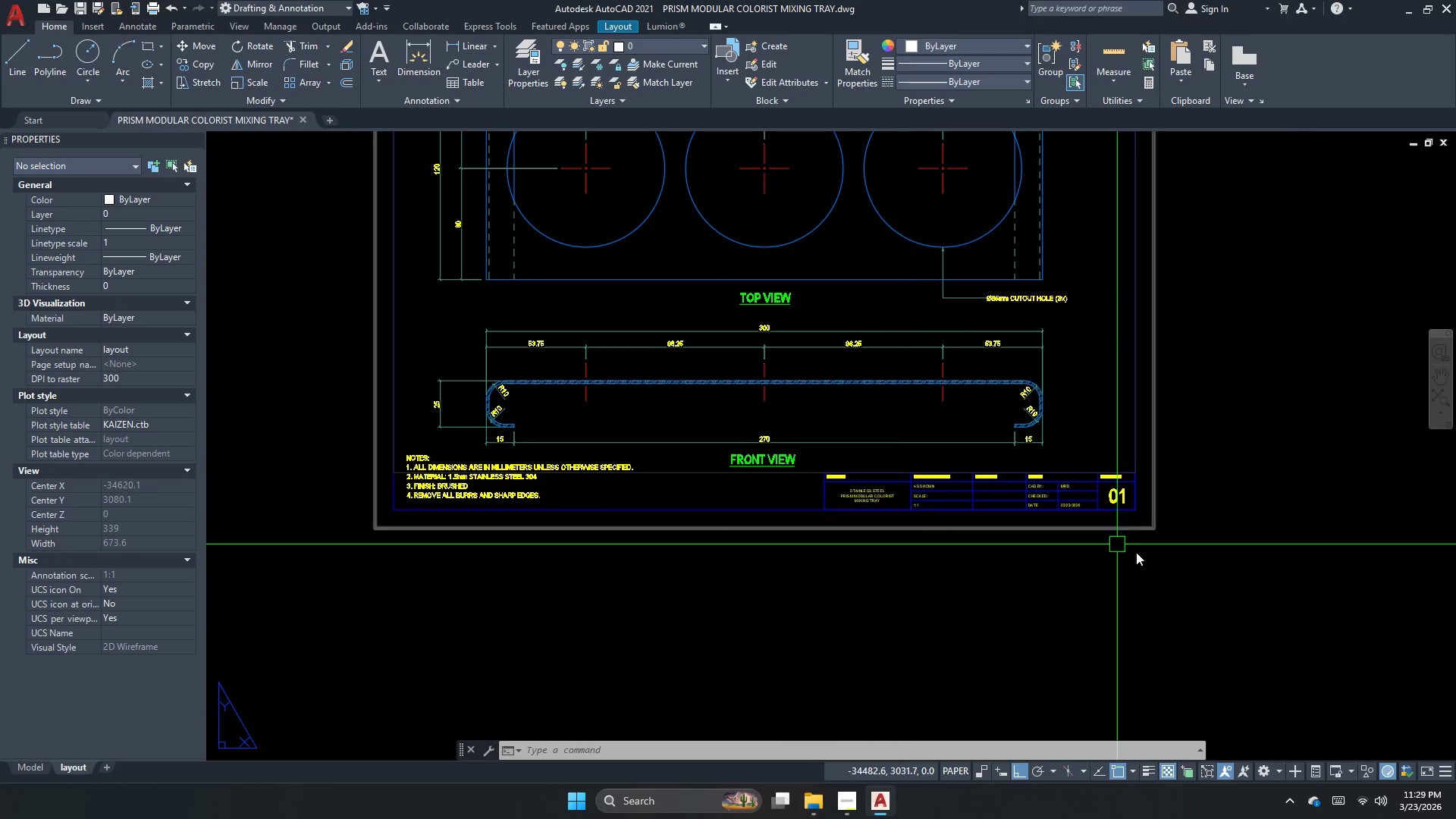 
left_click_drag(start_coordinate=[808, 465], to_coordinate=[812, 470])
 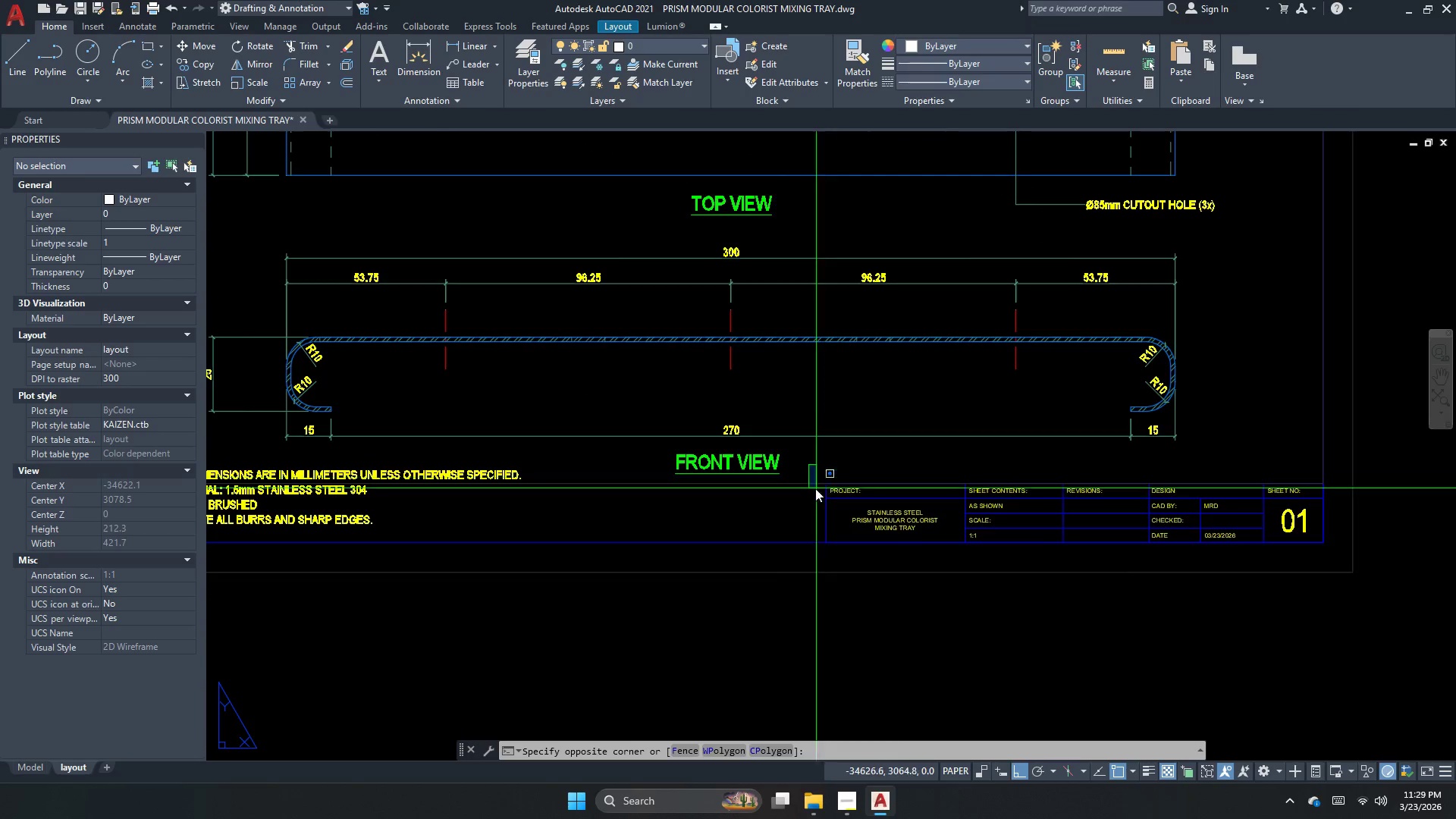 
scroll: coordinate [819, 457], scroll_direction: up, amount: 1.0
 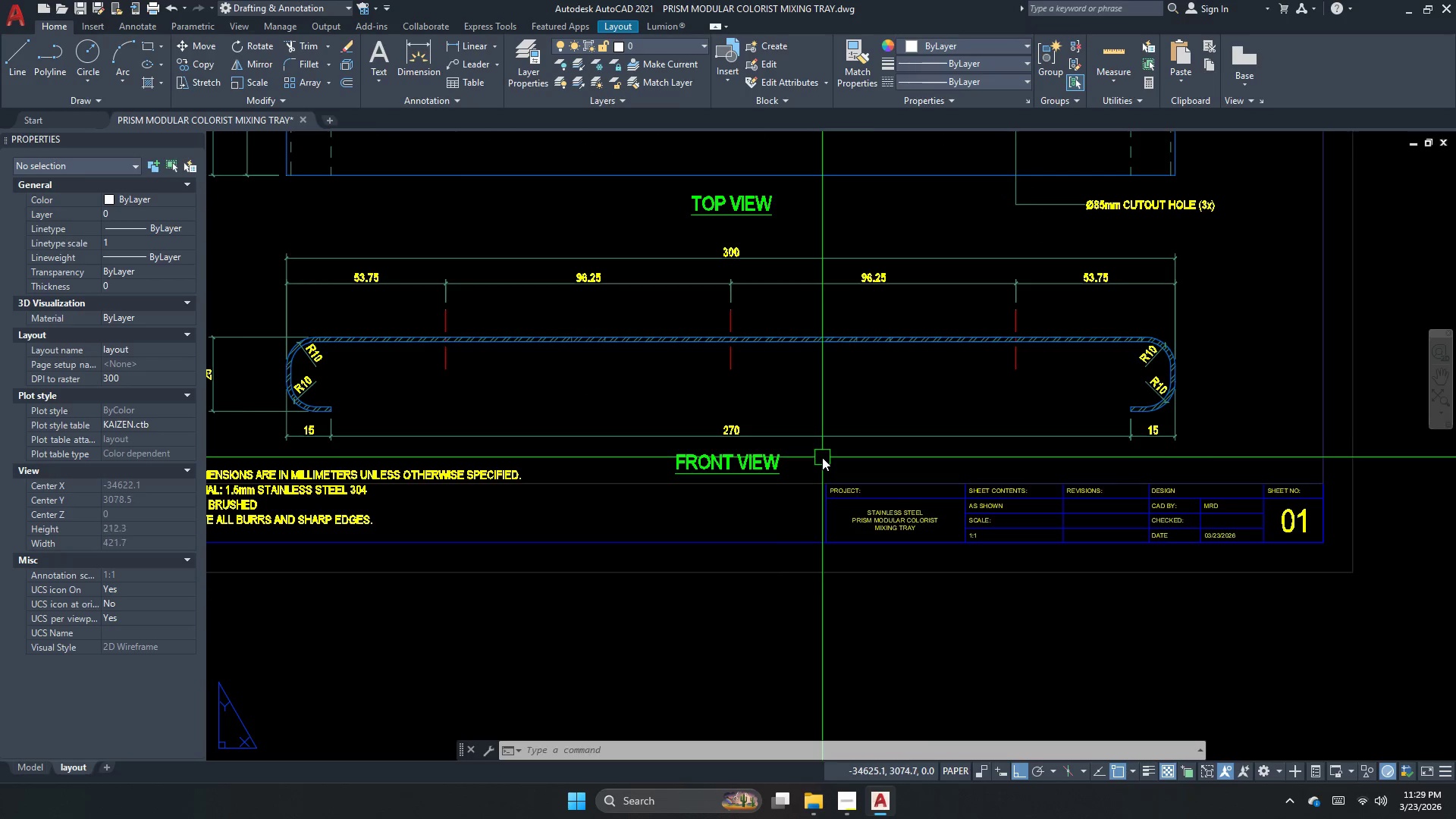 
scroll: coordinate [808, 496], scroll_direction: down, amount: 1.0
 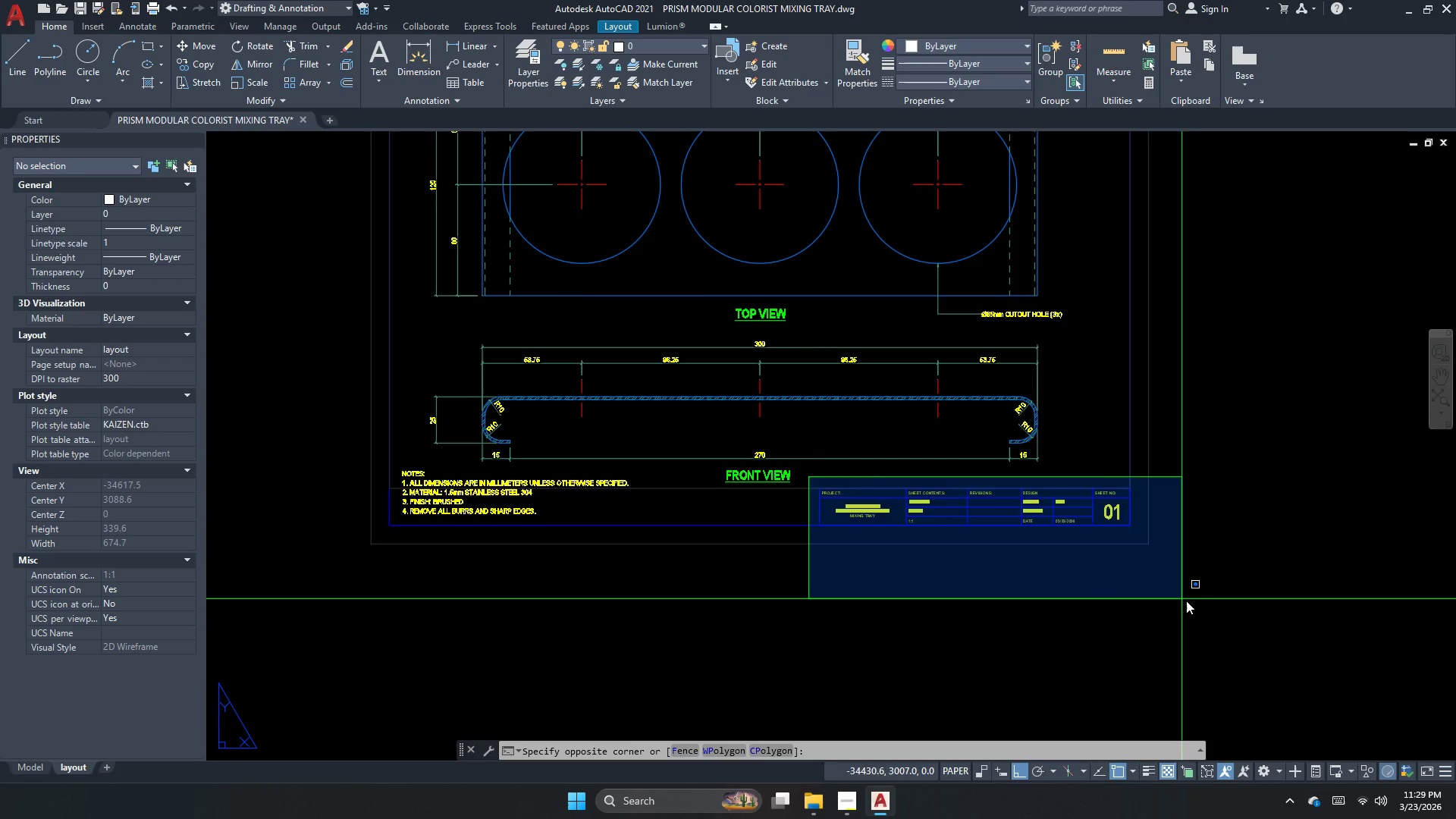 
left_click([1205, 606])
 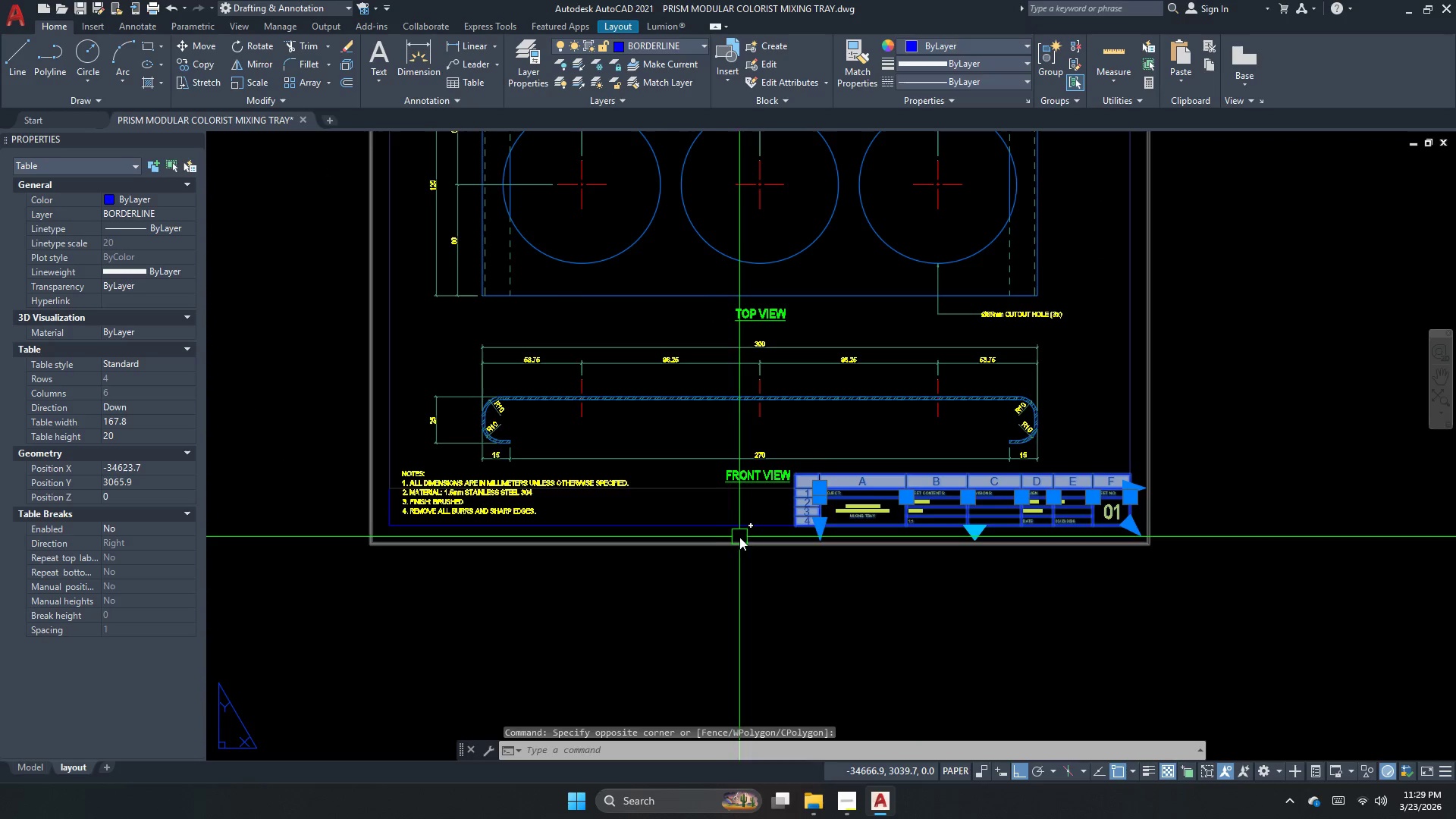 
left_click_drag(start_coordinate=[755, 585], to_coordinate=[746, 548])
 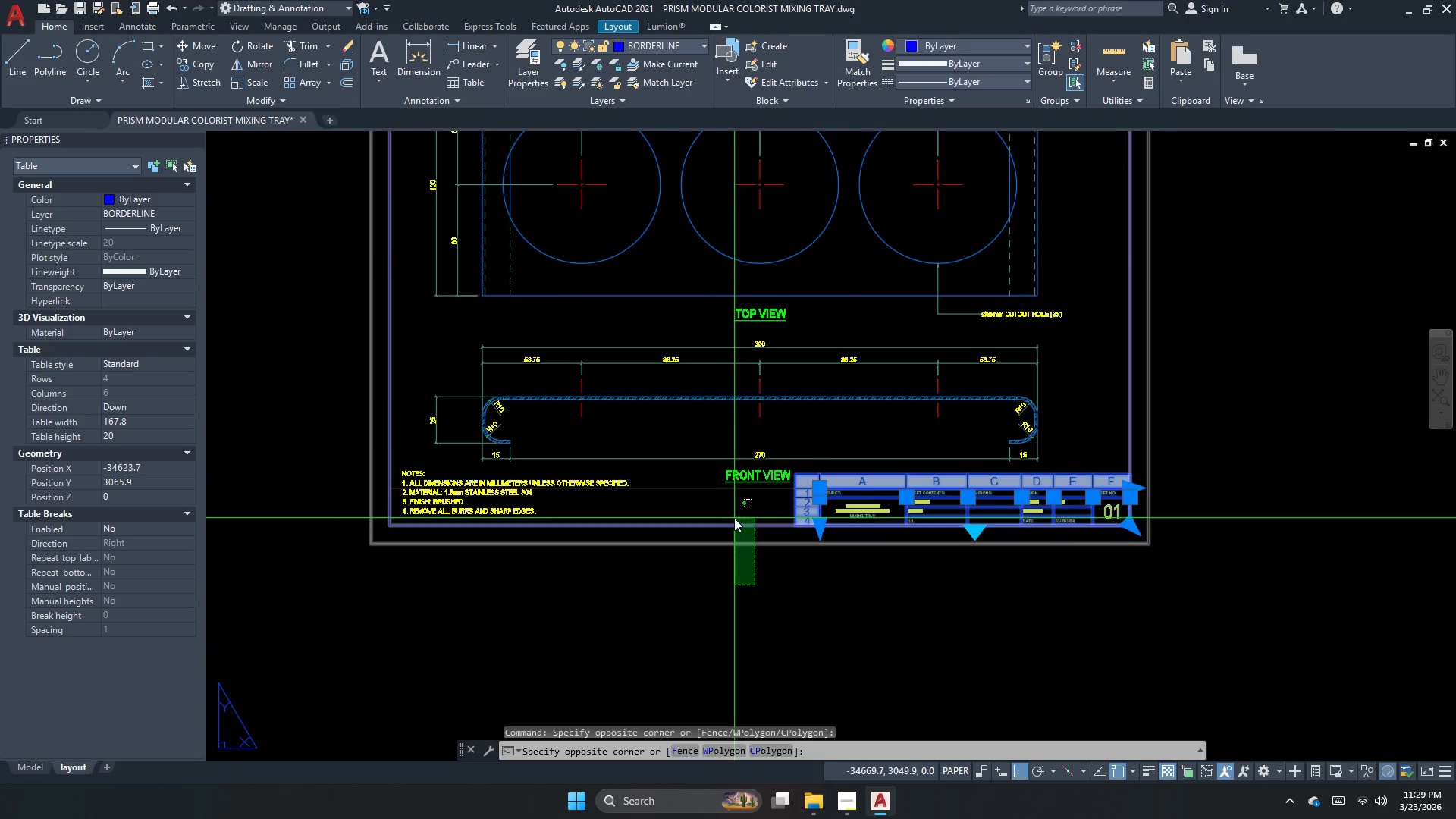 
double_click([734, 518])
 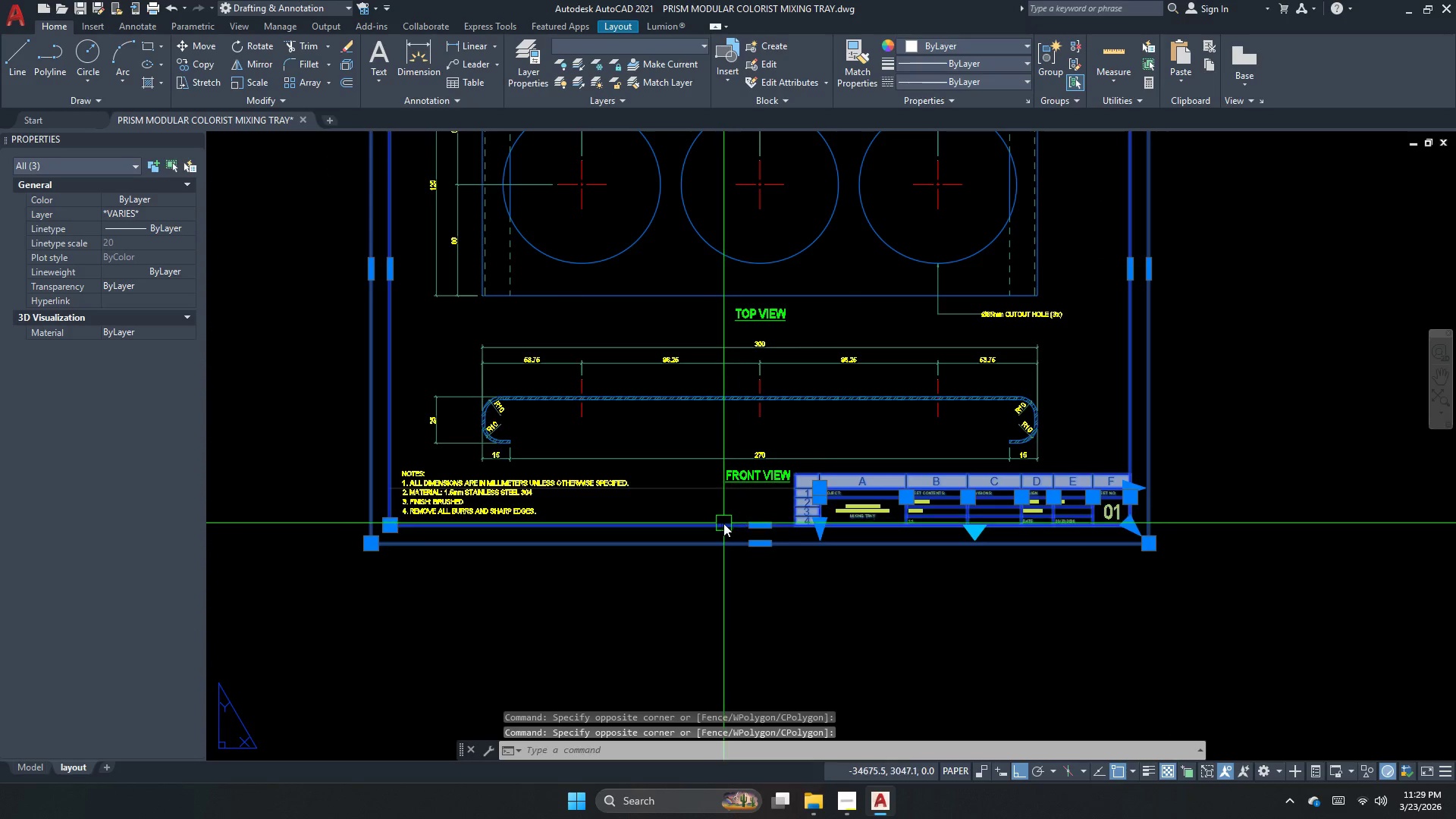 
type(co )
 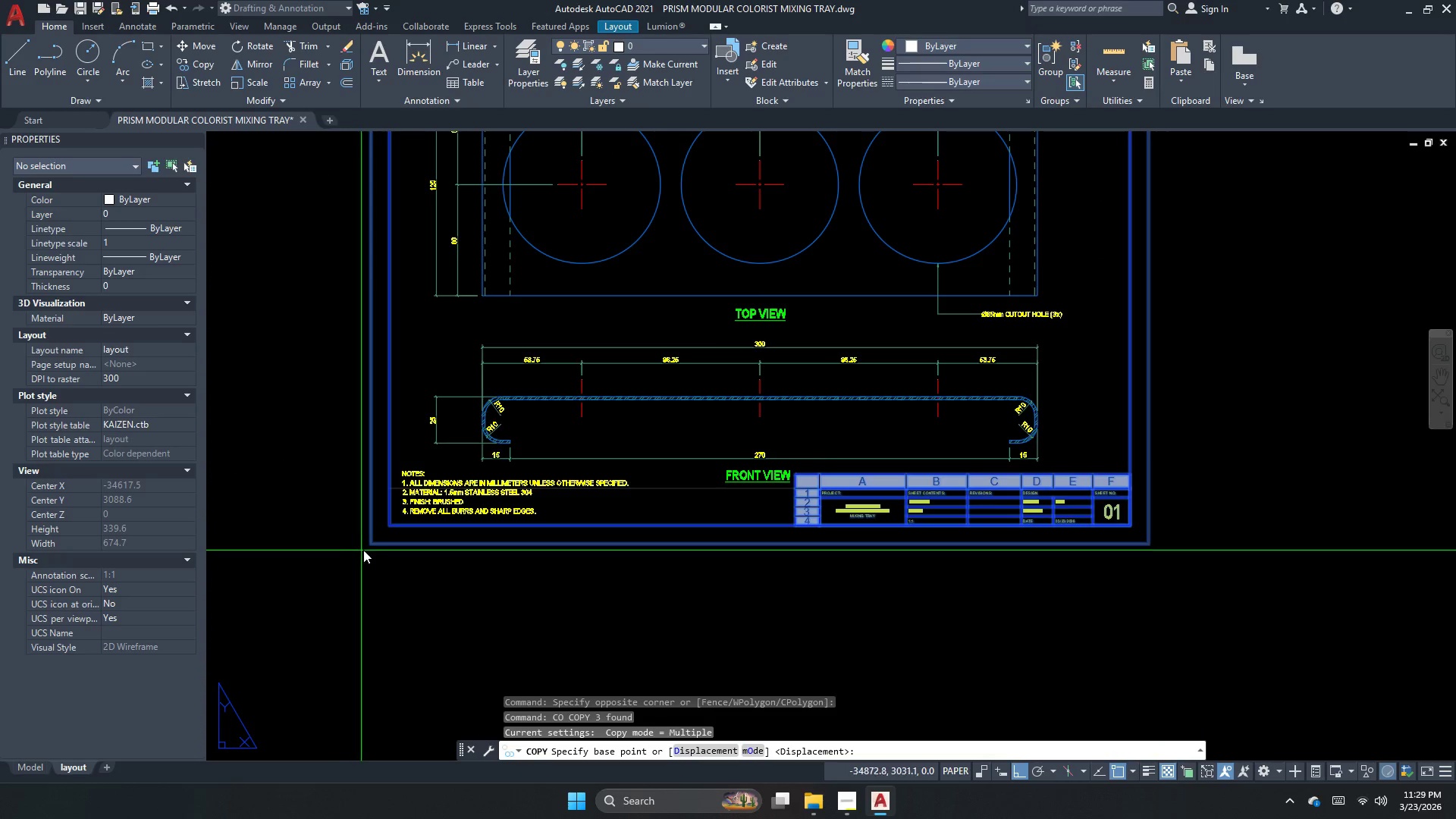 
left_click_drag(start_coordinate=[369, 546], to_coordinate=[456, 564])
 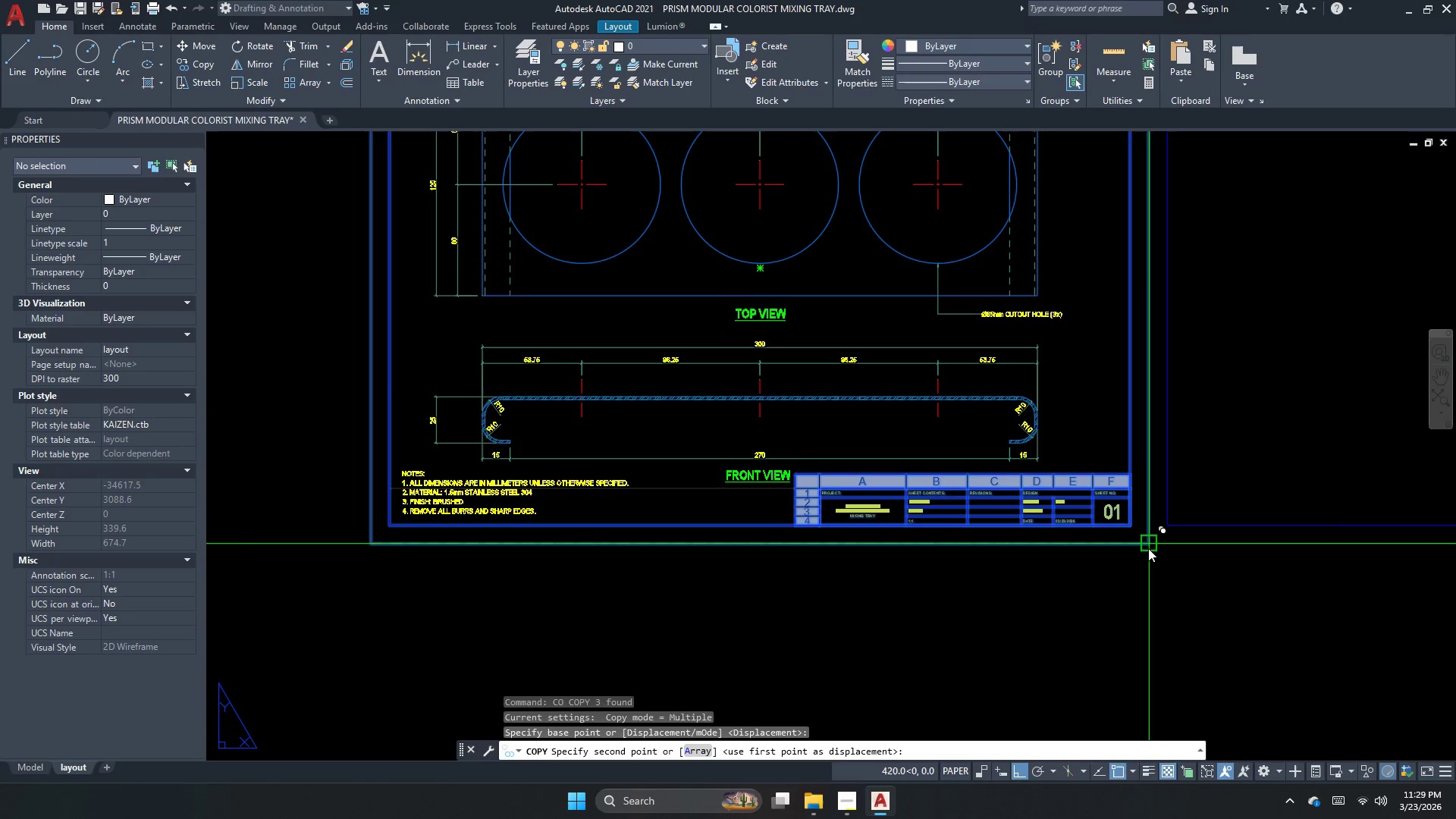 
left_click([1148, 548])
 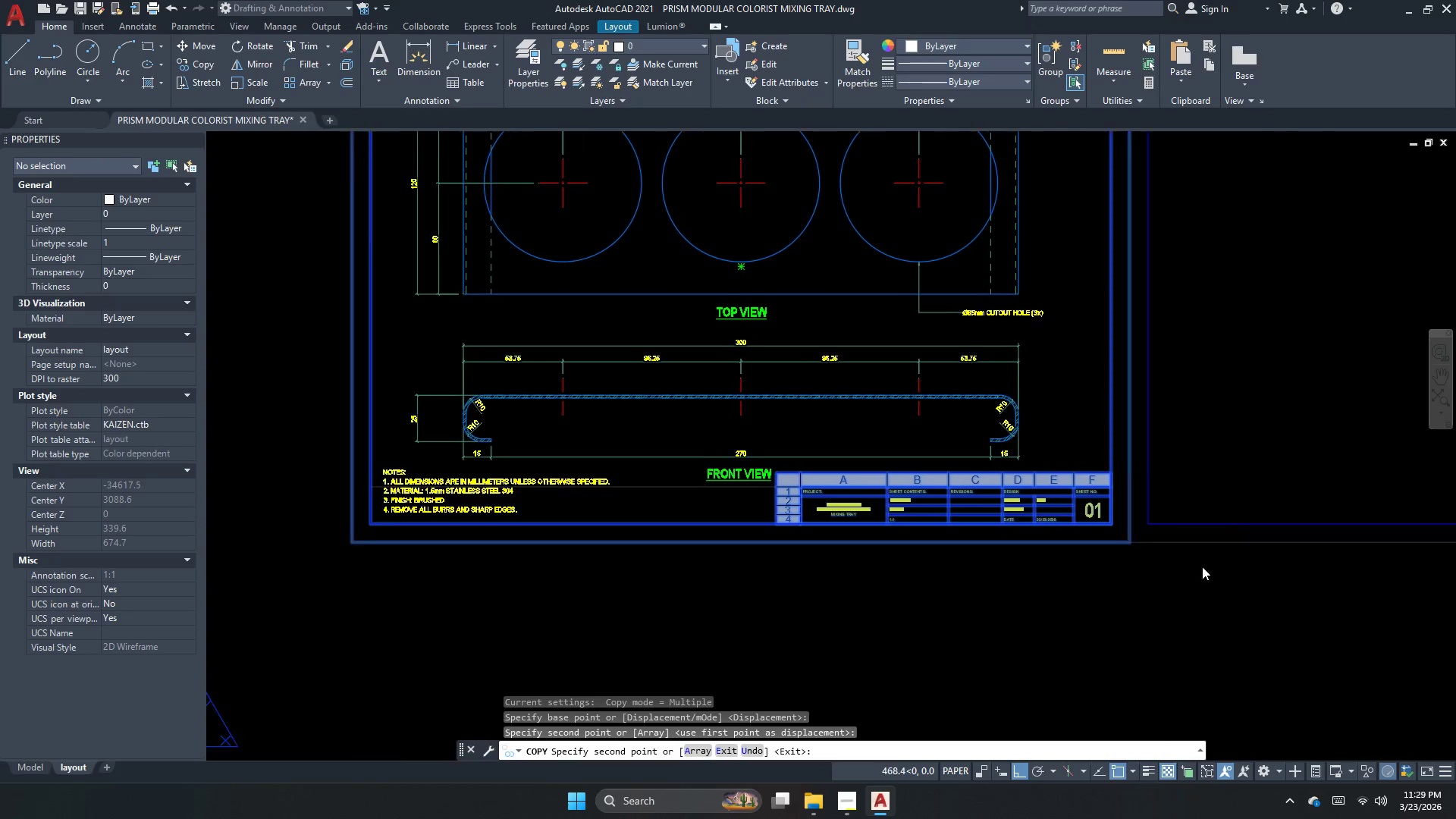 
key(Escape)
 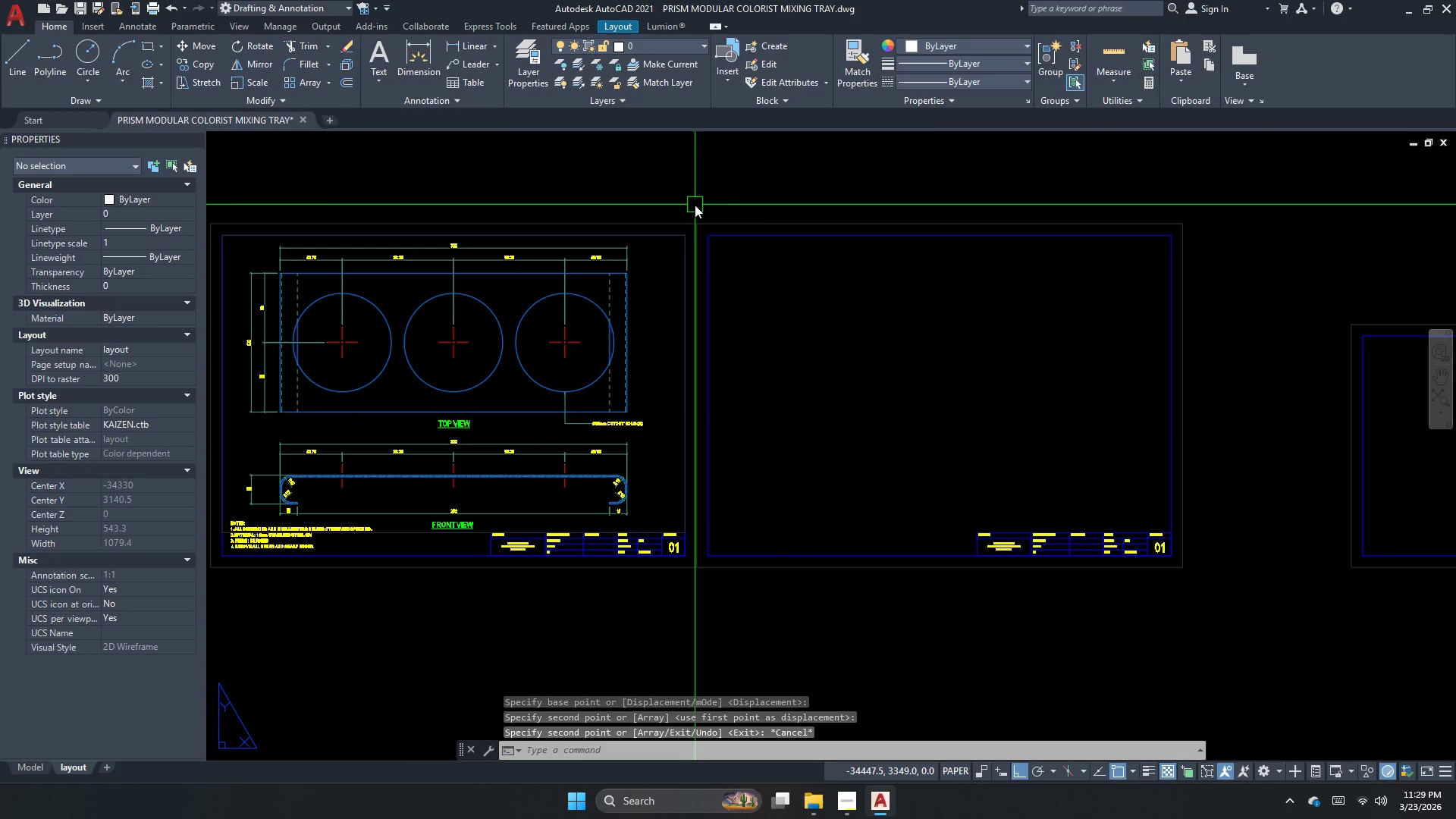 
scroll: coordinate [752, 582], scroll_direction: down, amount: 1.0
 